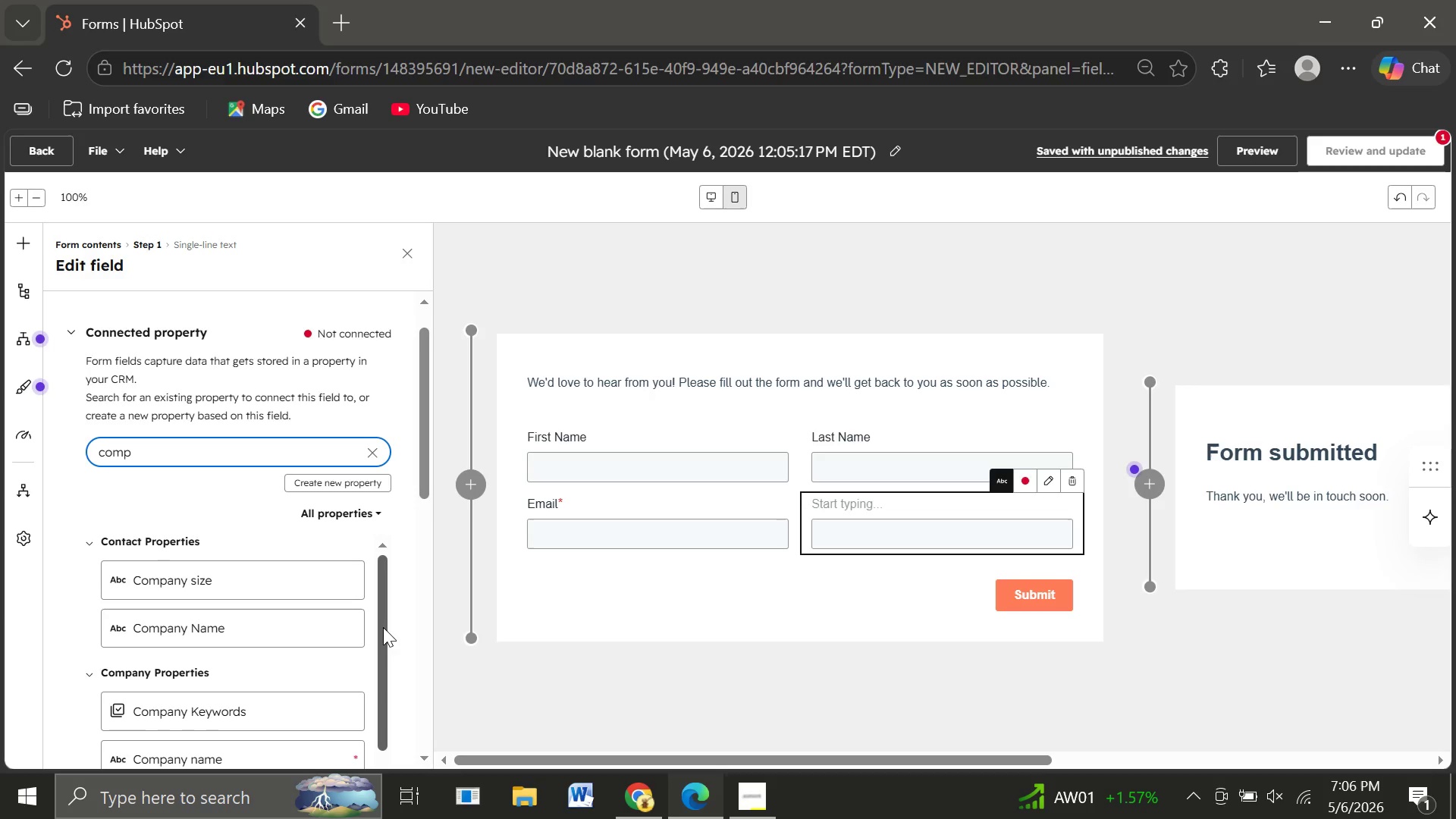 
left_click([303, 628])
 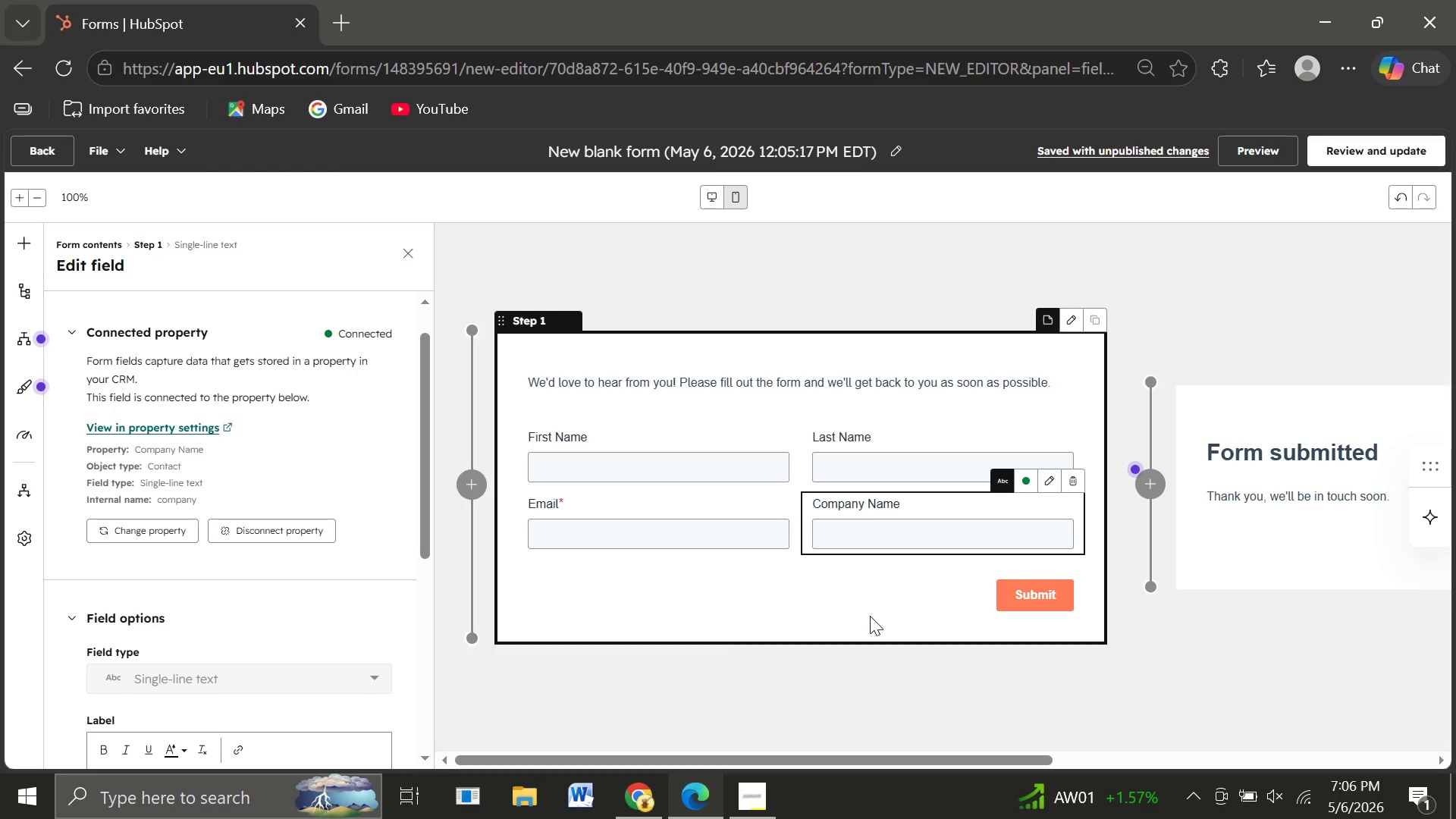 
wait(13.2)
 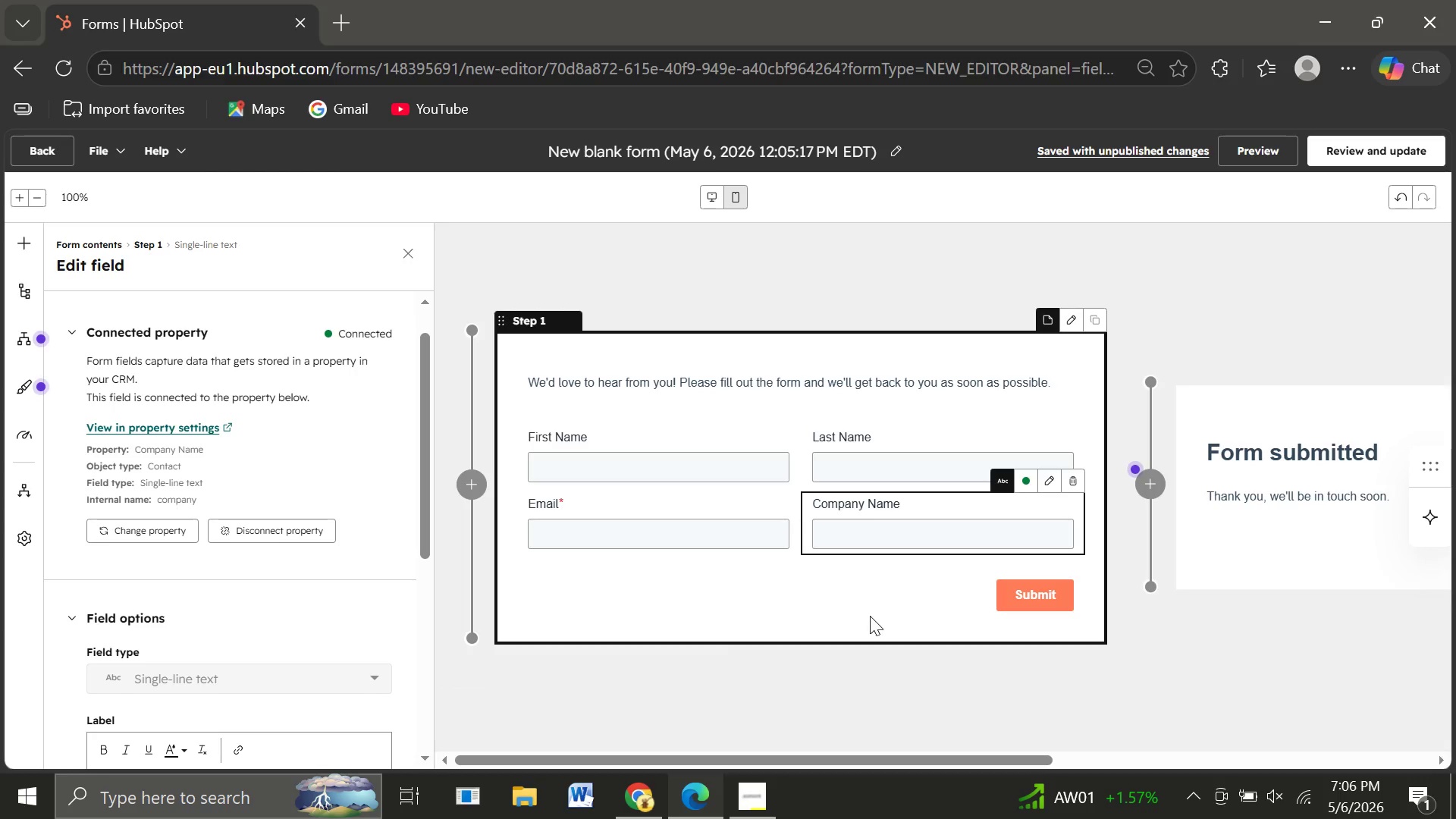 
left_click([24, 243])
 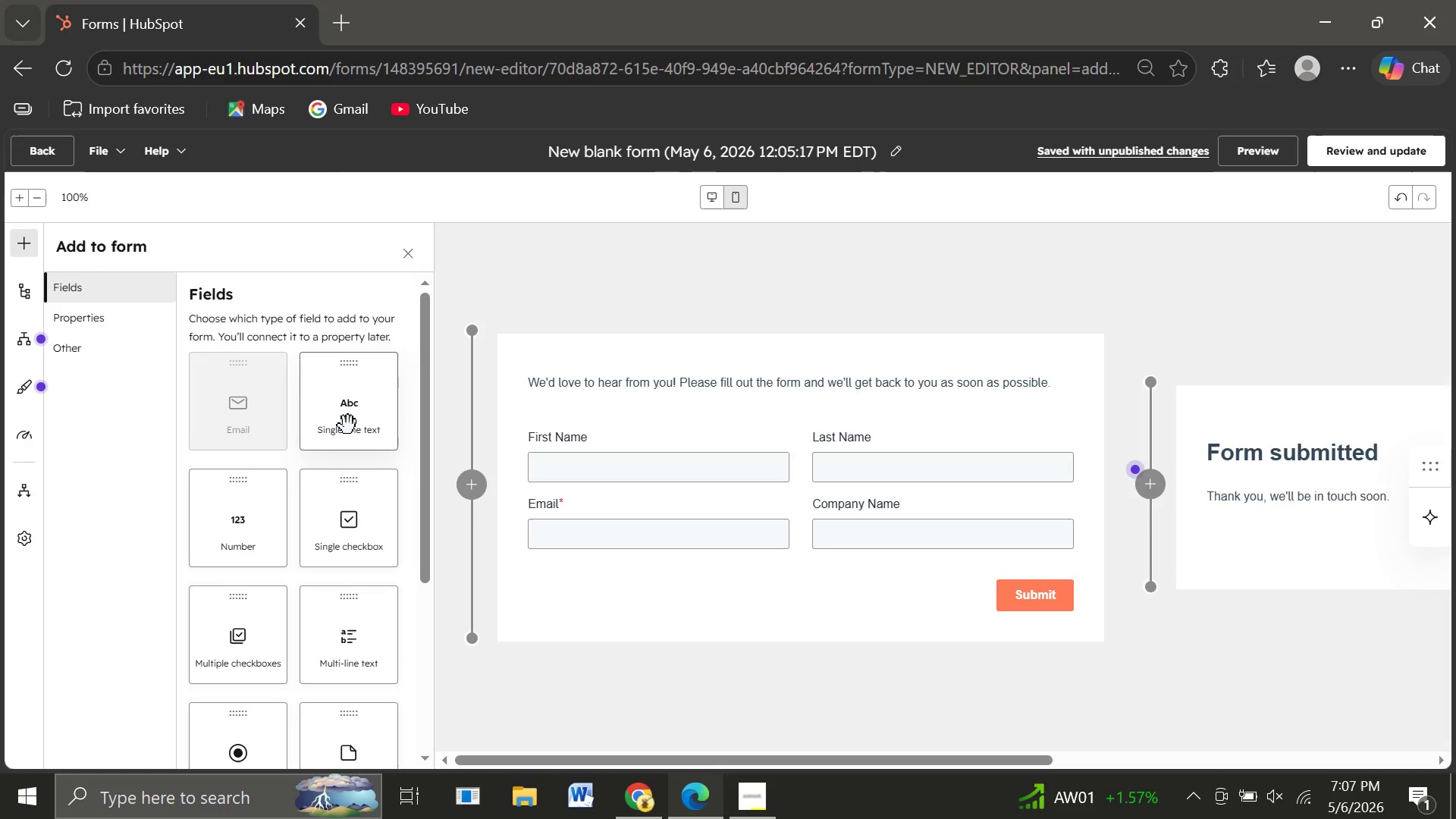 
left_click_drag(start_coordinate=[348, 421], to_coordinate=[674, 555])
 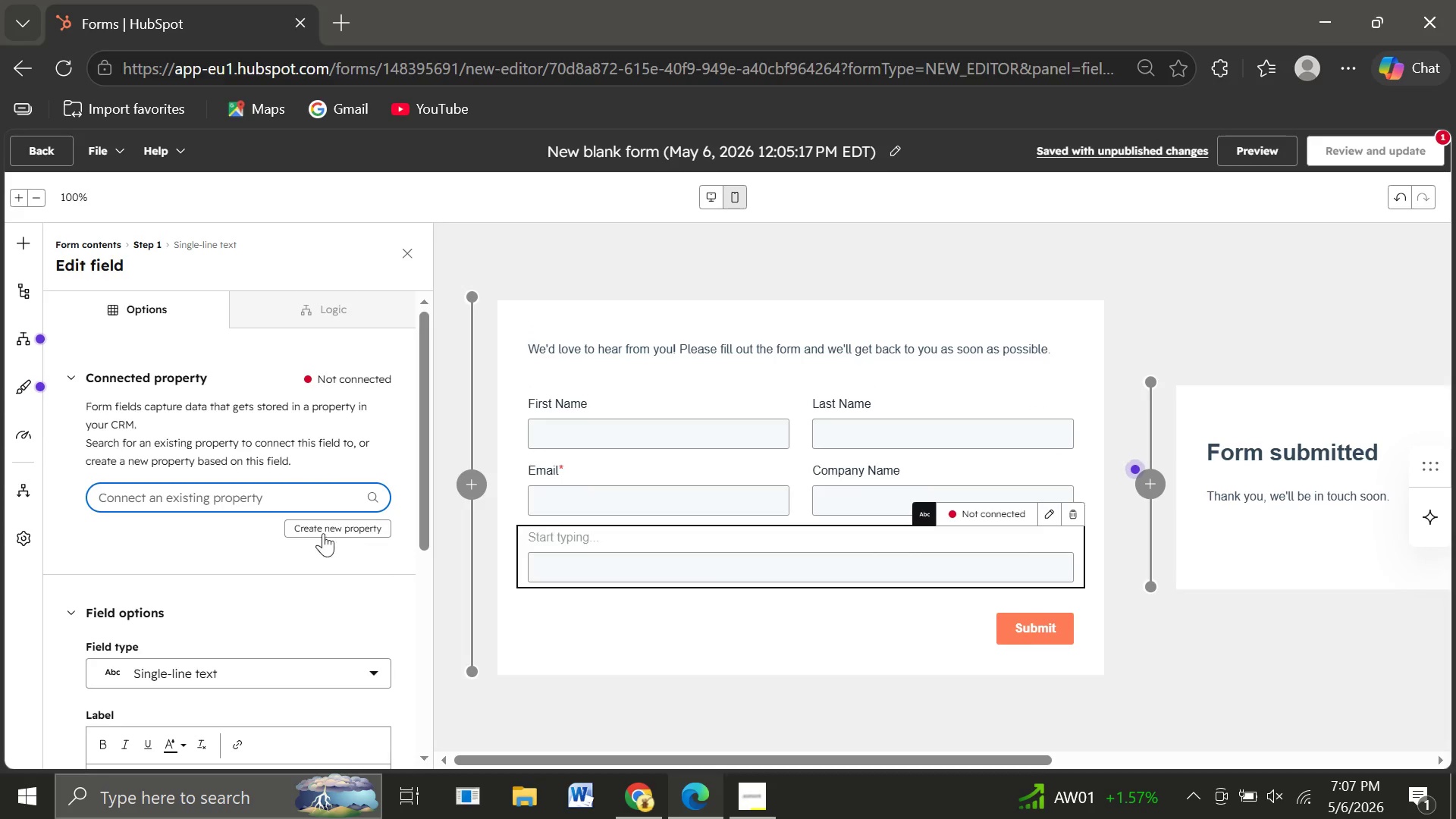 
wait(5.67)
 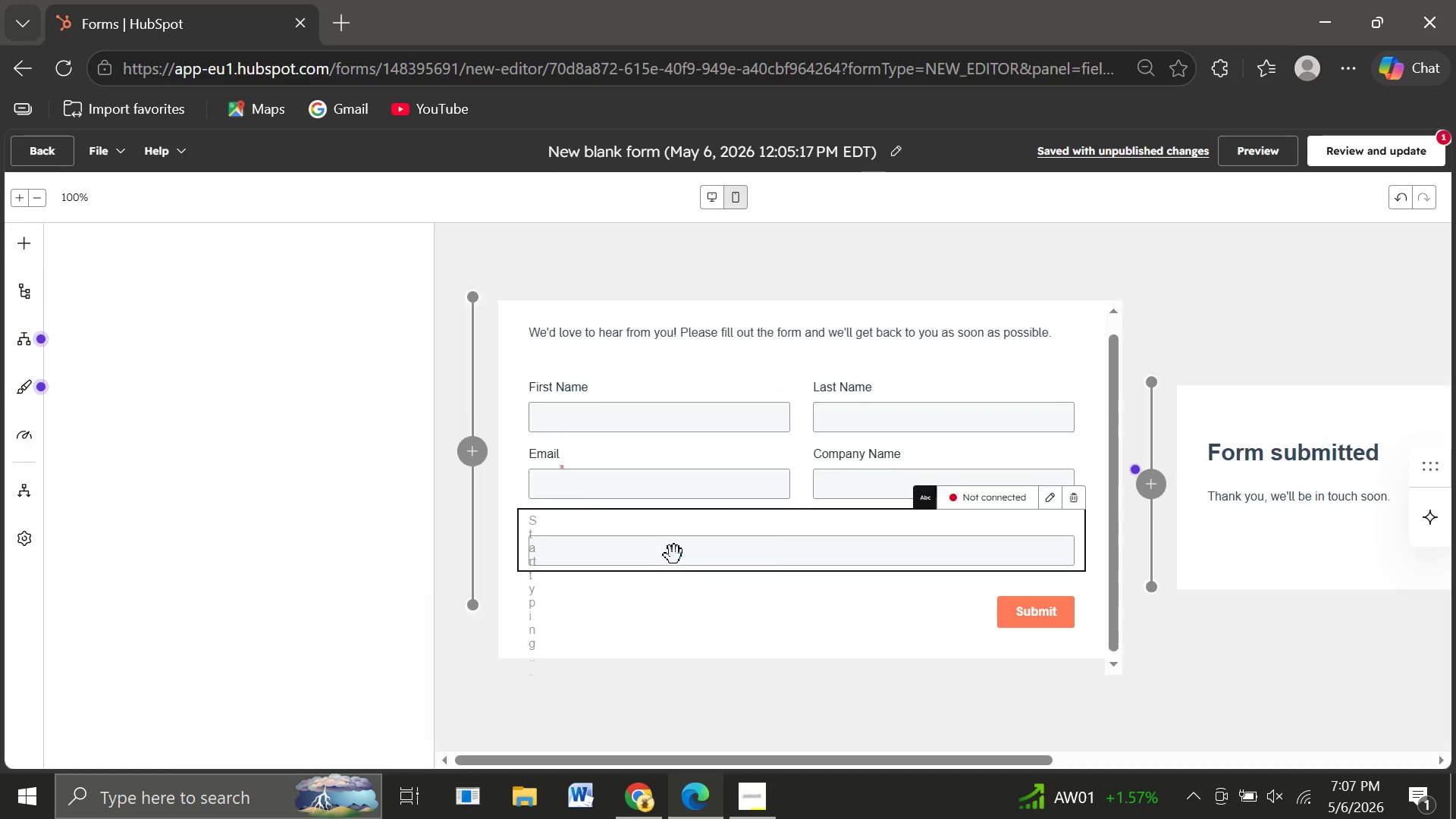 
type(indus)
 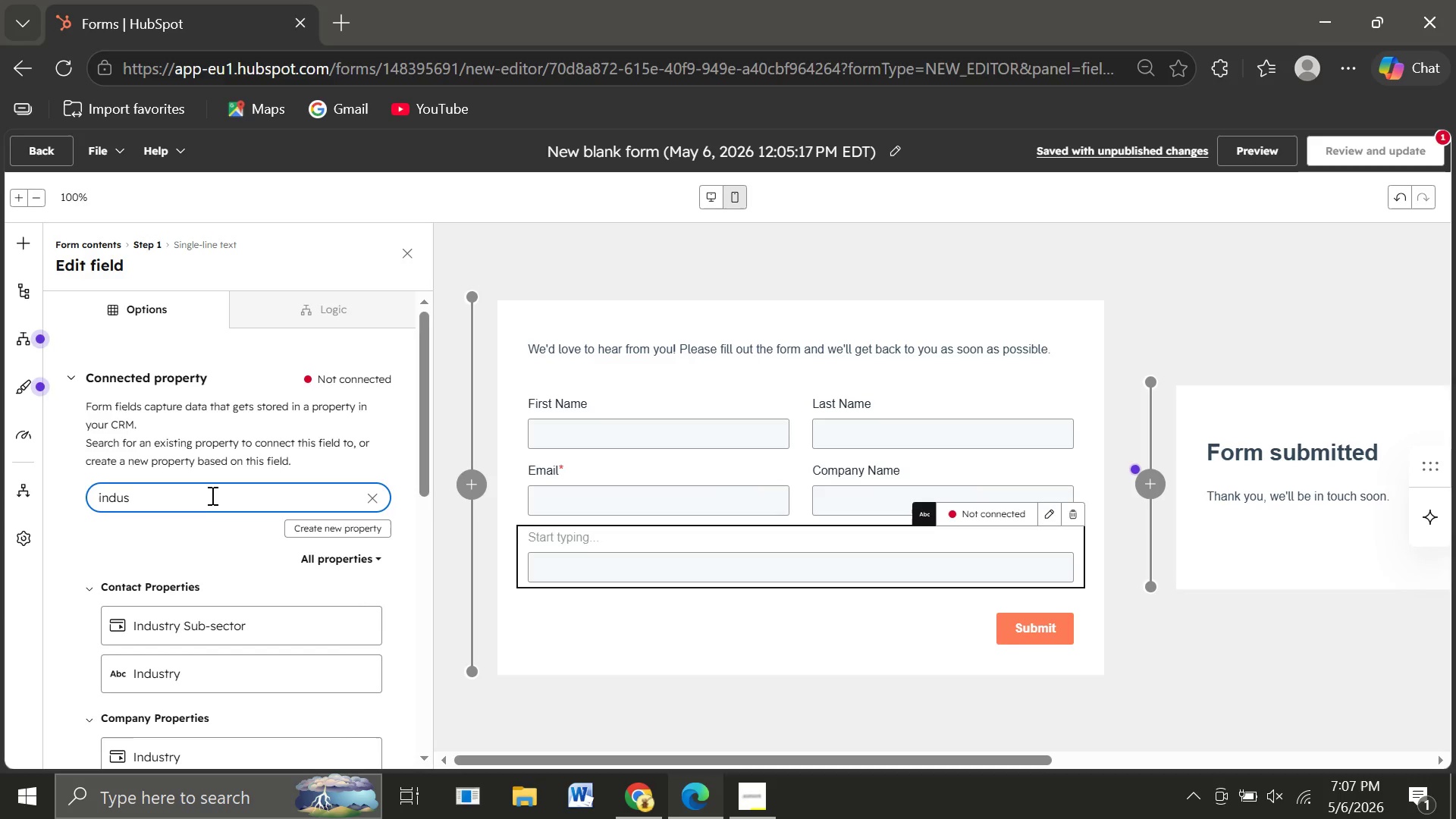 
wait(5.22)
 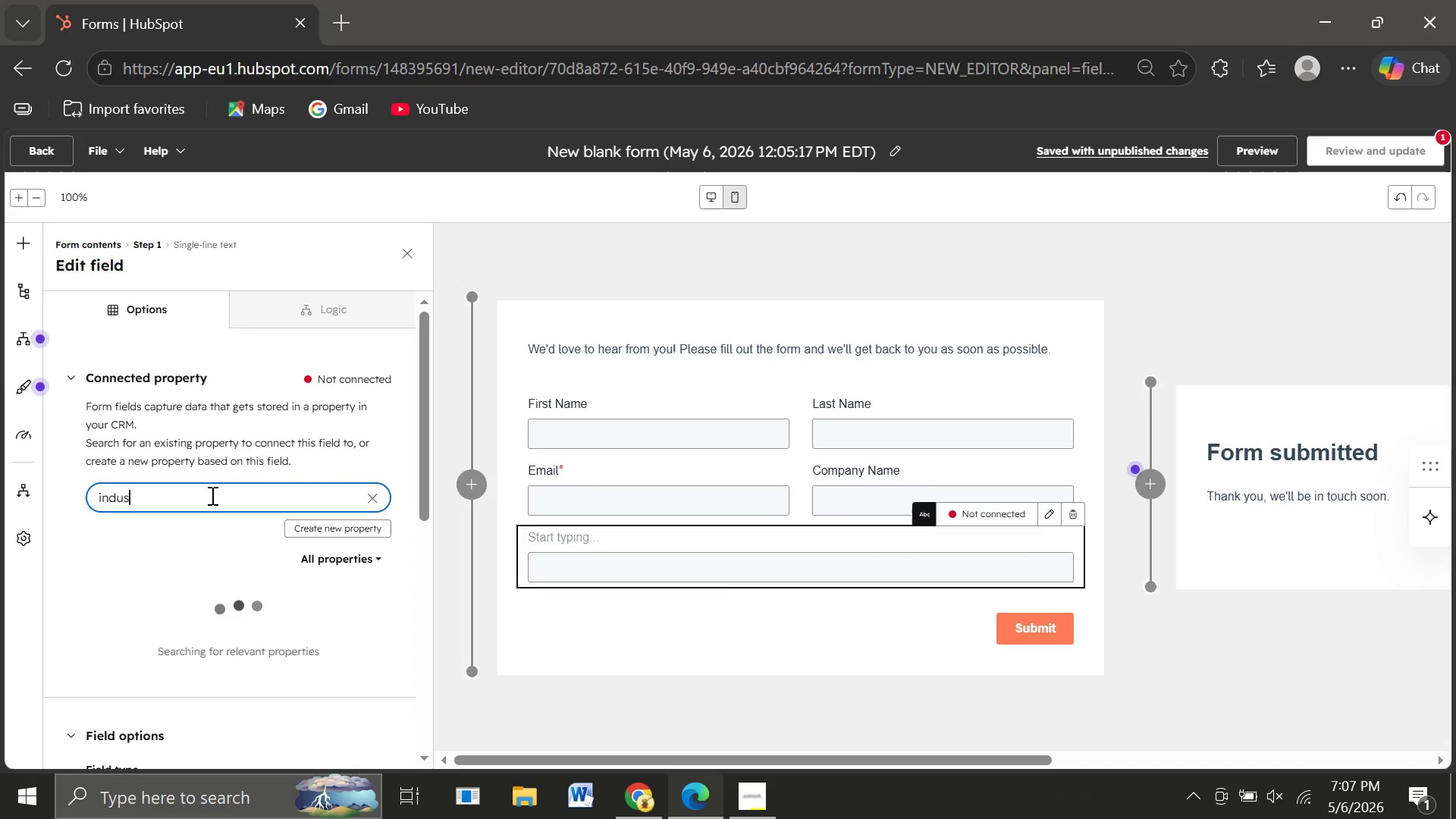 
left_click([233, 630])
 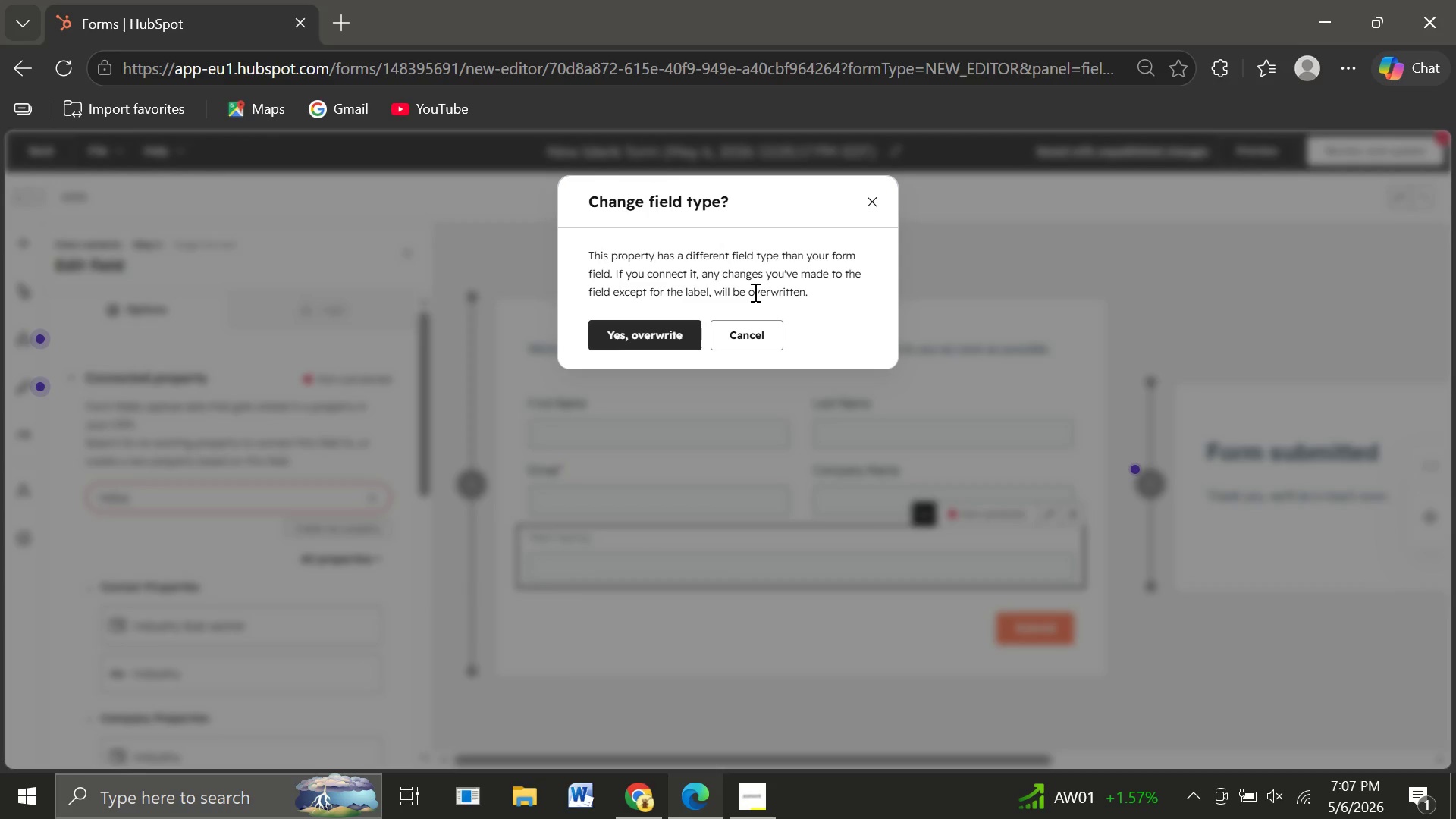 
wait(5.84)
 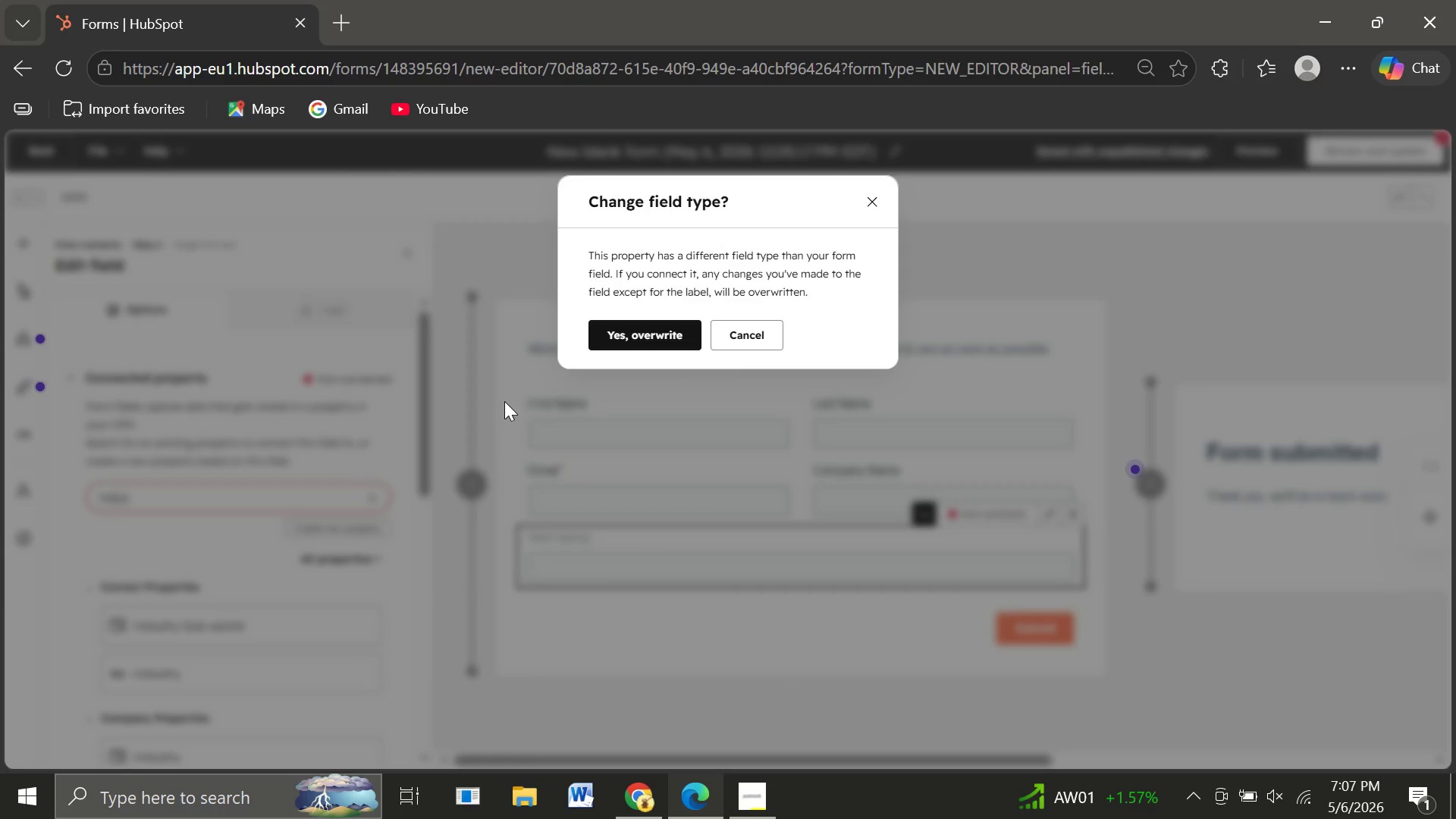 
left_click([758, 334])
 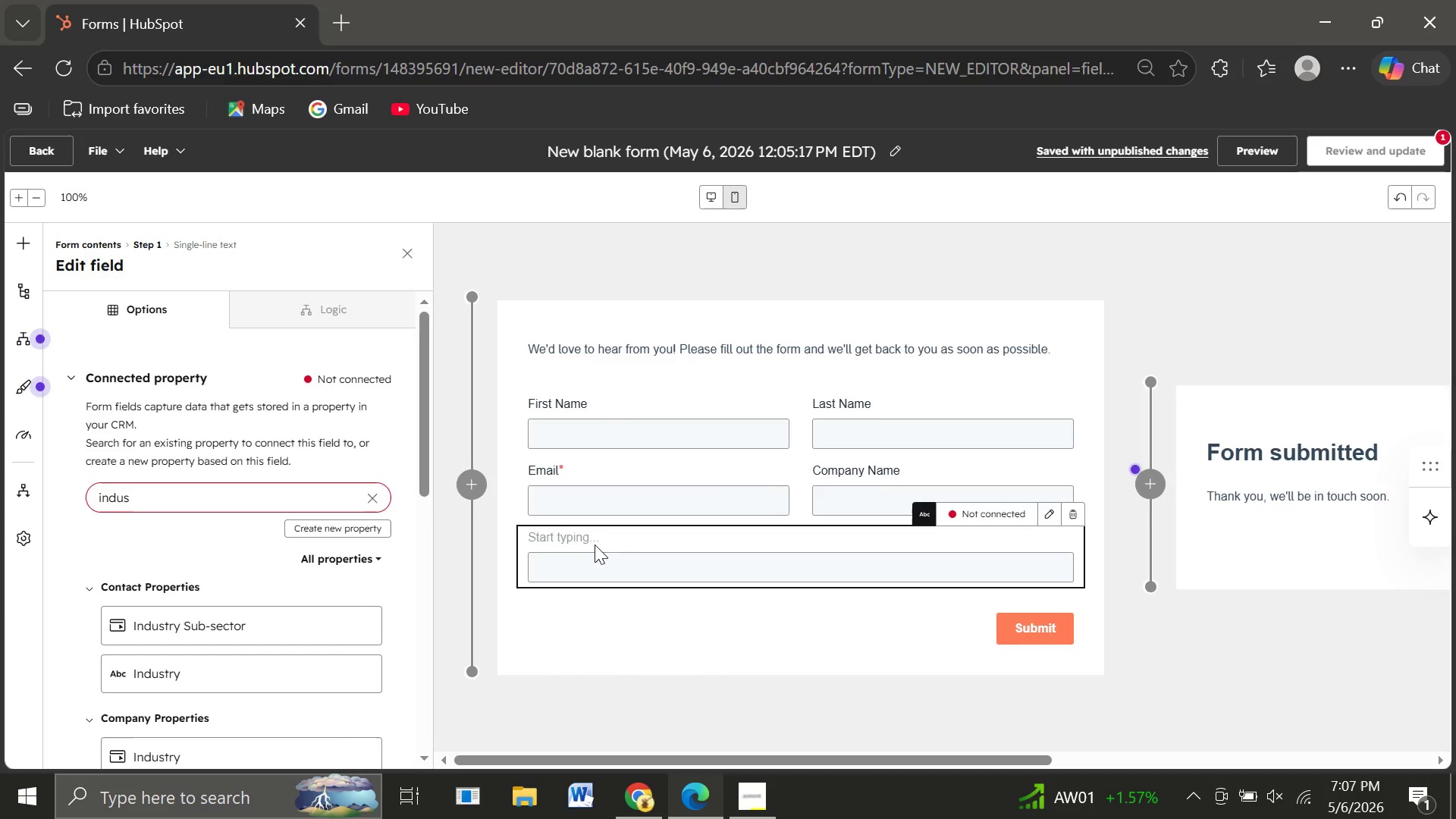 
wait(6.25)
 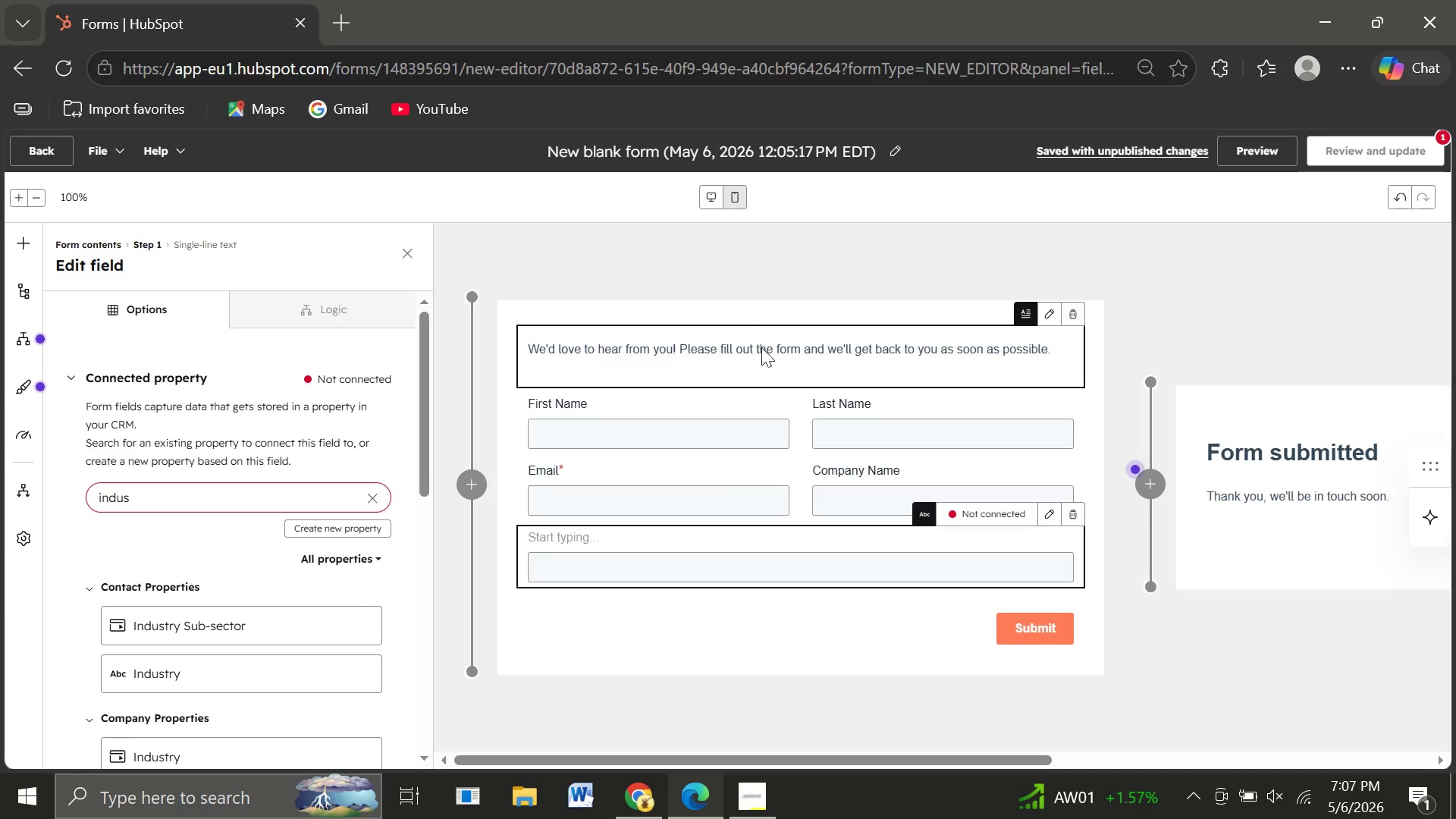 
left_click([146, 493])
 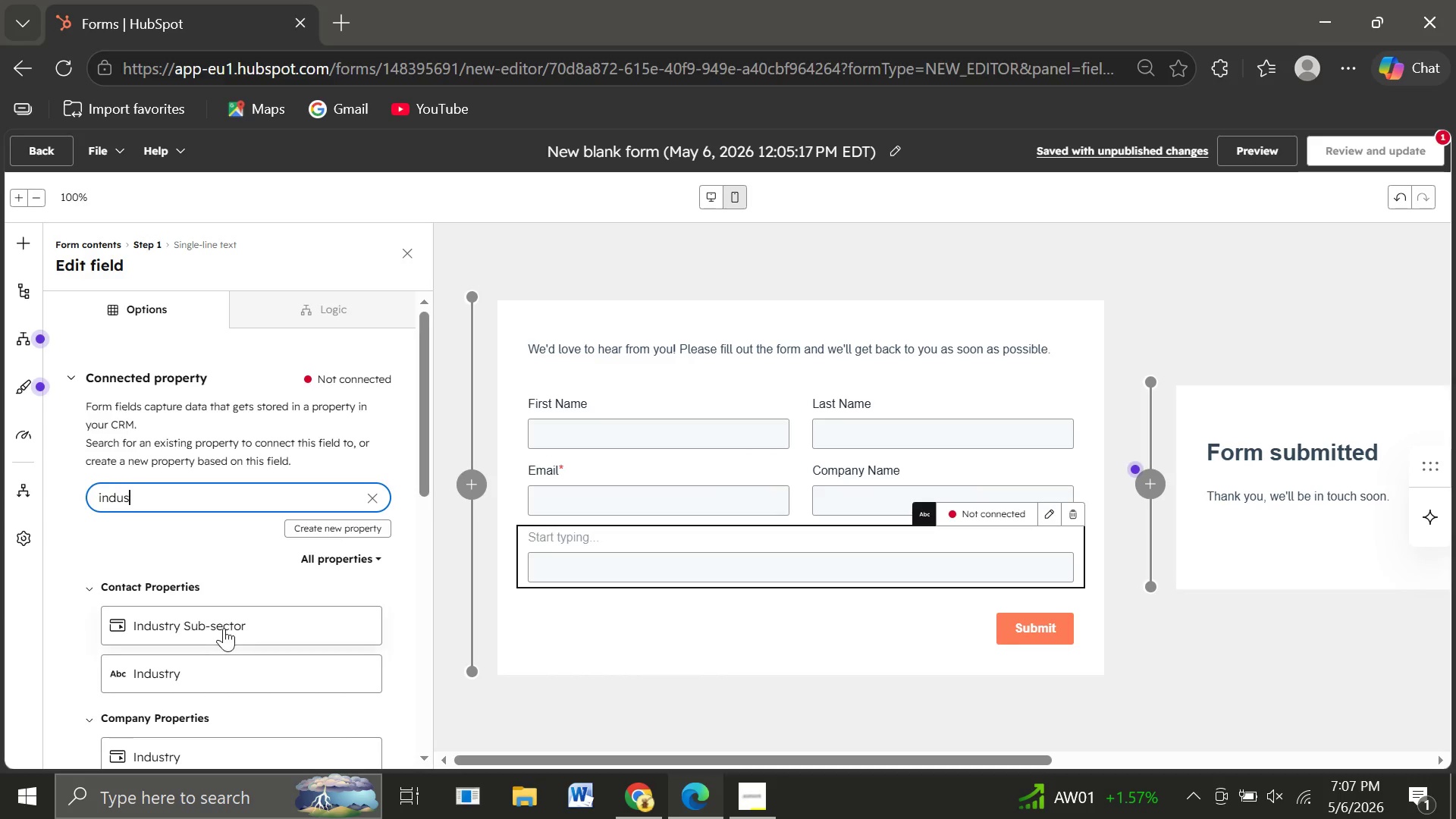 
left_click([224, 629])
 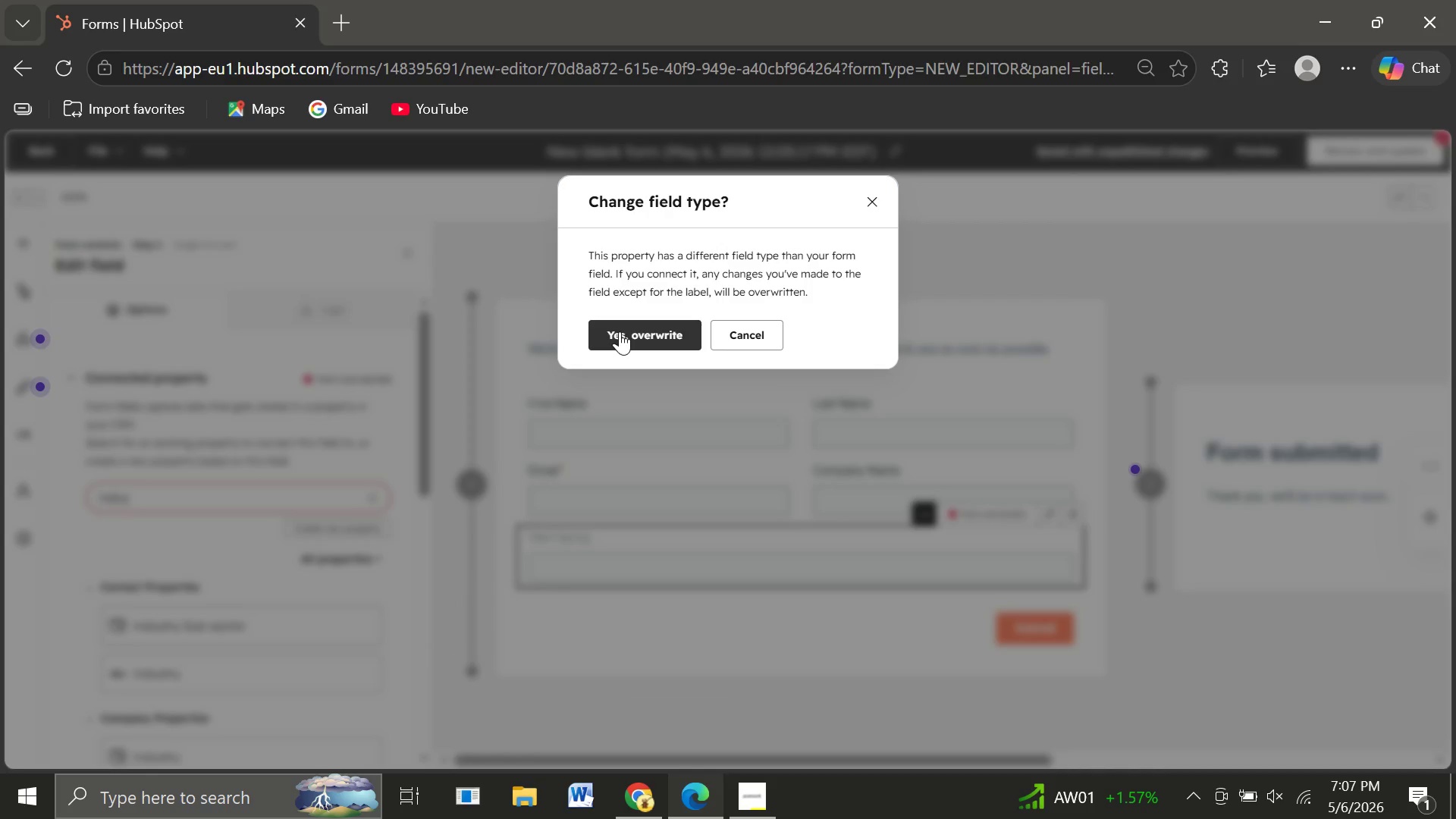 
left_click([620, 331])
 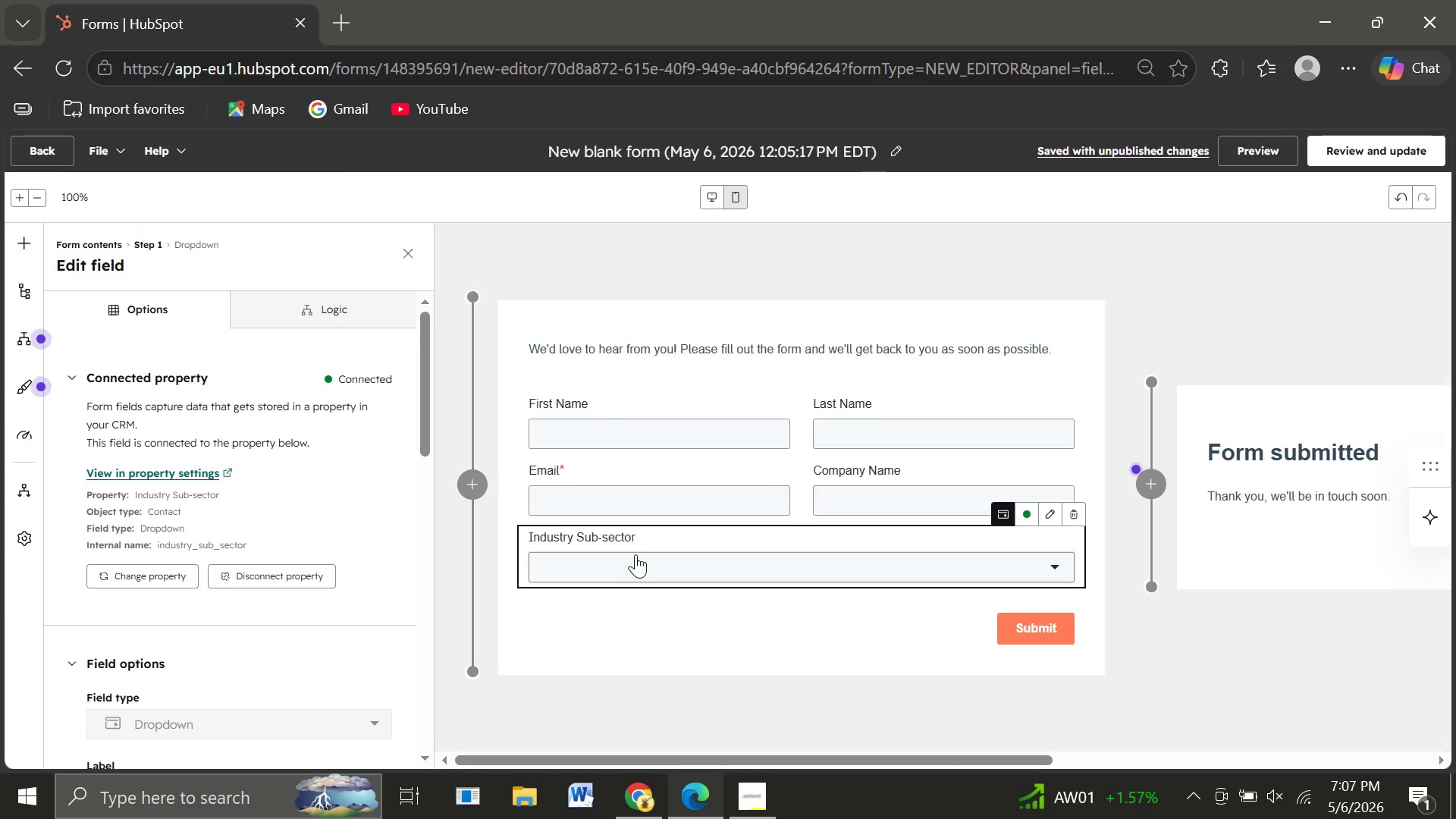 
wait(22.55)
 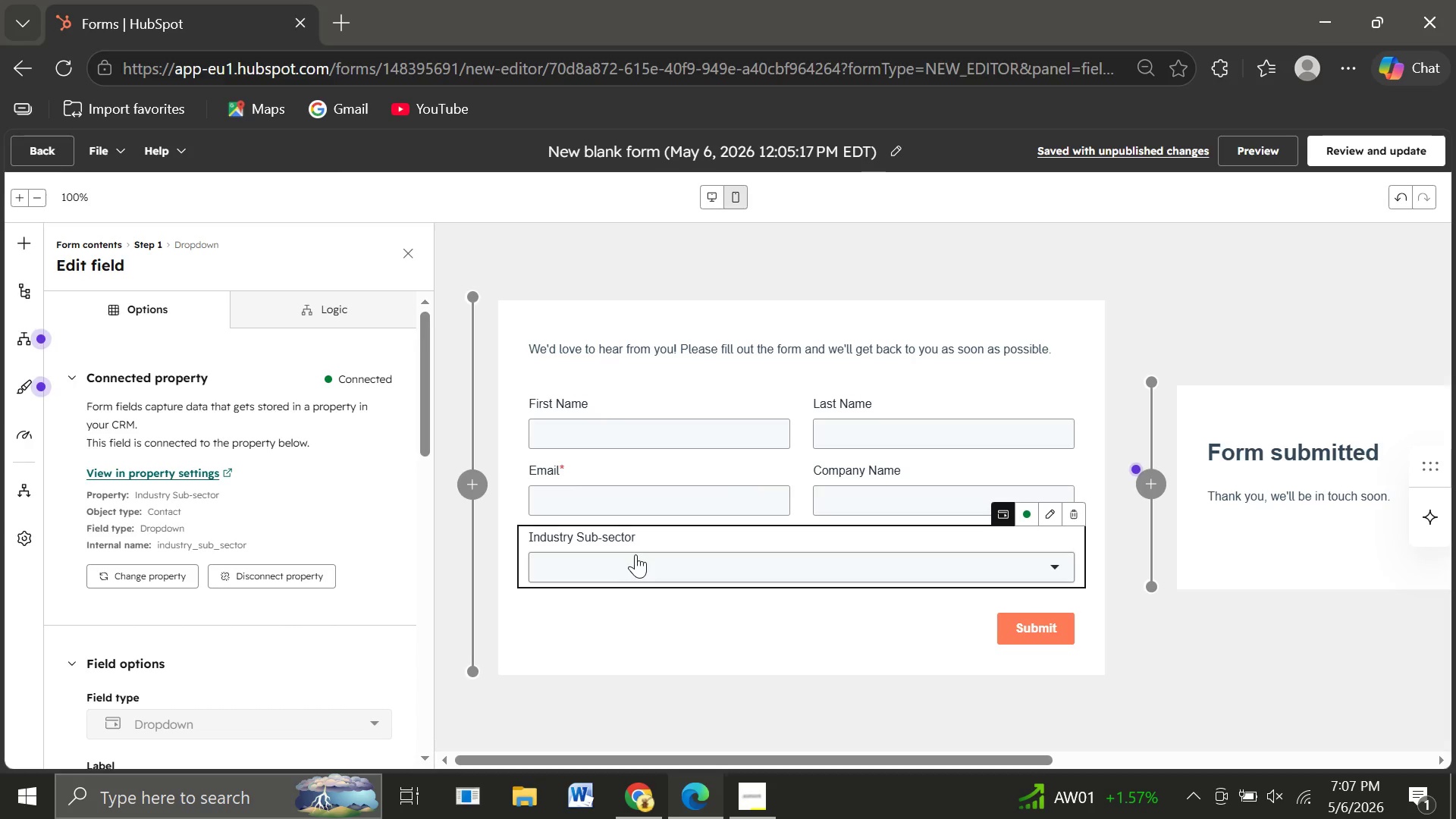 
left_click([17, 250])
 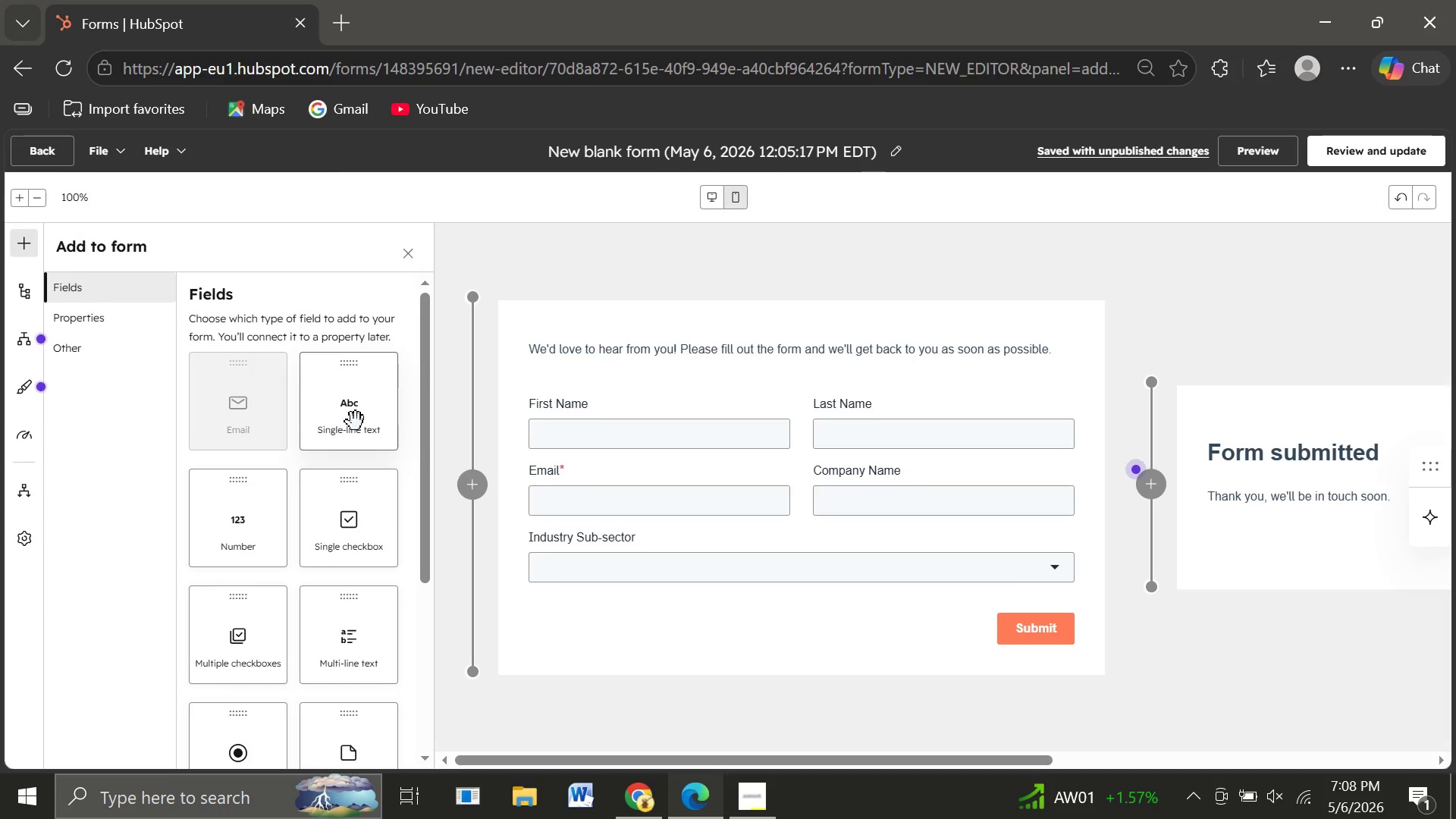 
left_click_drag(start_coordinate=[356, 422], to_coordinate=[1009, 540])
 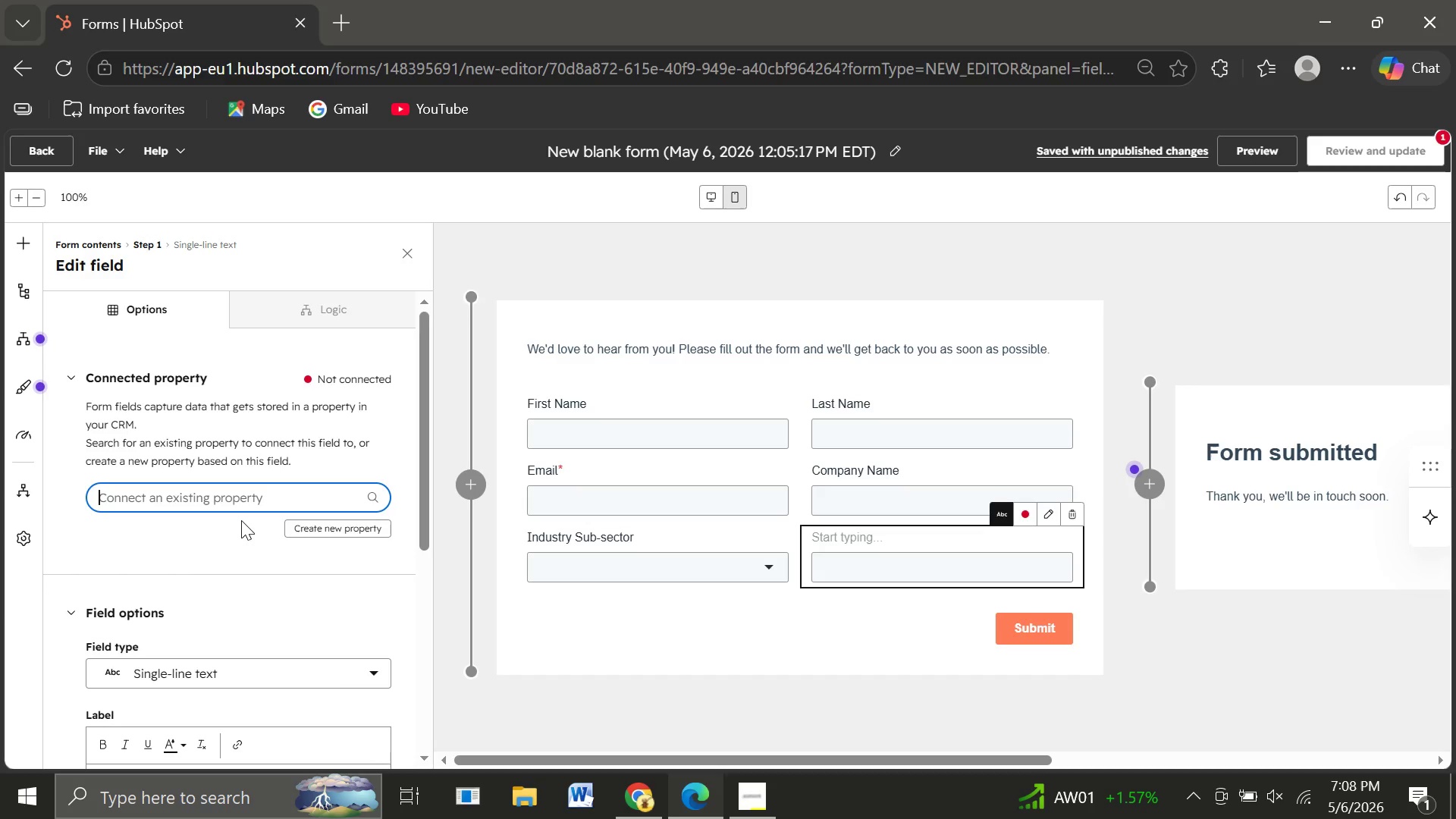 
wait(7.02)
 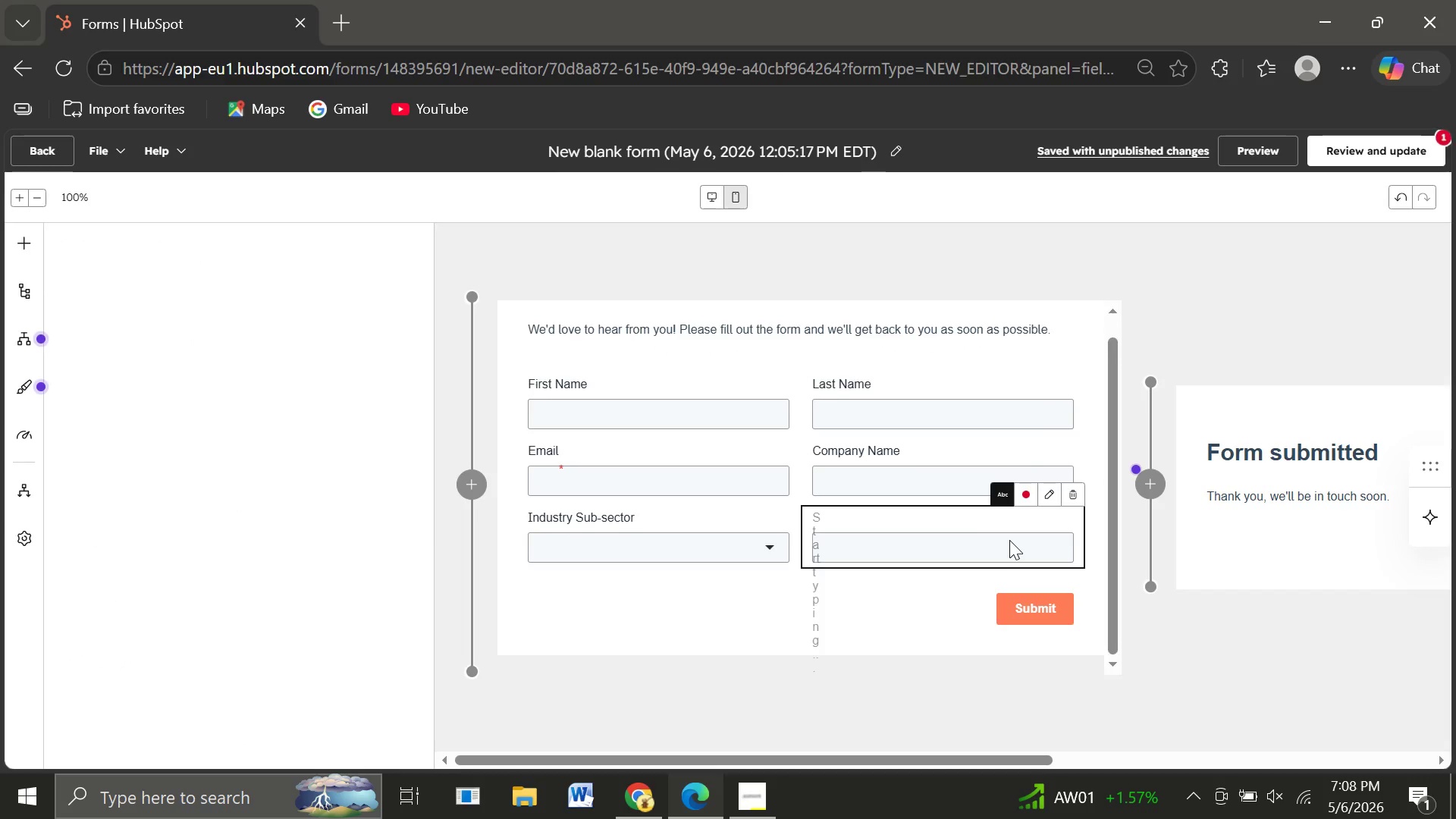 
type(Prima)
 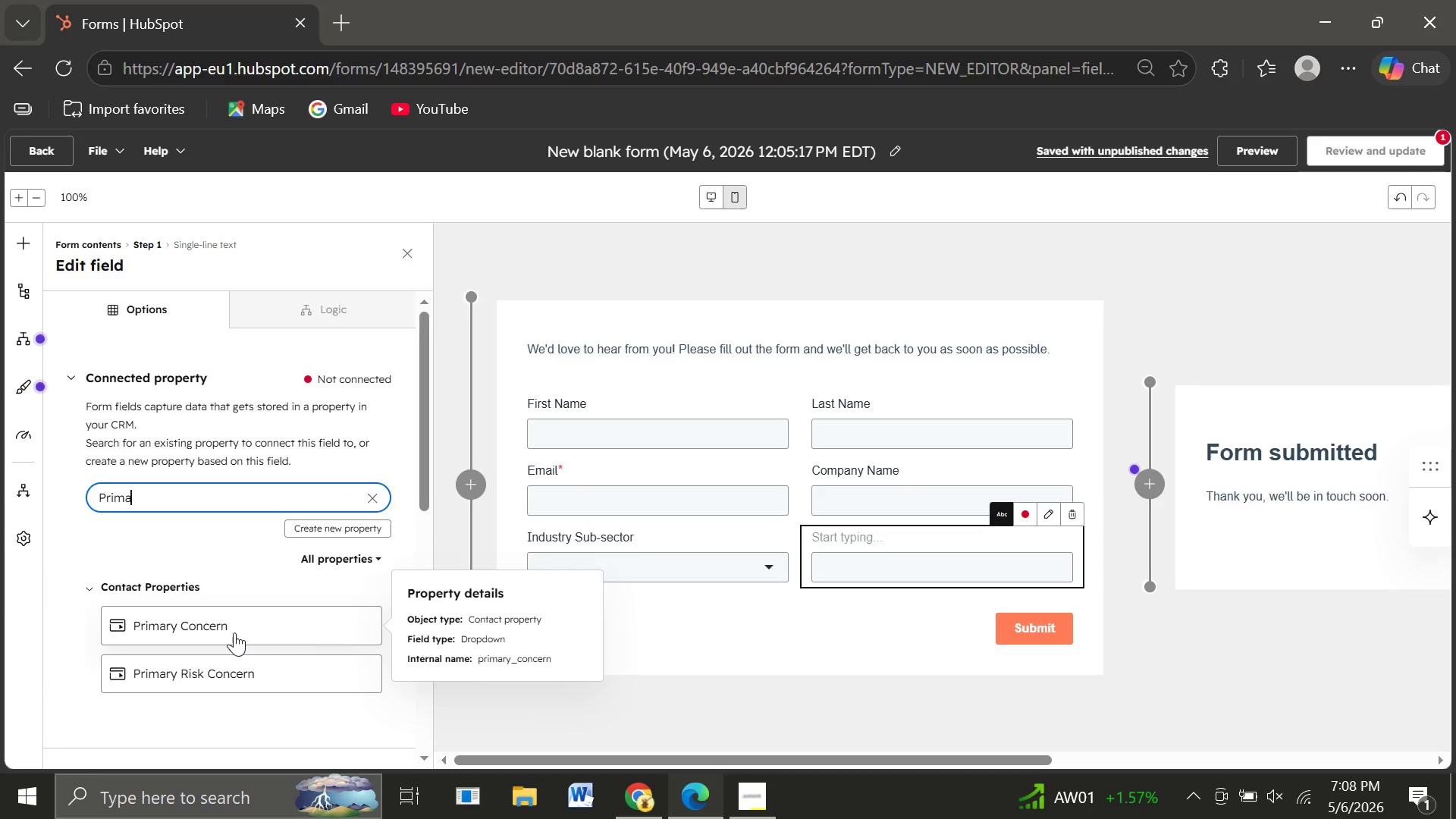 
left_click_drag(start_coordinate=[220, 681], to_coordinate=[824, 592])
 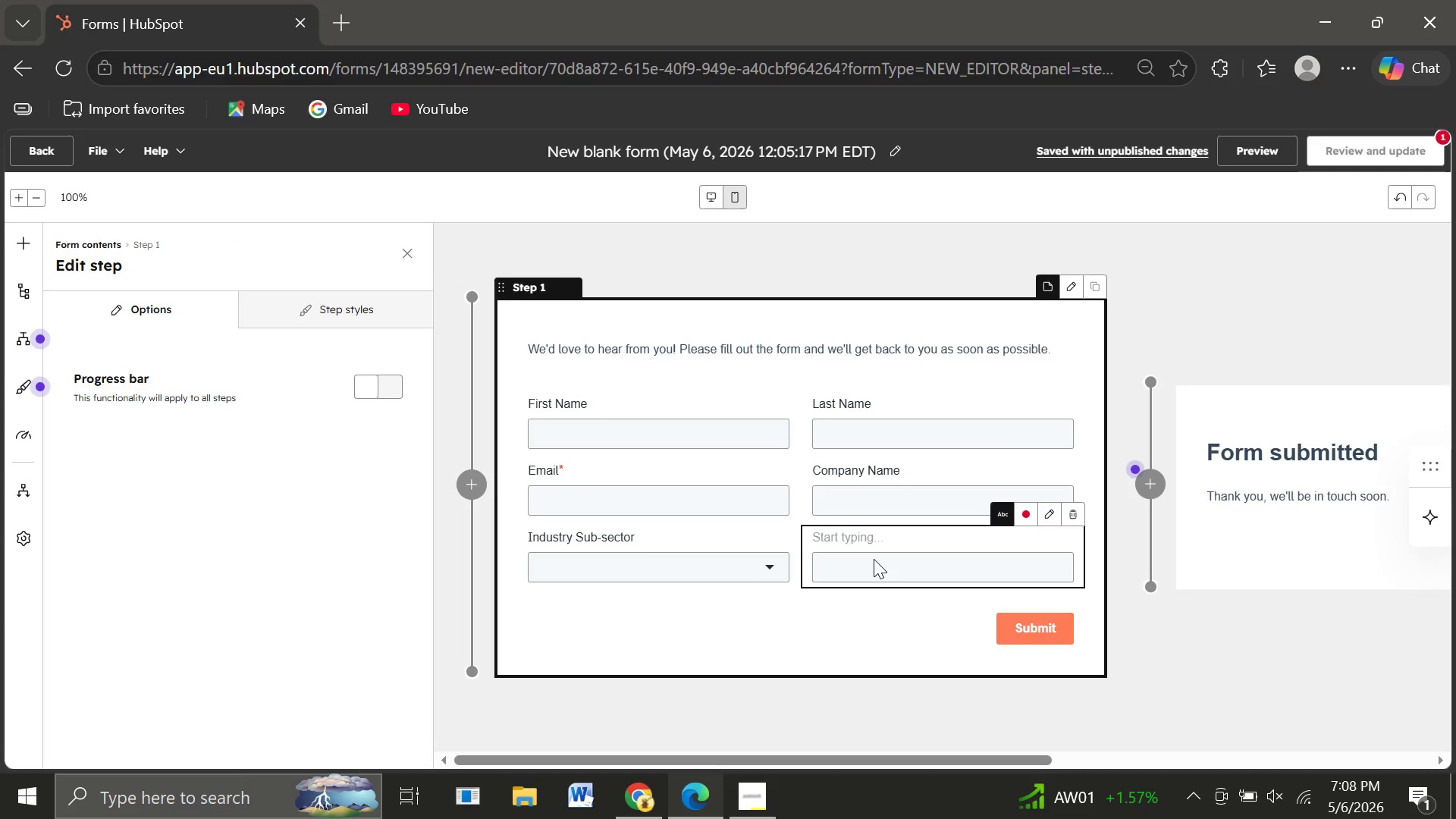 
left_click([874, 559])
 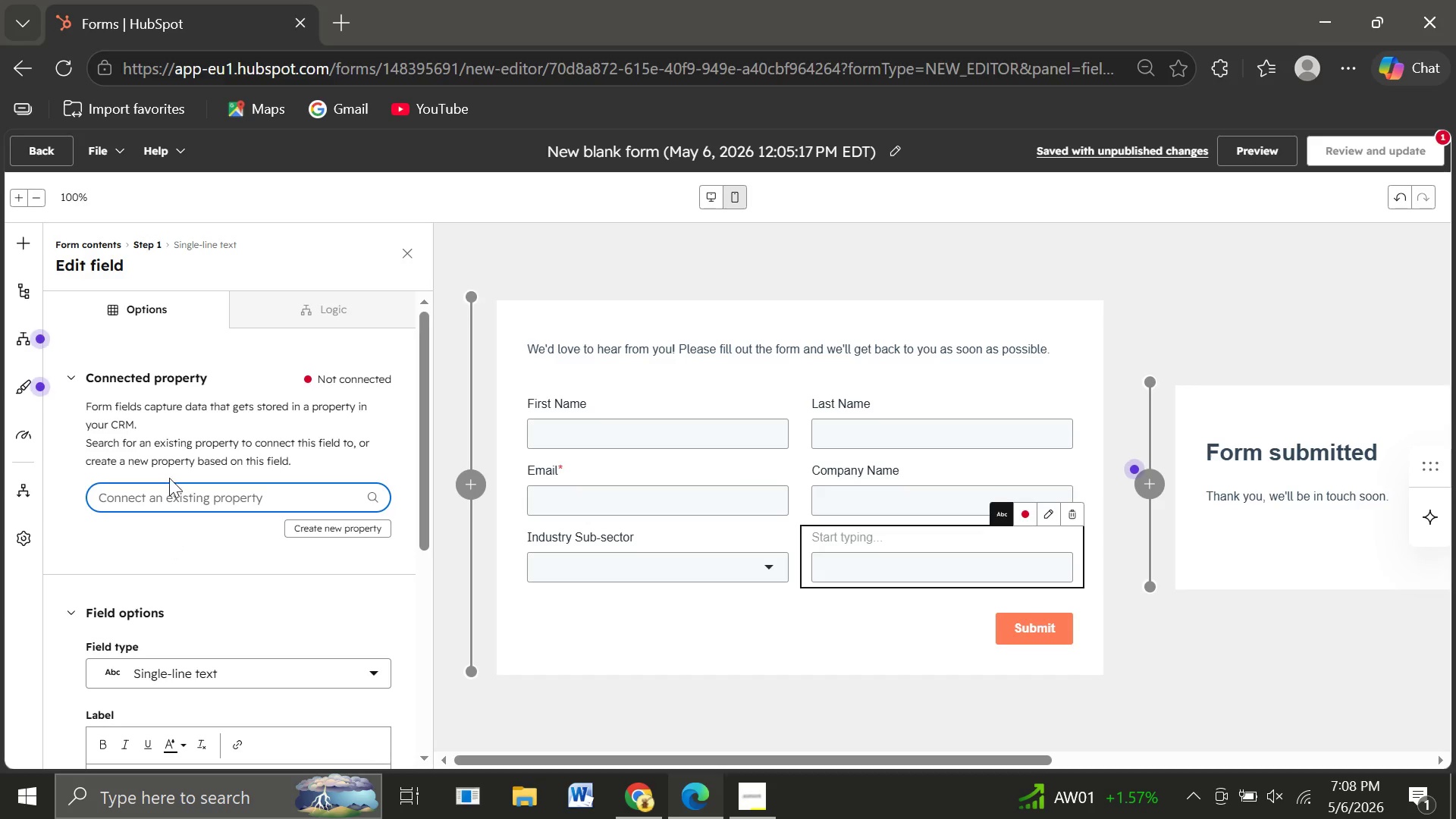 
type(ind)
 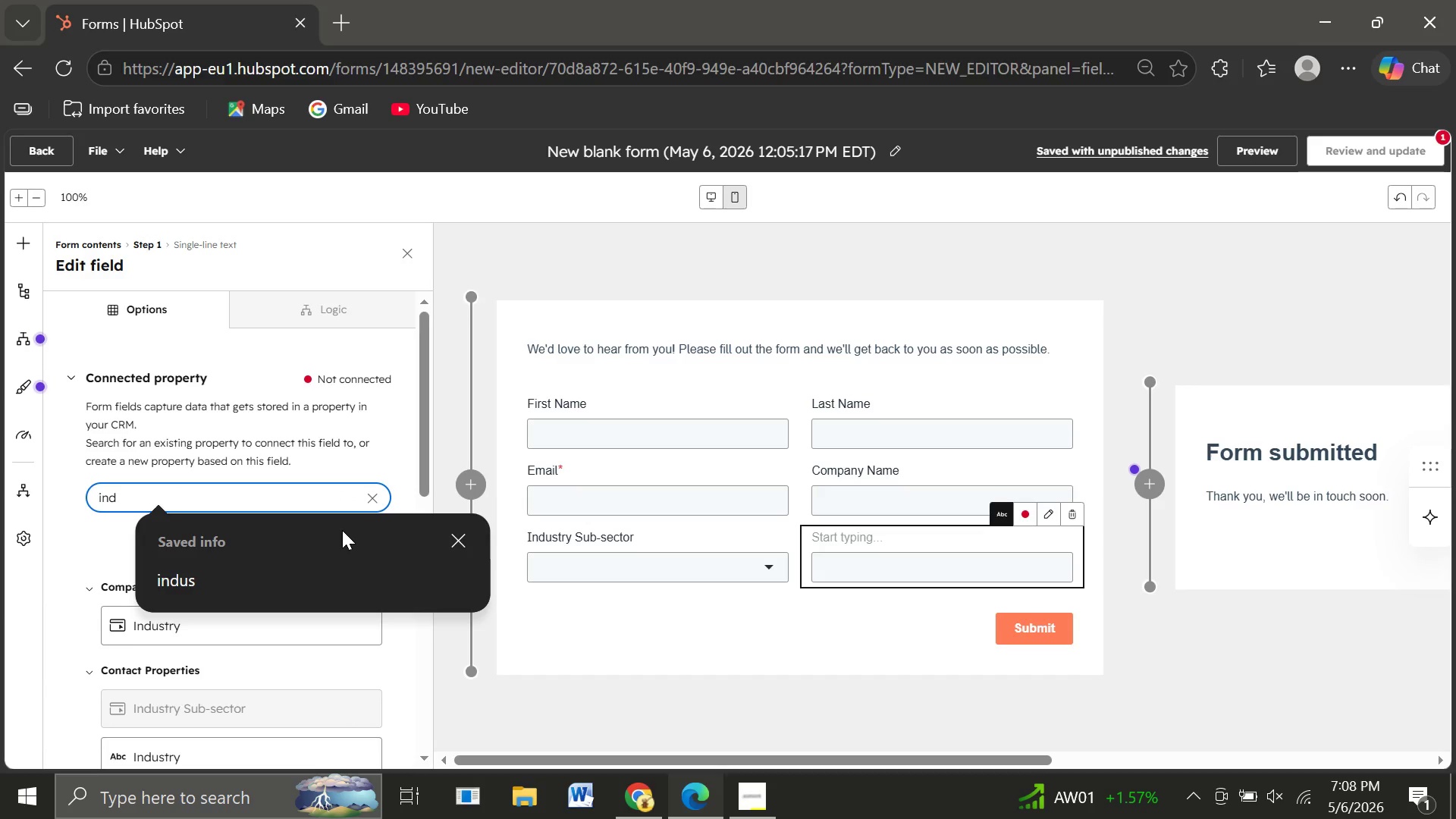 
type(ustr)
 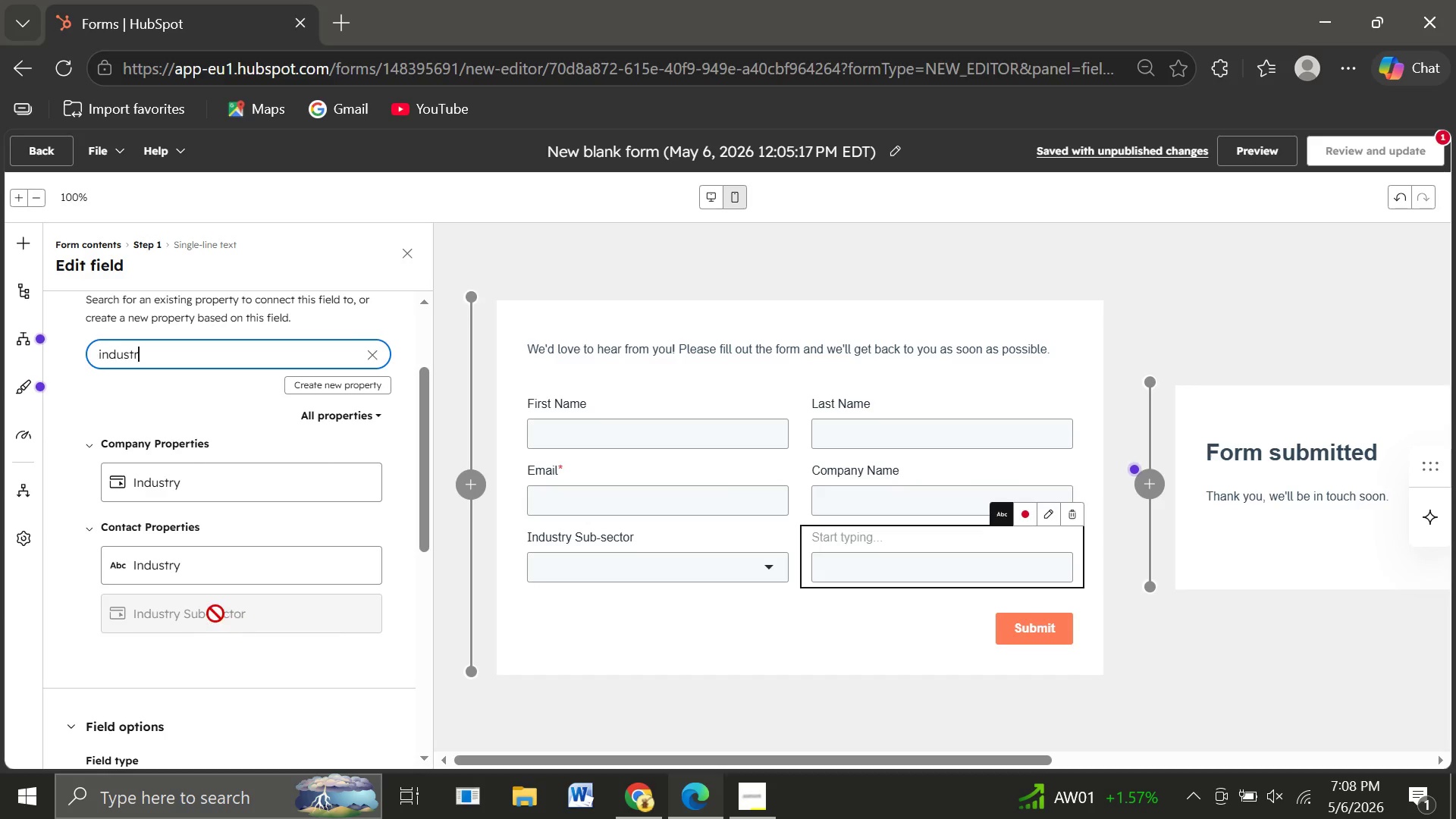 
left_click([164, 617])
 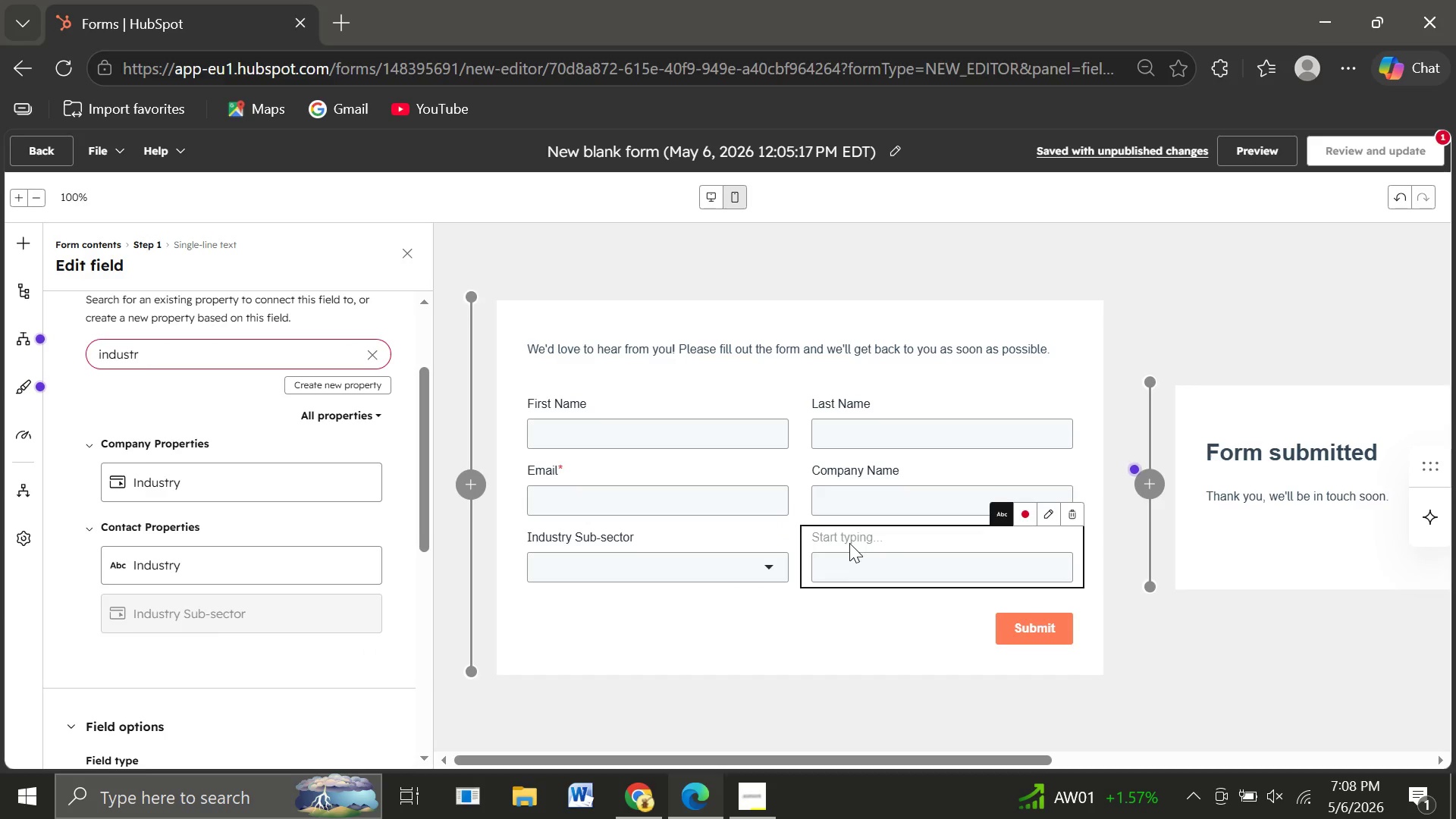 
left_click([849, 543])
 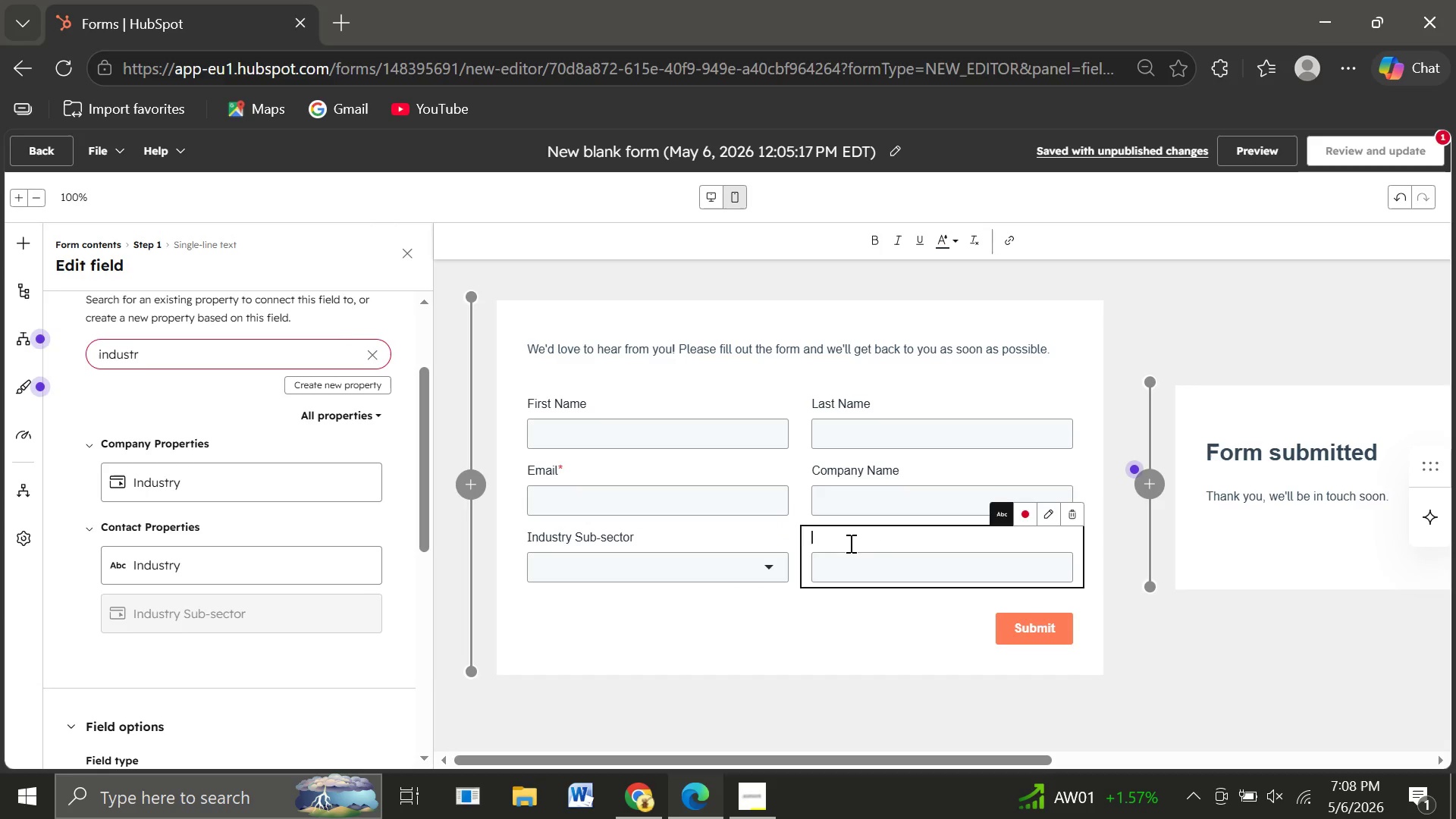 
type(Industry)
 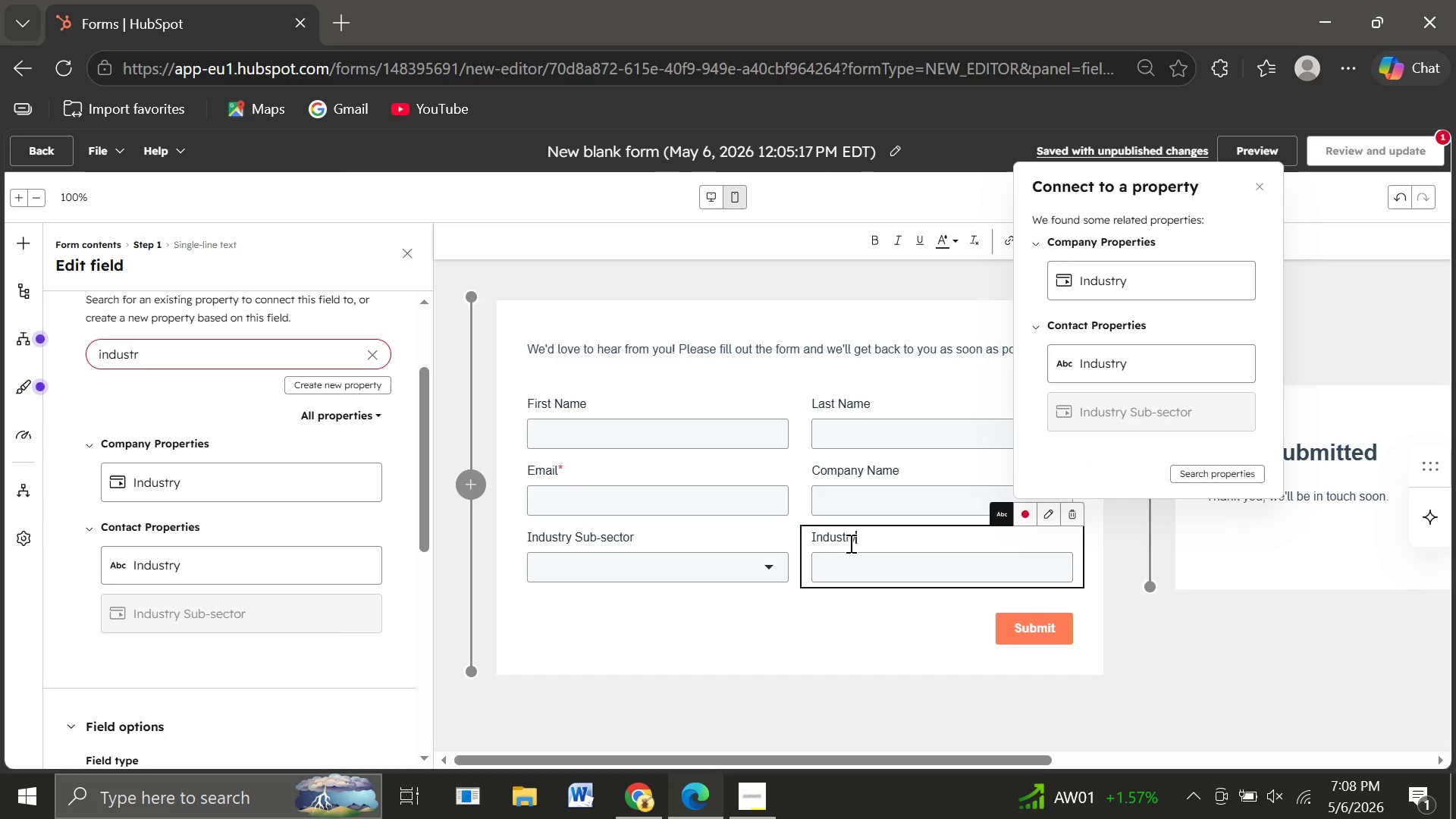 
hold_key(key=Backspace, duration=0.83)
 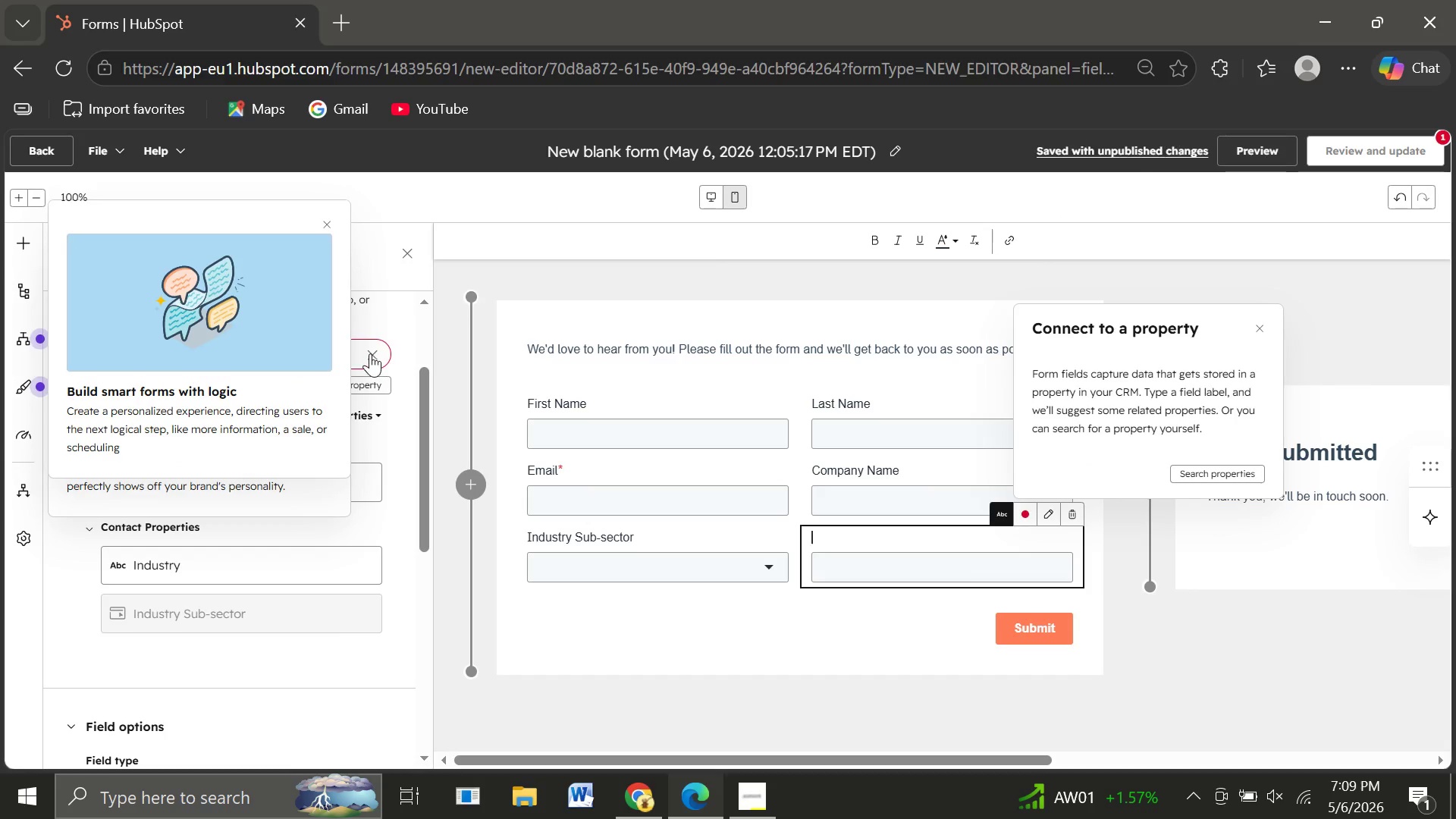 
left_click([370, 353])
 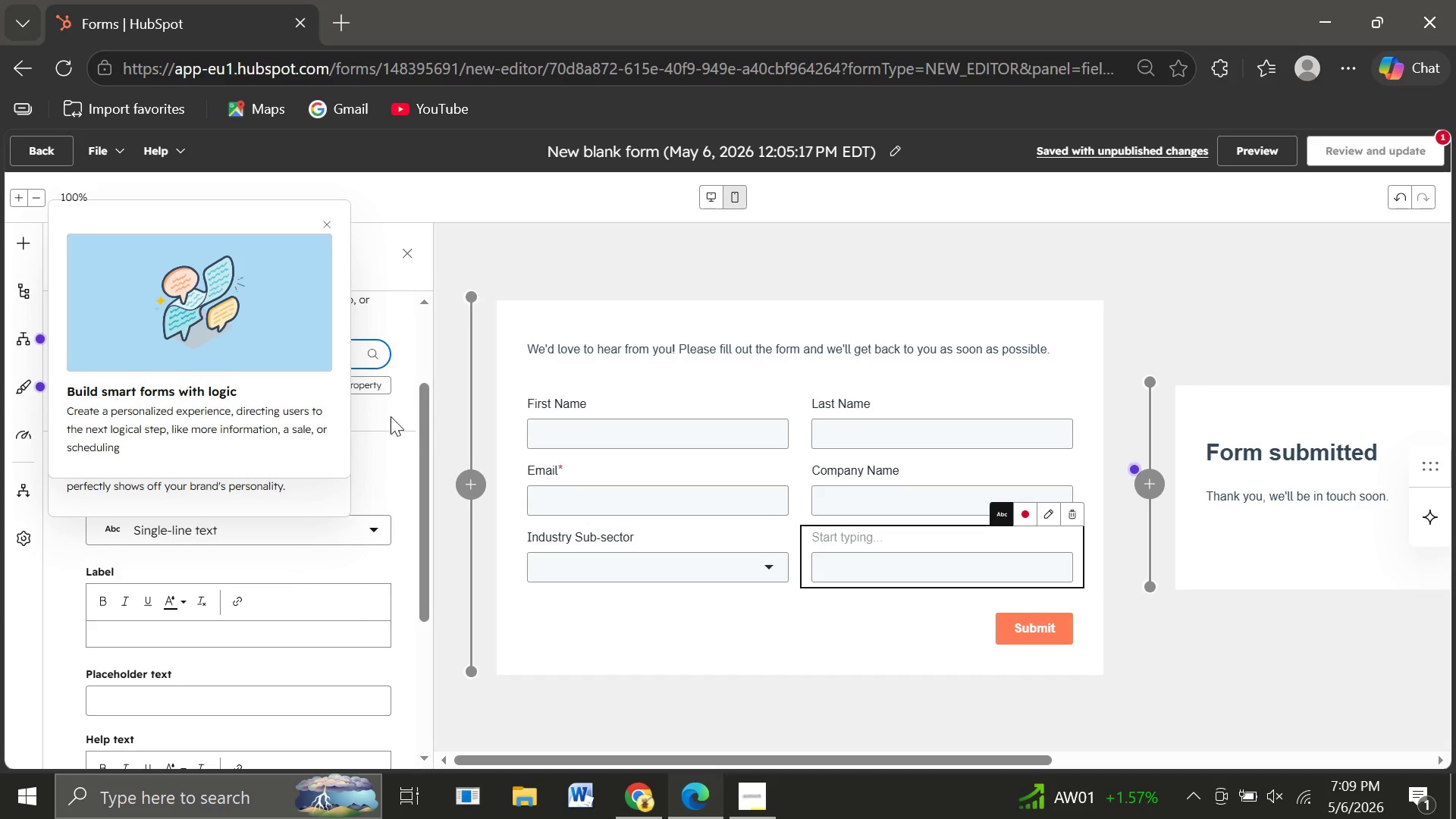 
left_click([381, 439])
 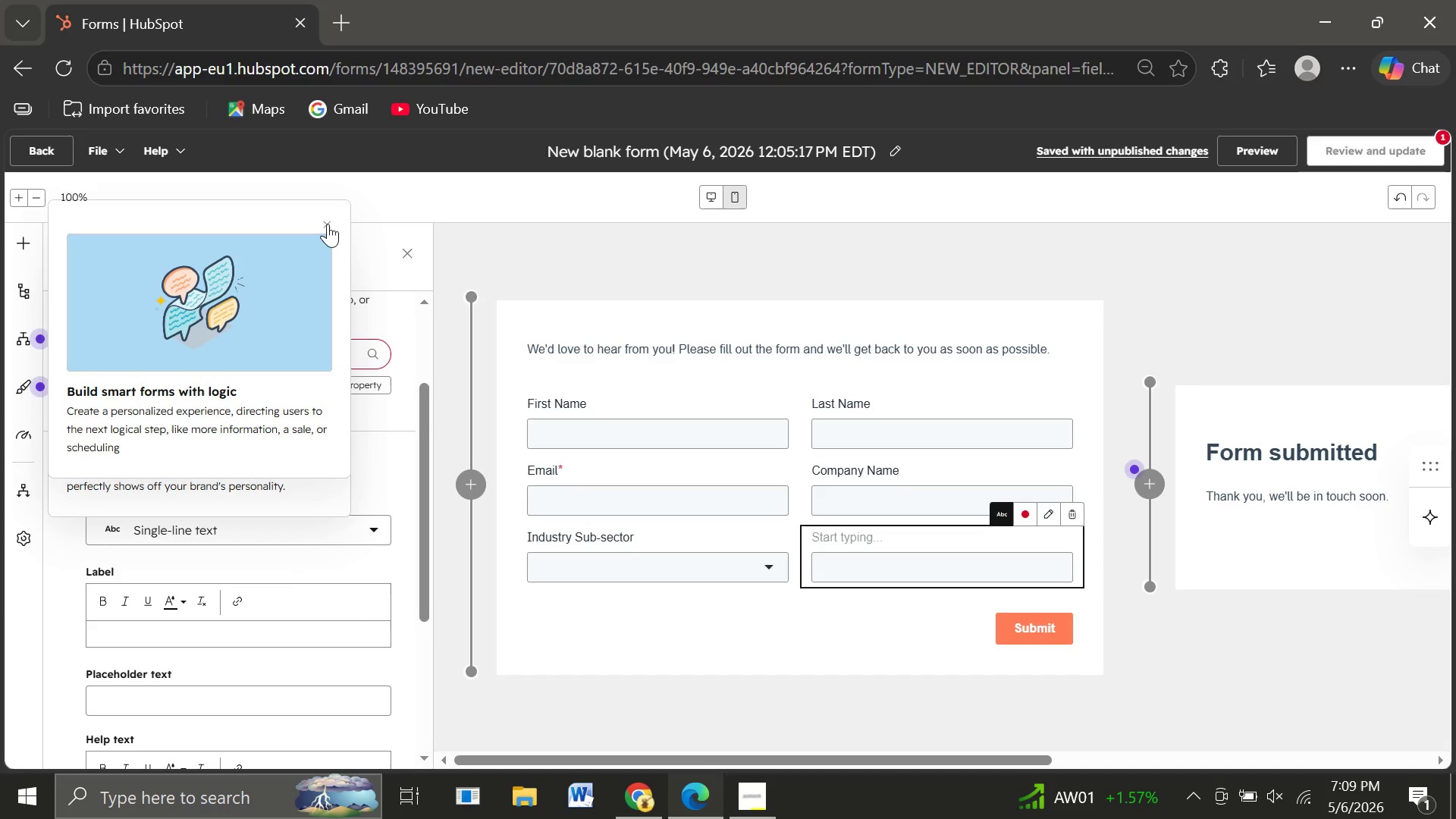 
left_click([324, 229])
 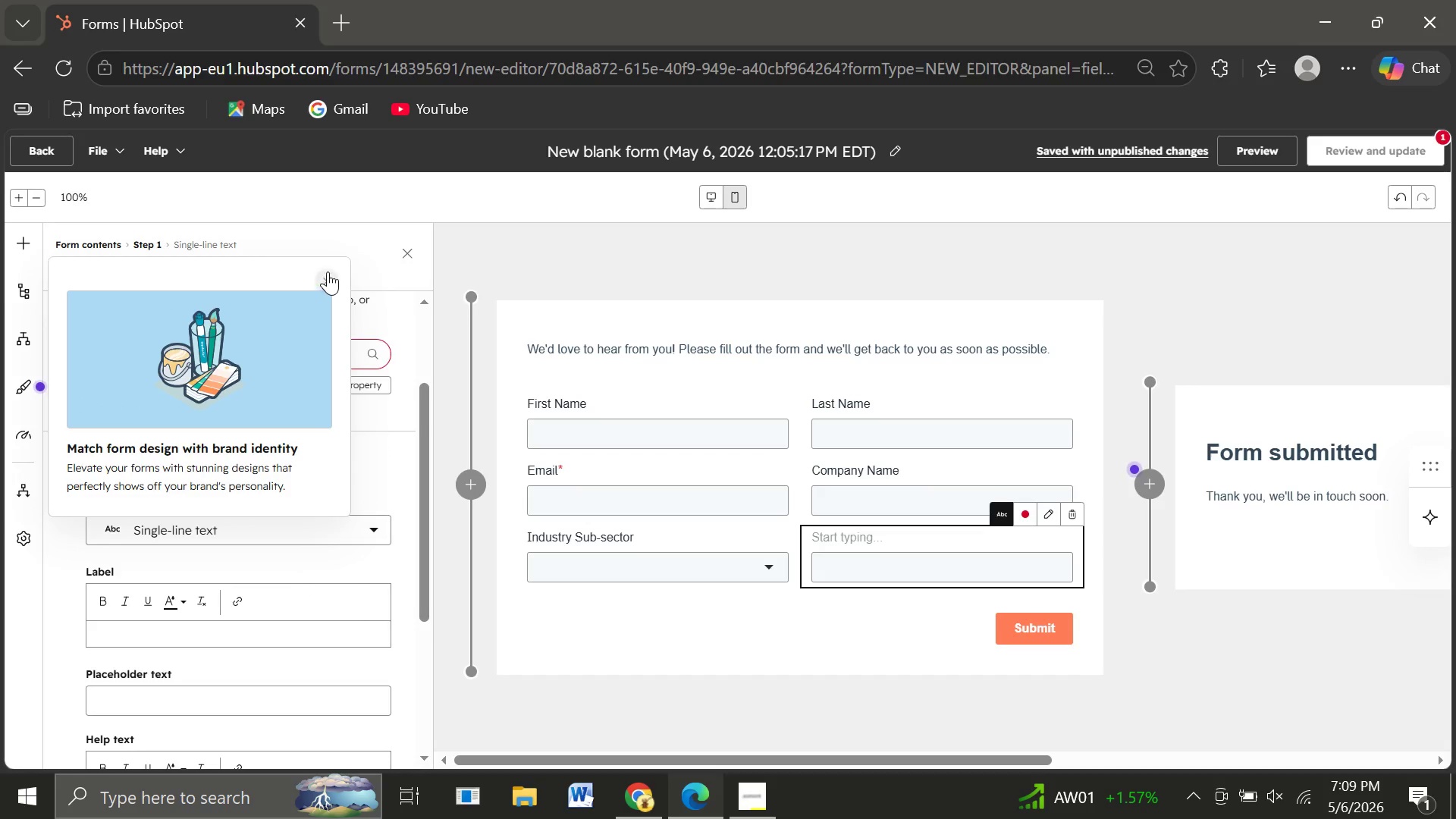 
left_click([328, 271])
 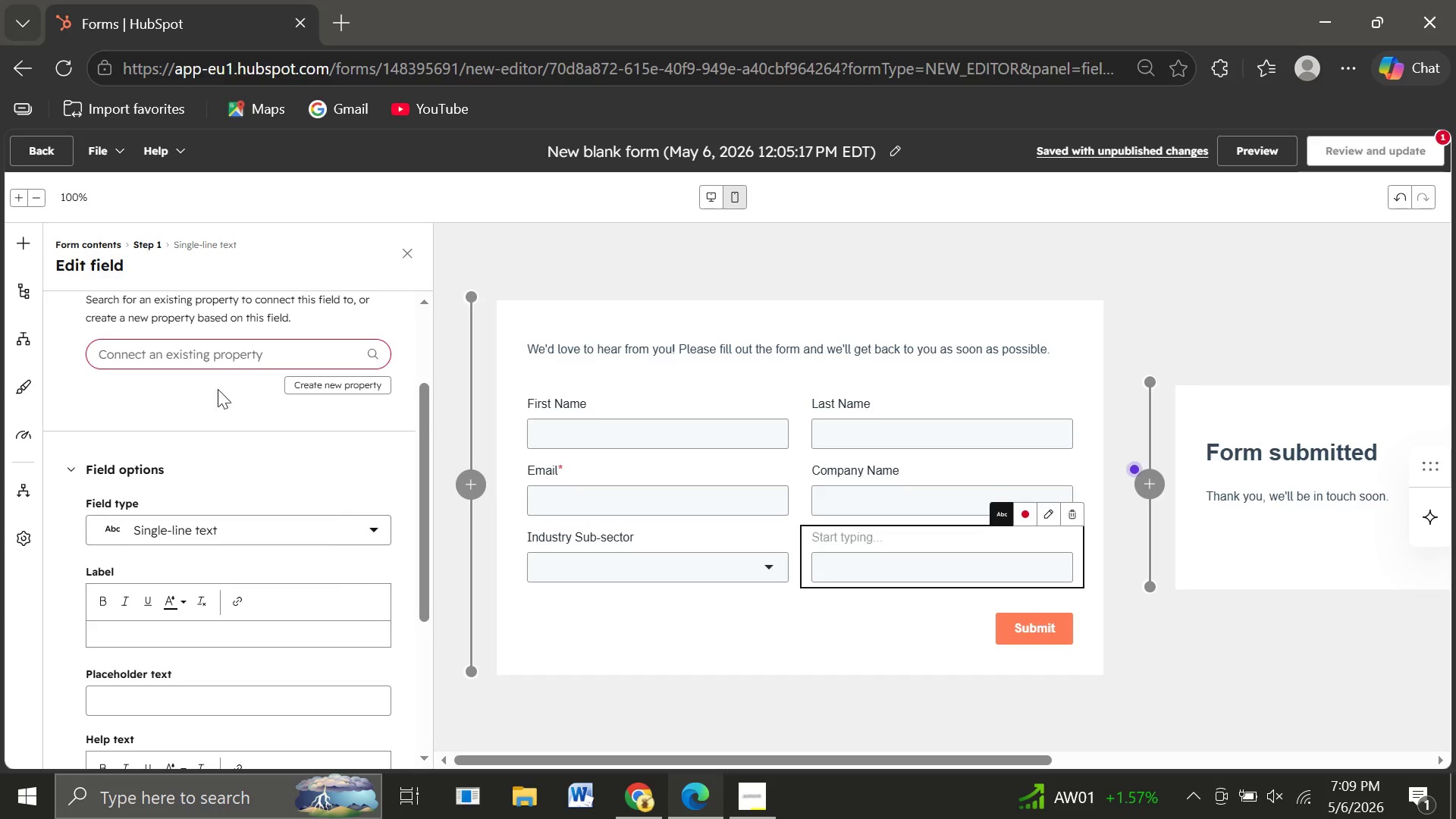 
wait(5.74)
 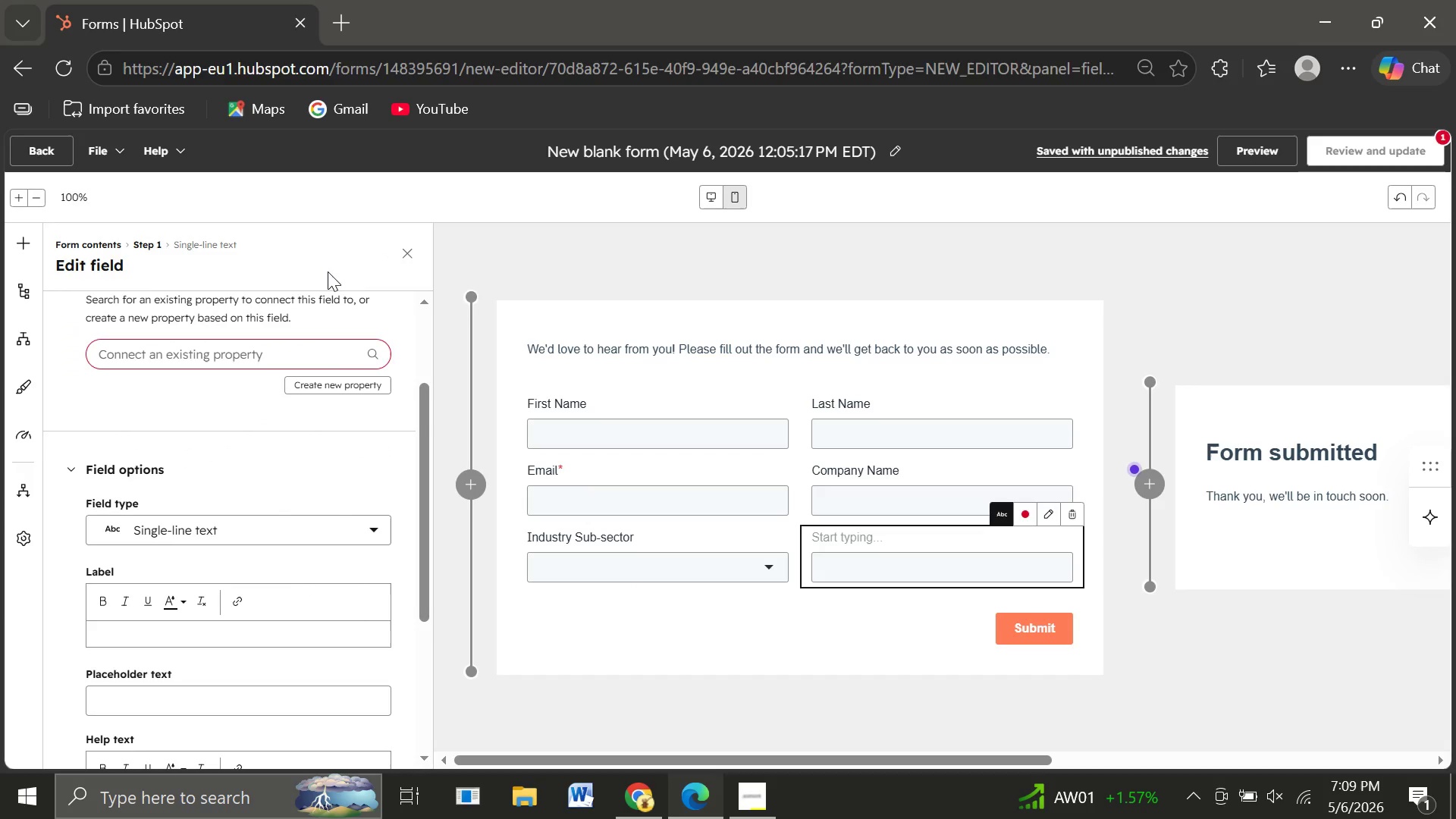 
left_click([160, 355])
 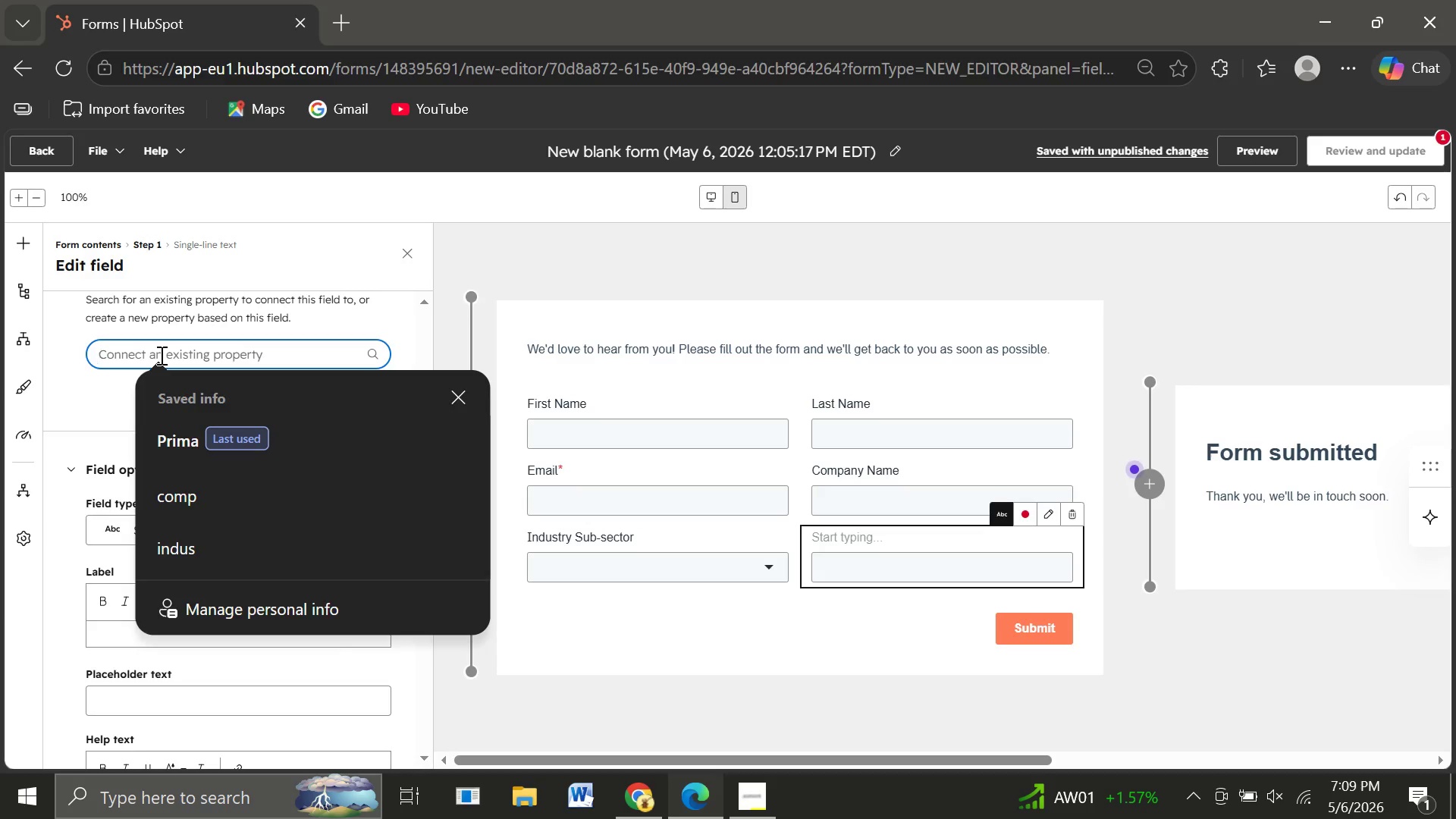 
type(Indu)
 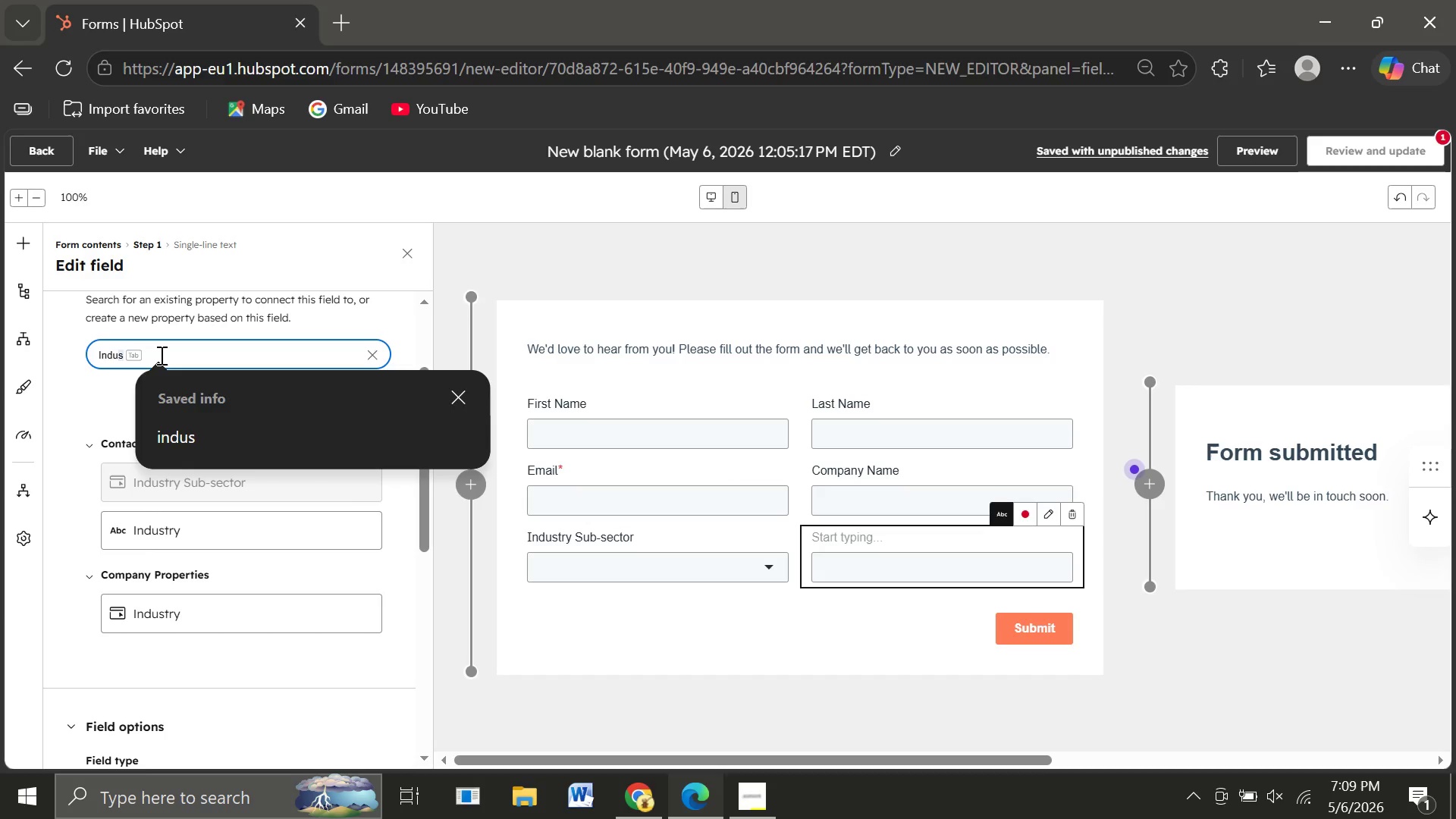 
wait(5.77)
 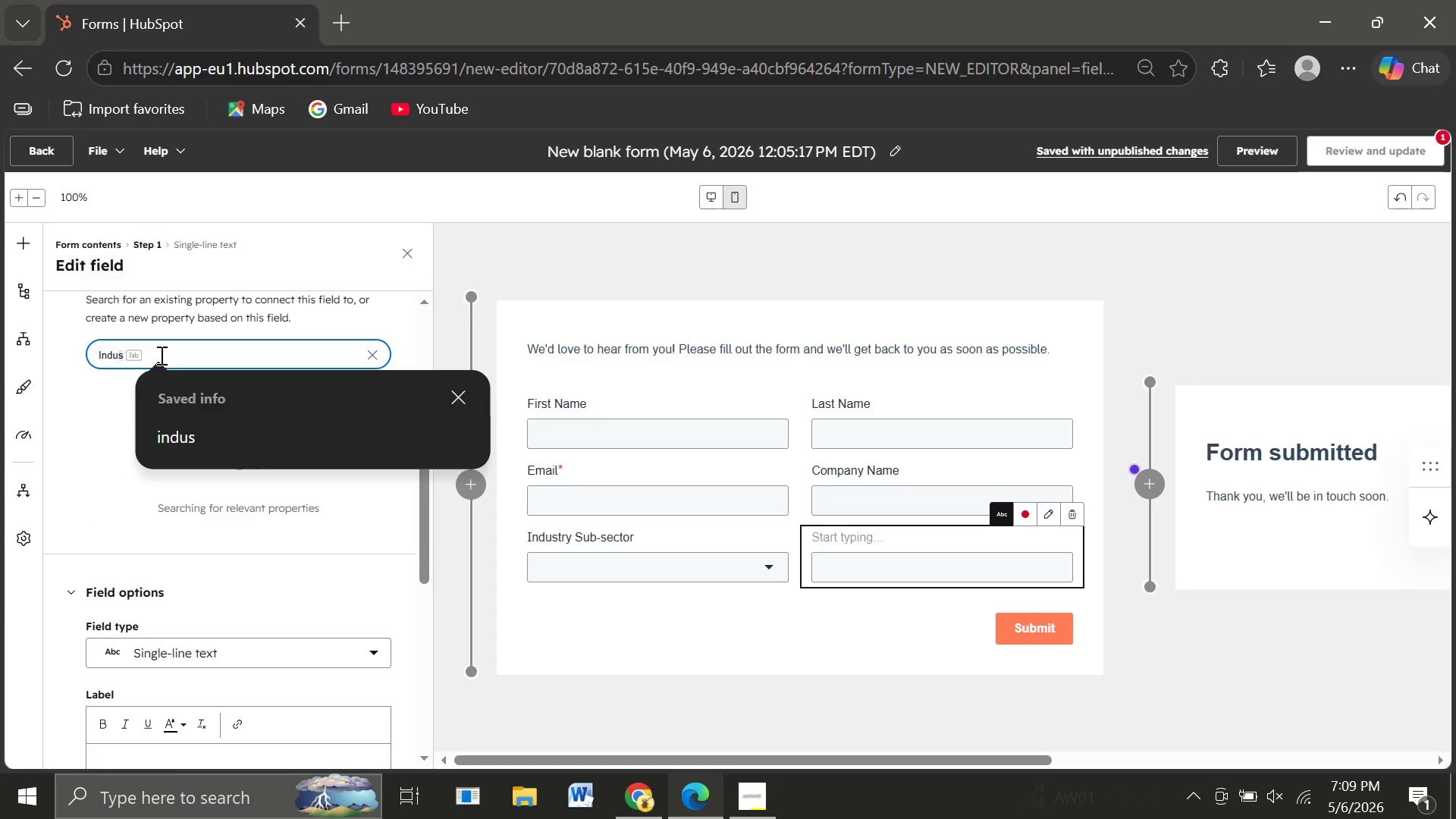 
left_click([140, 491])
 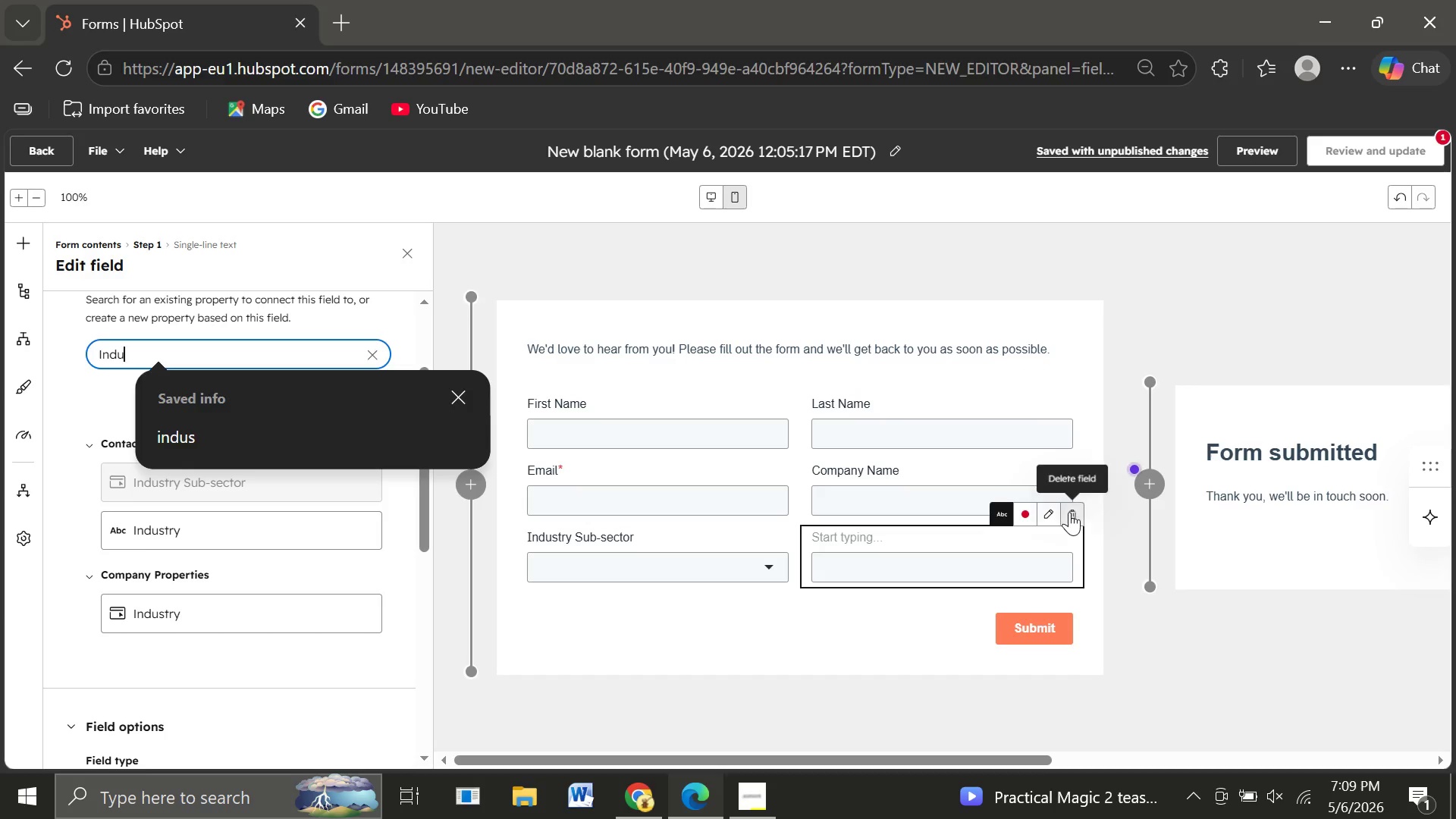 
left_click([1070, 513])
 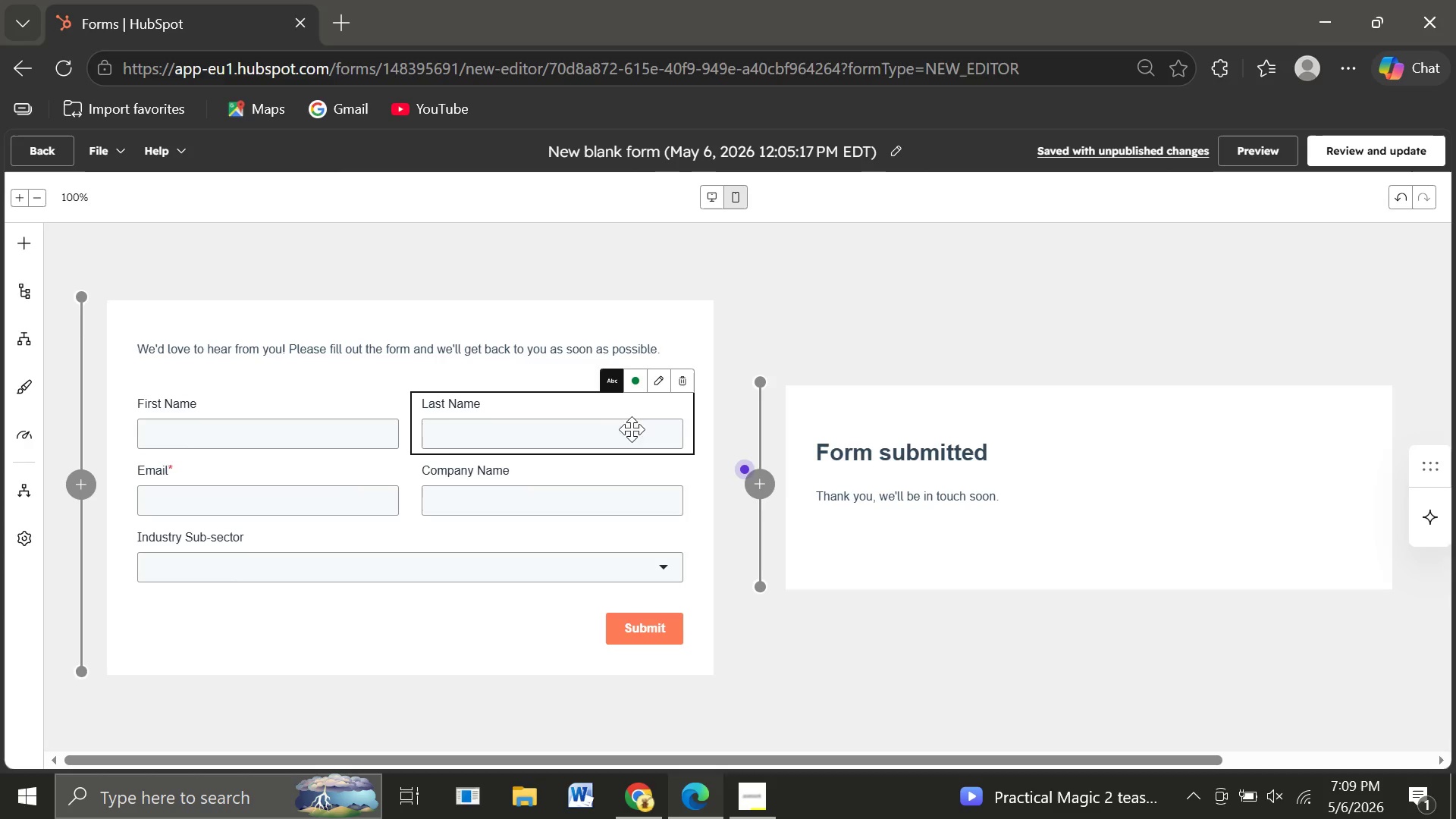 
wait(15.22)
 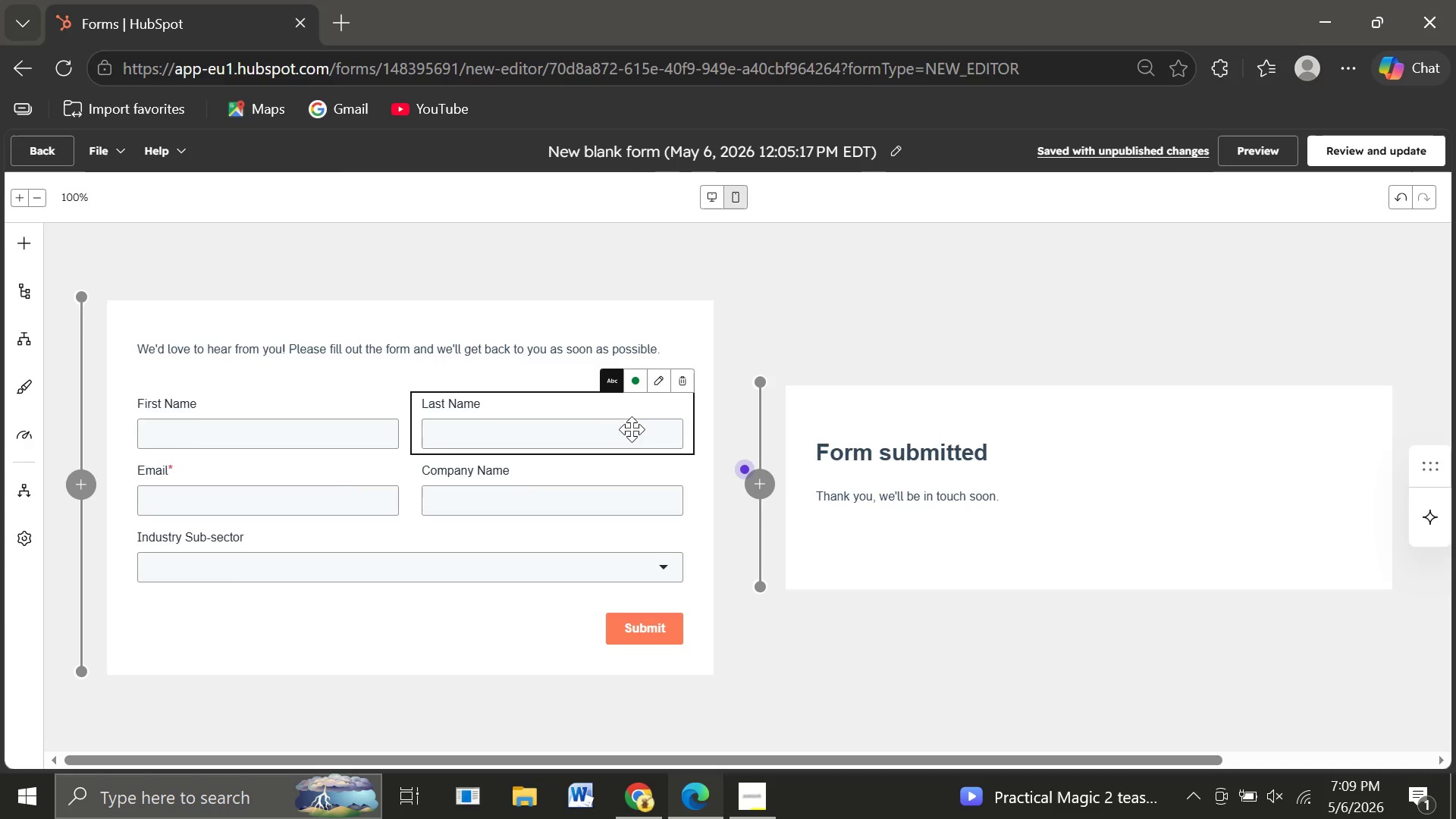 
left_click([18, 244])
 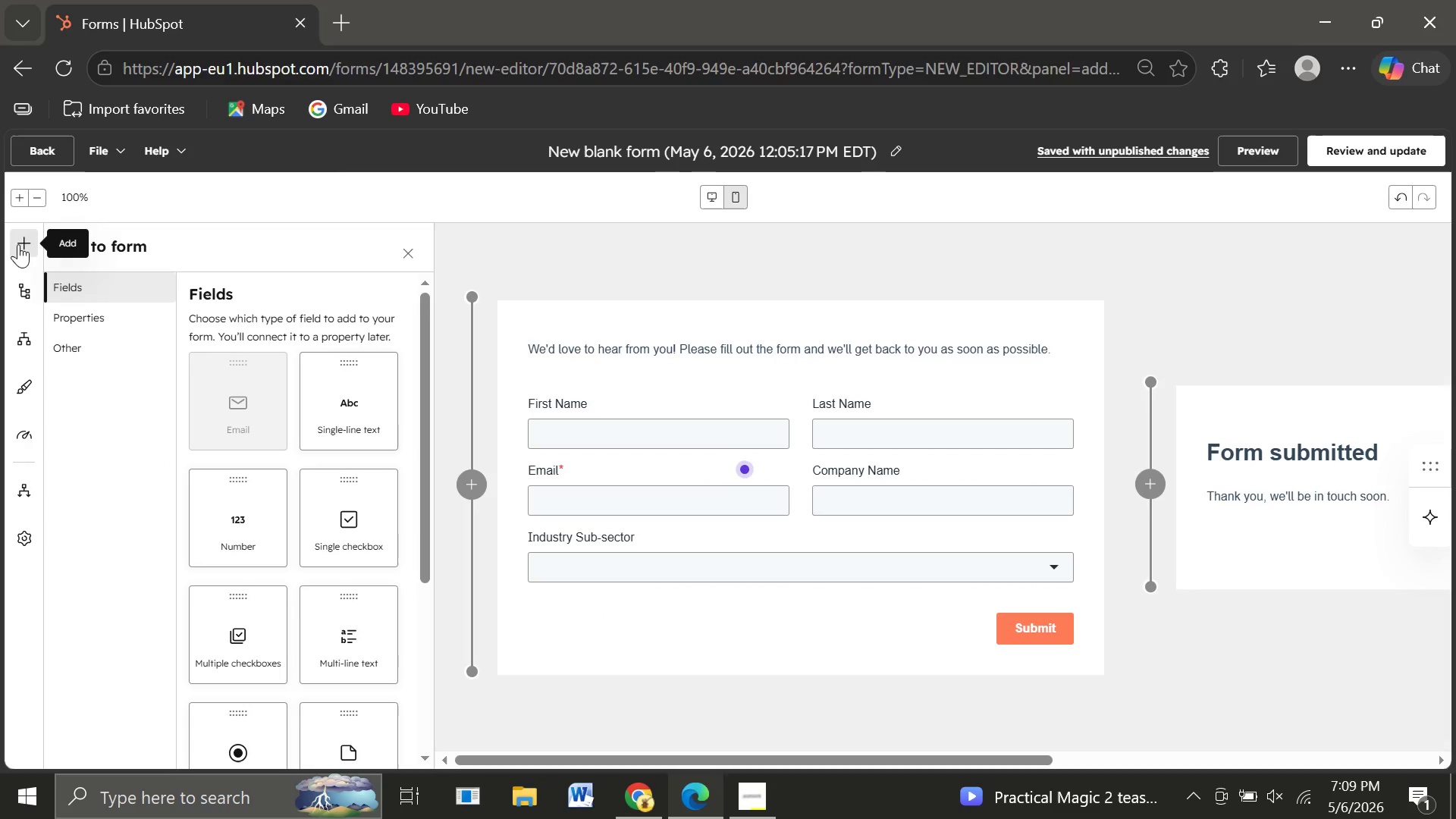 
mouse_move([293, 397])
 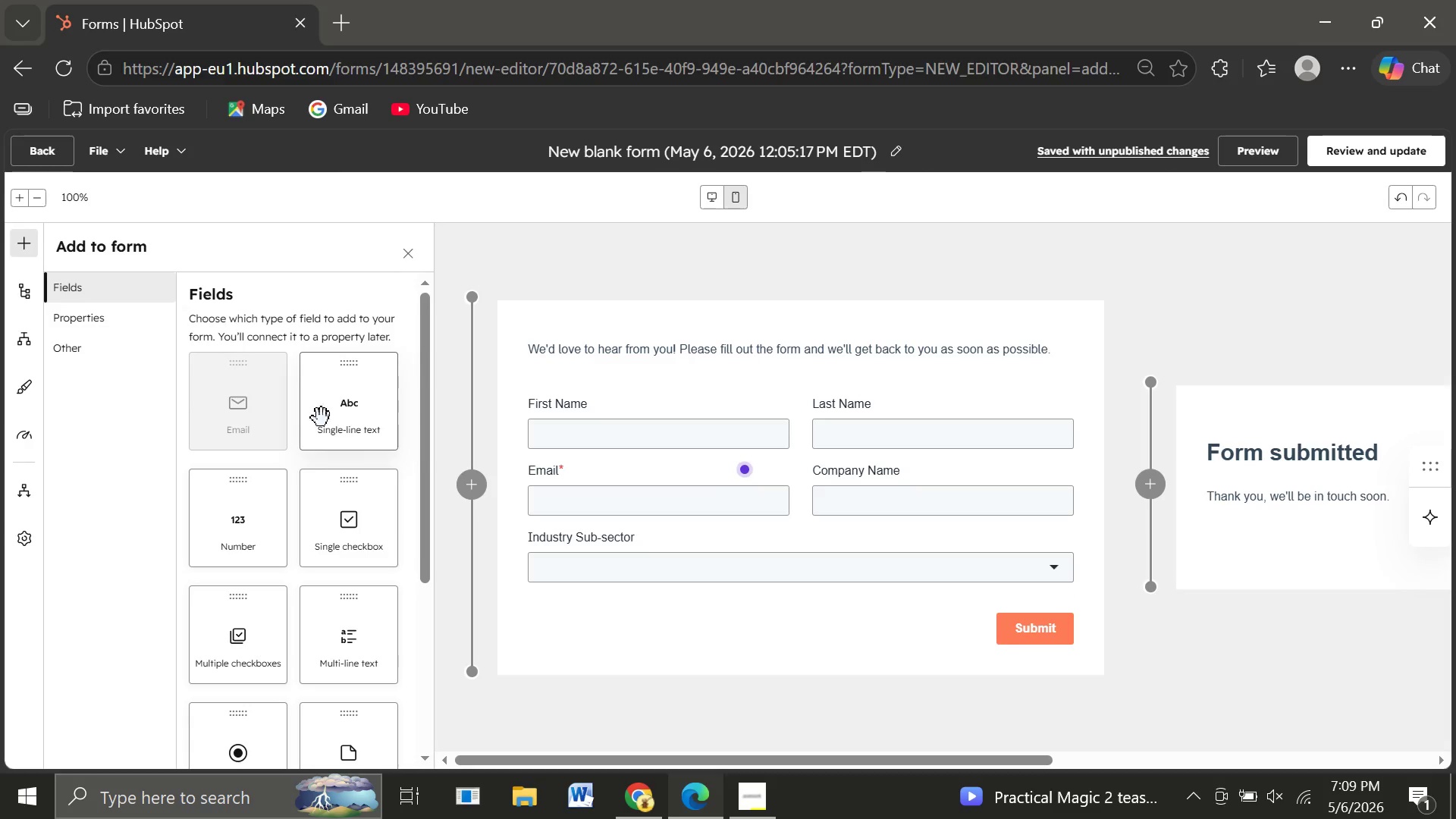 
left_click([345, 427])
 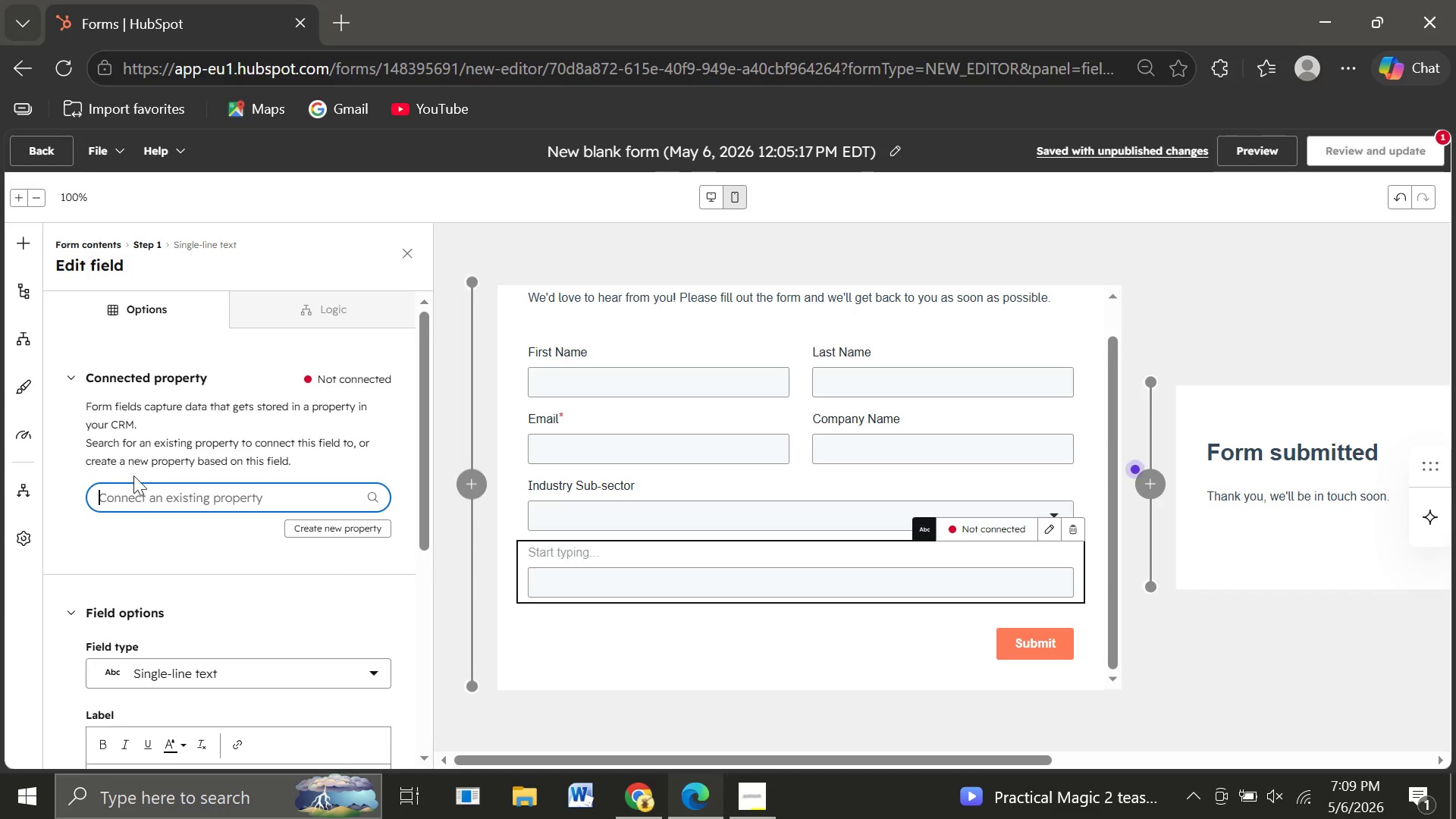 
wait(7.62)
 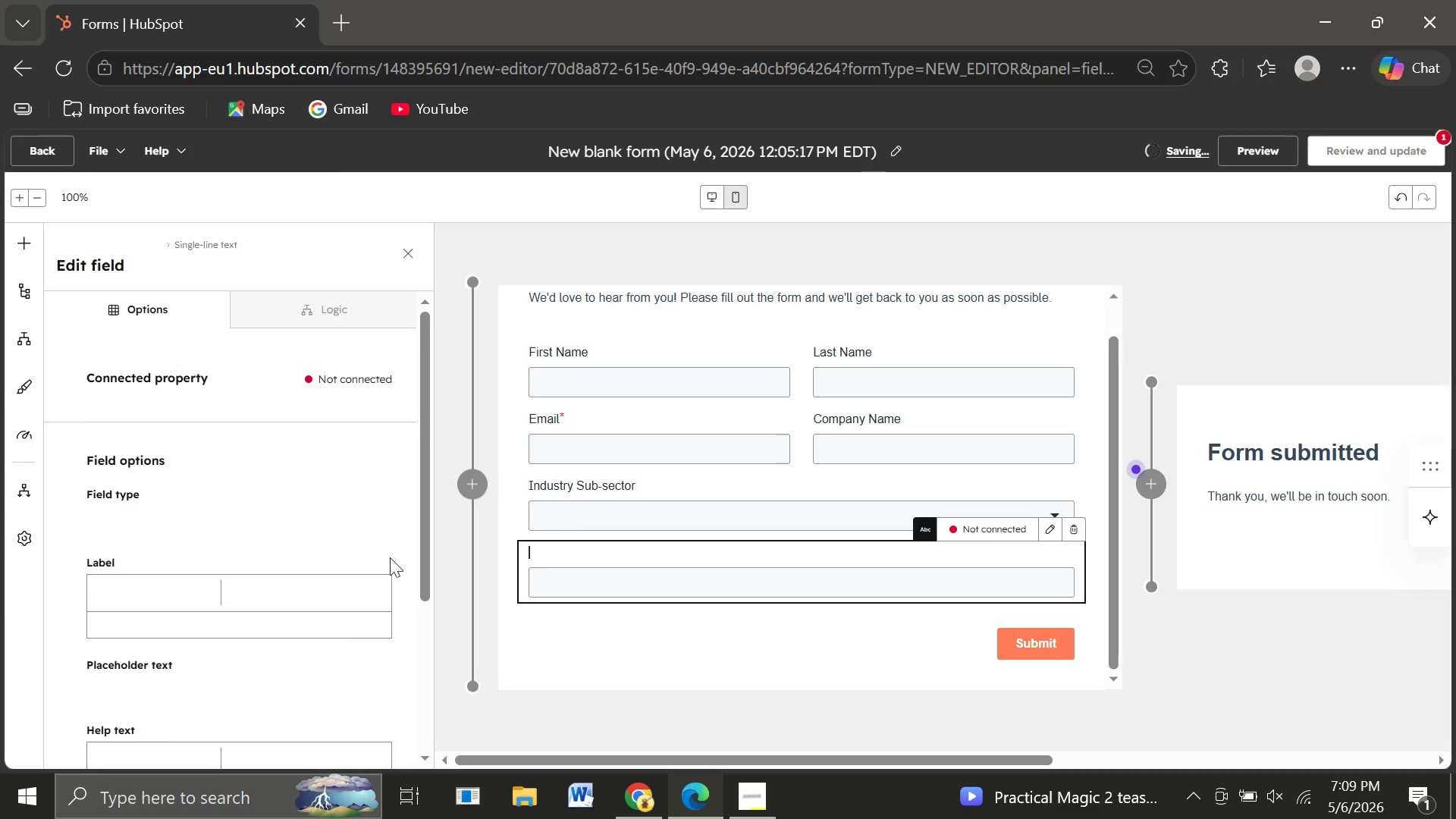 
type(Industry sub)
 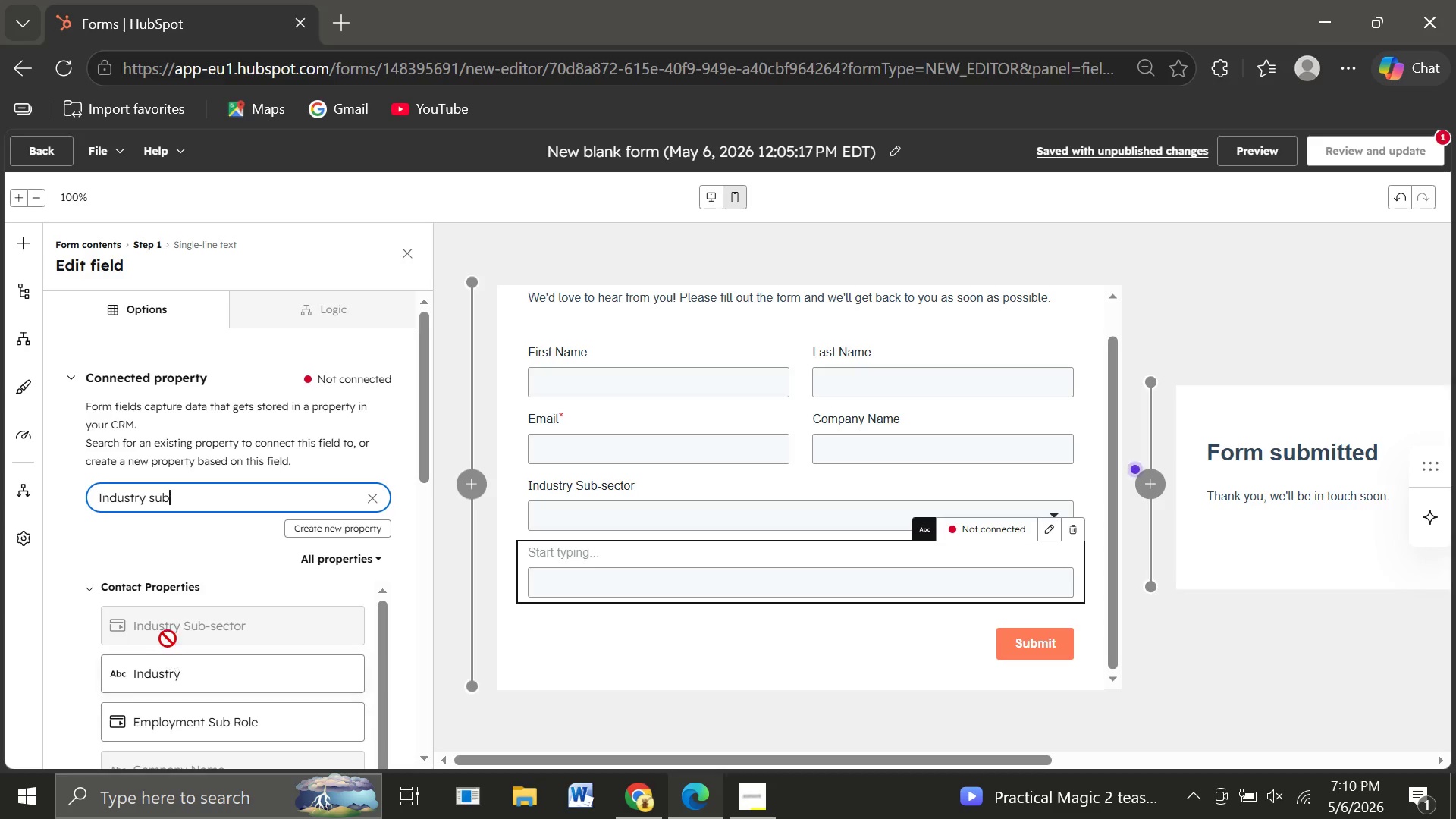 
left_click([156, 626])
 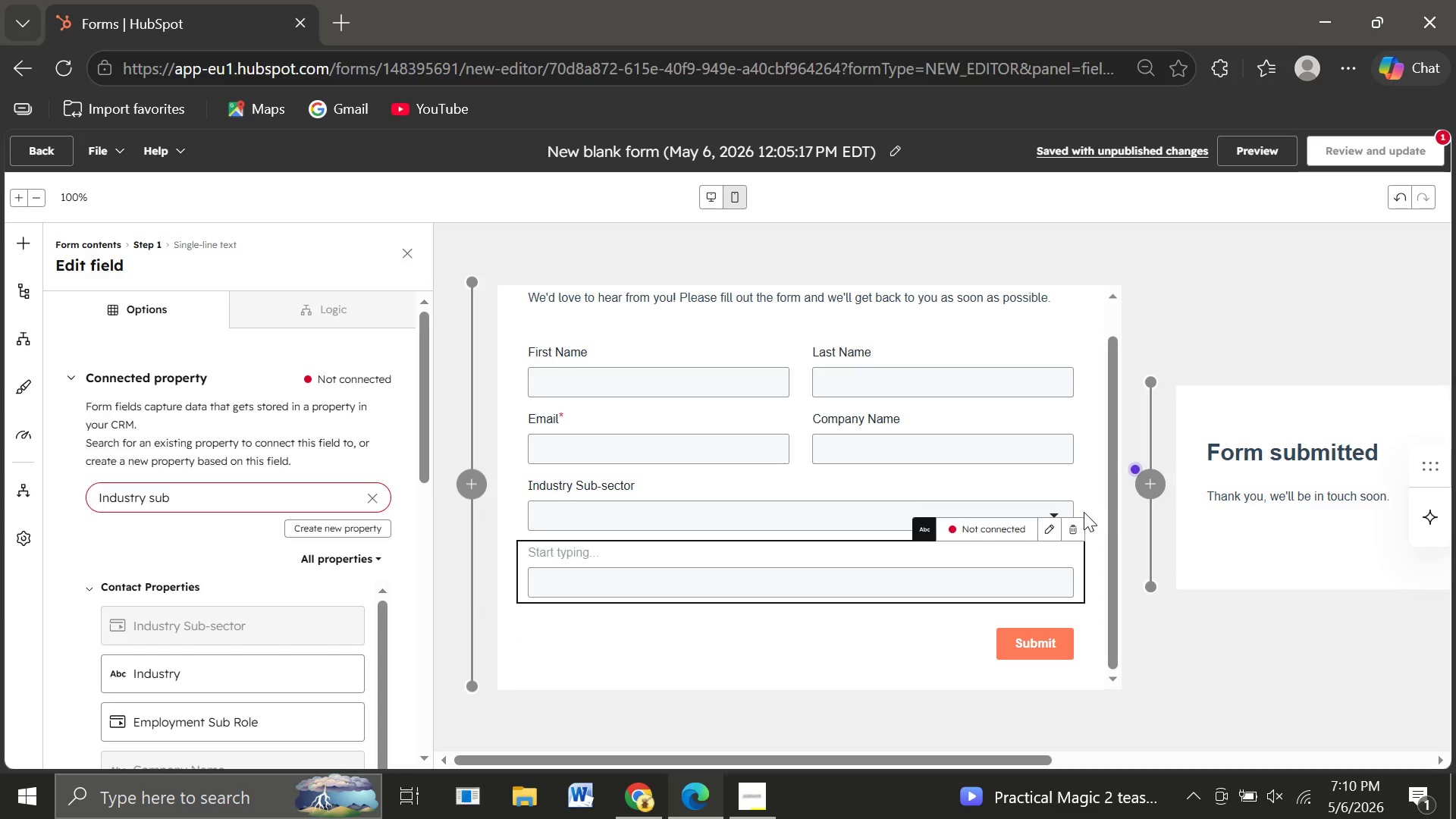 
left_click([1069, 525])
 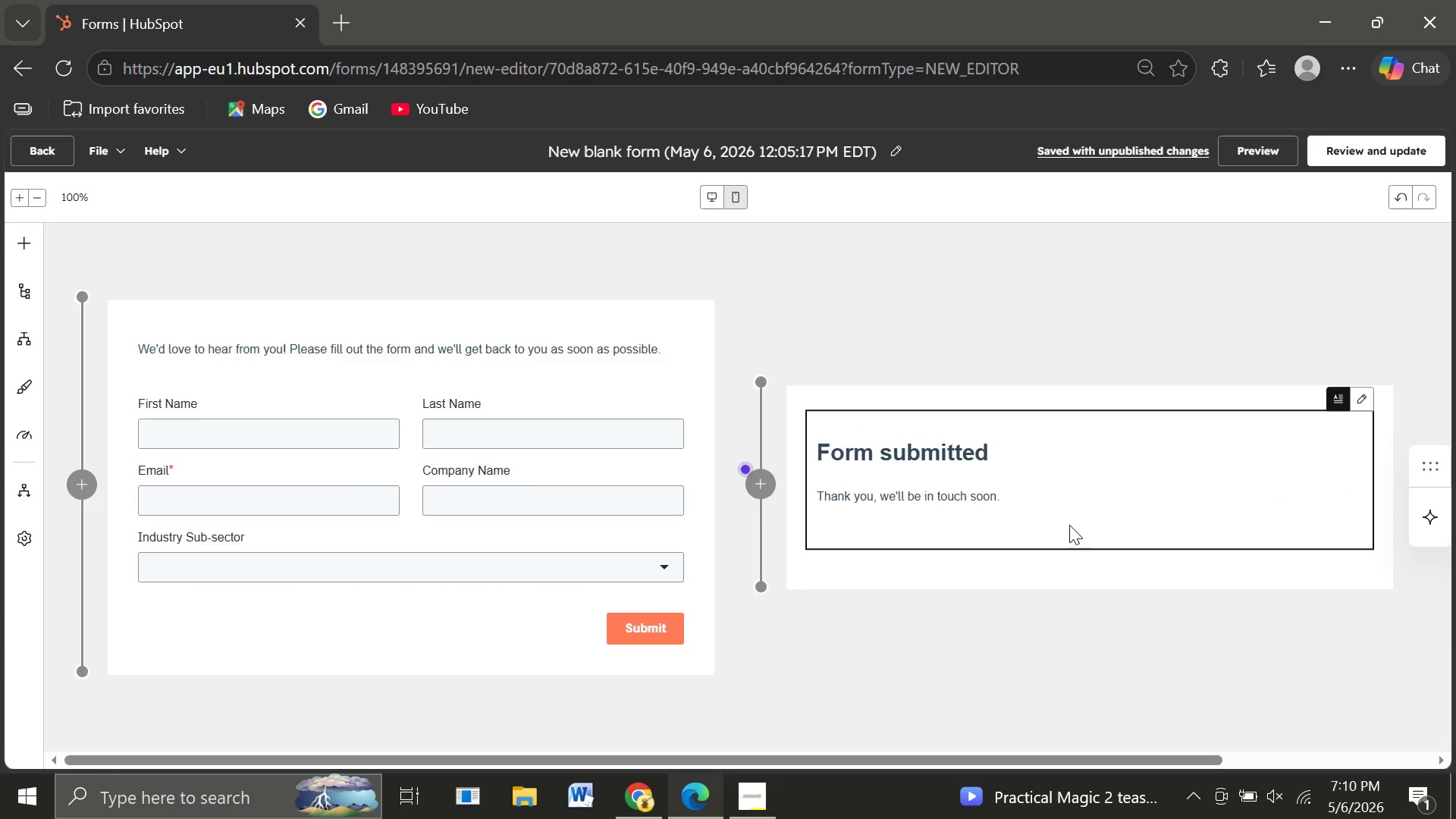 
wait(8.66)
 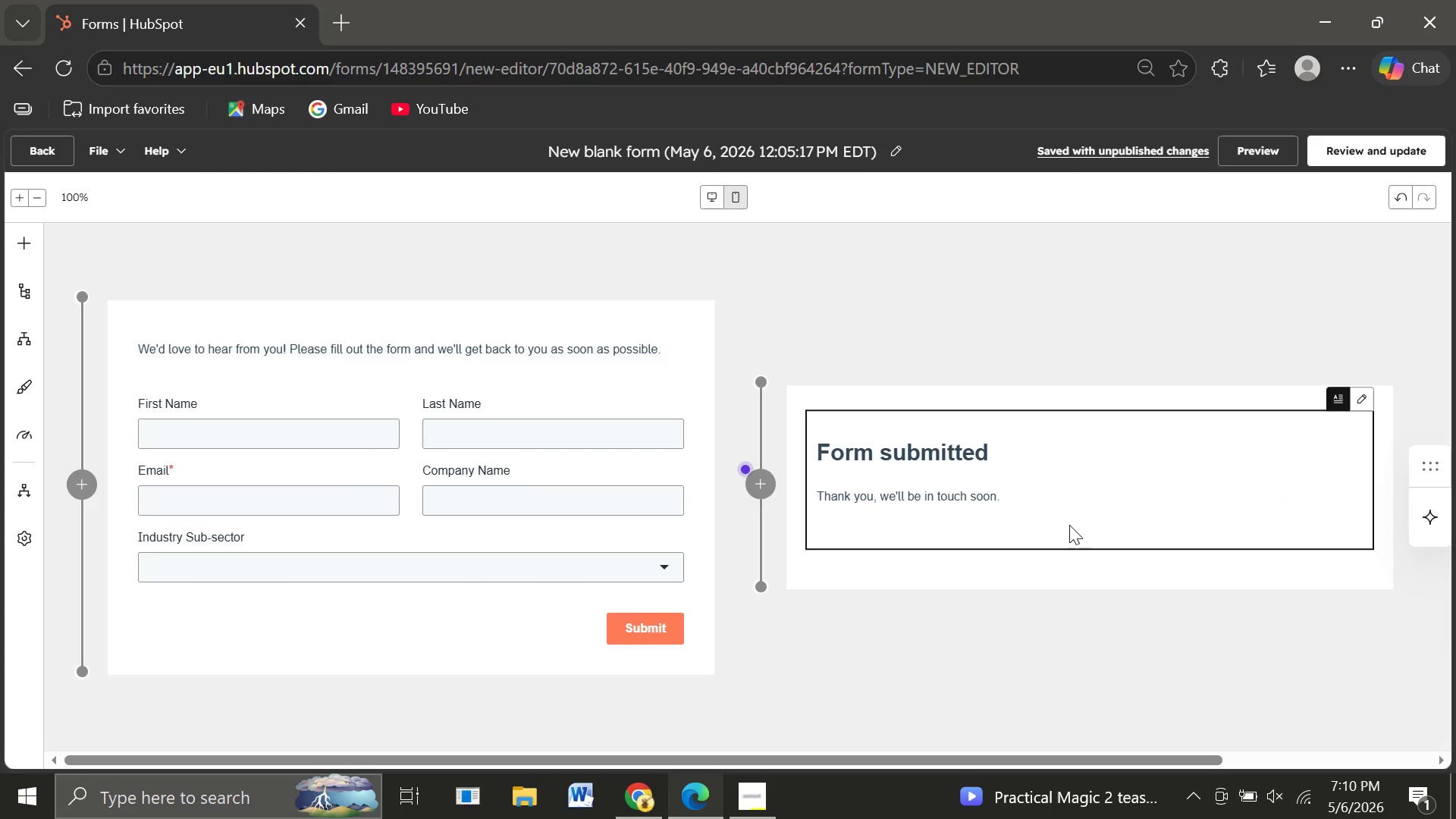 
left_click([27, 240])
 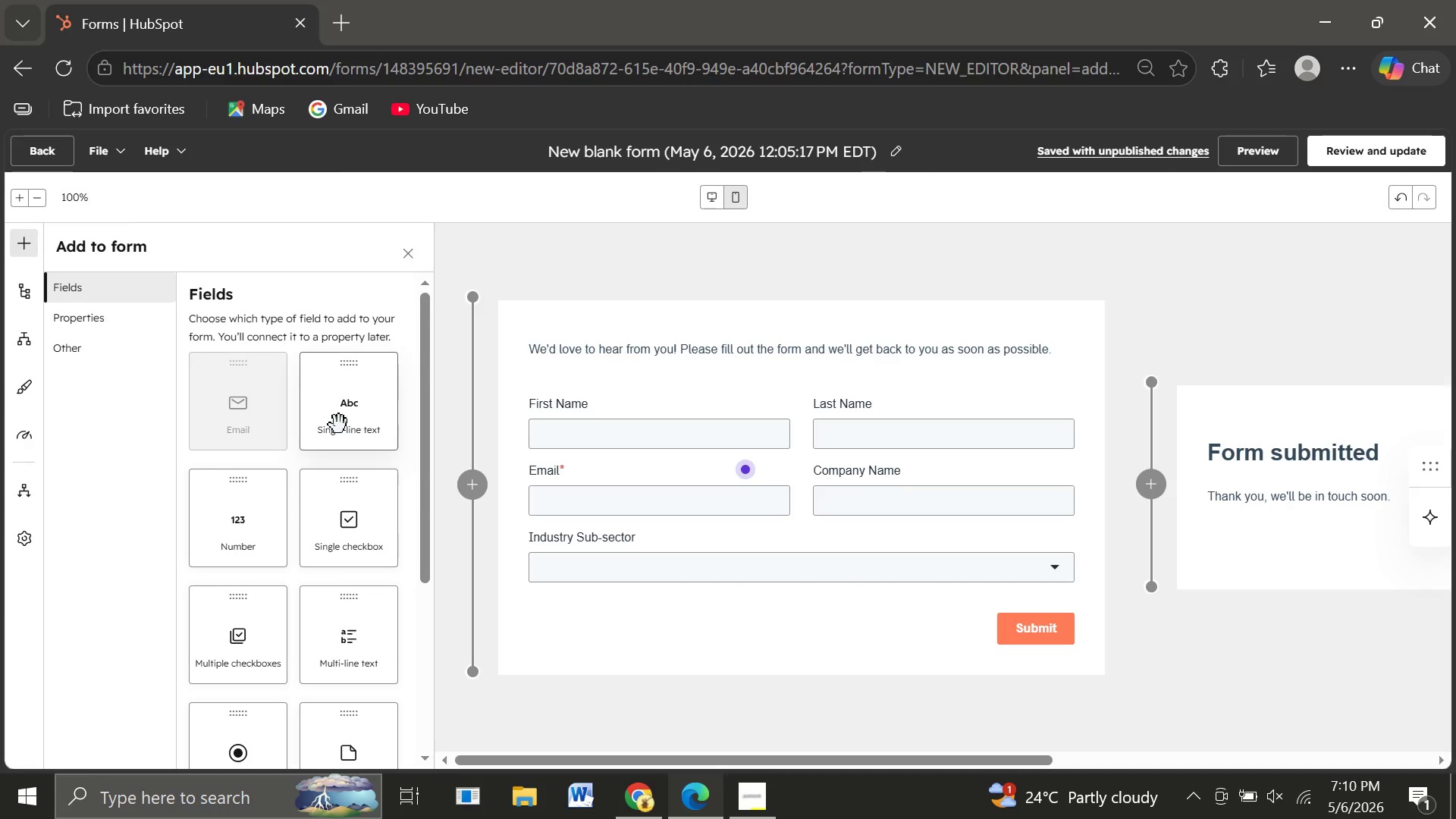 
left_click([339, 425])
 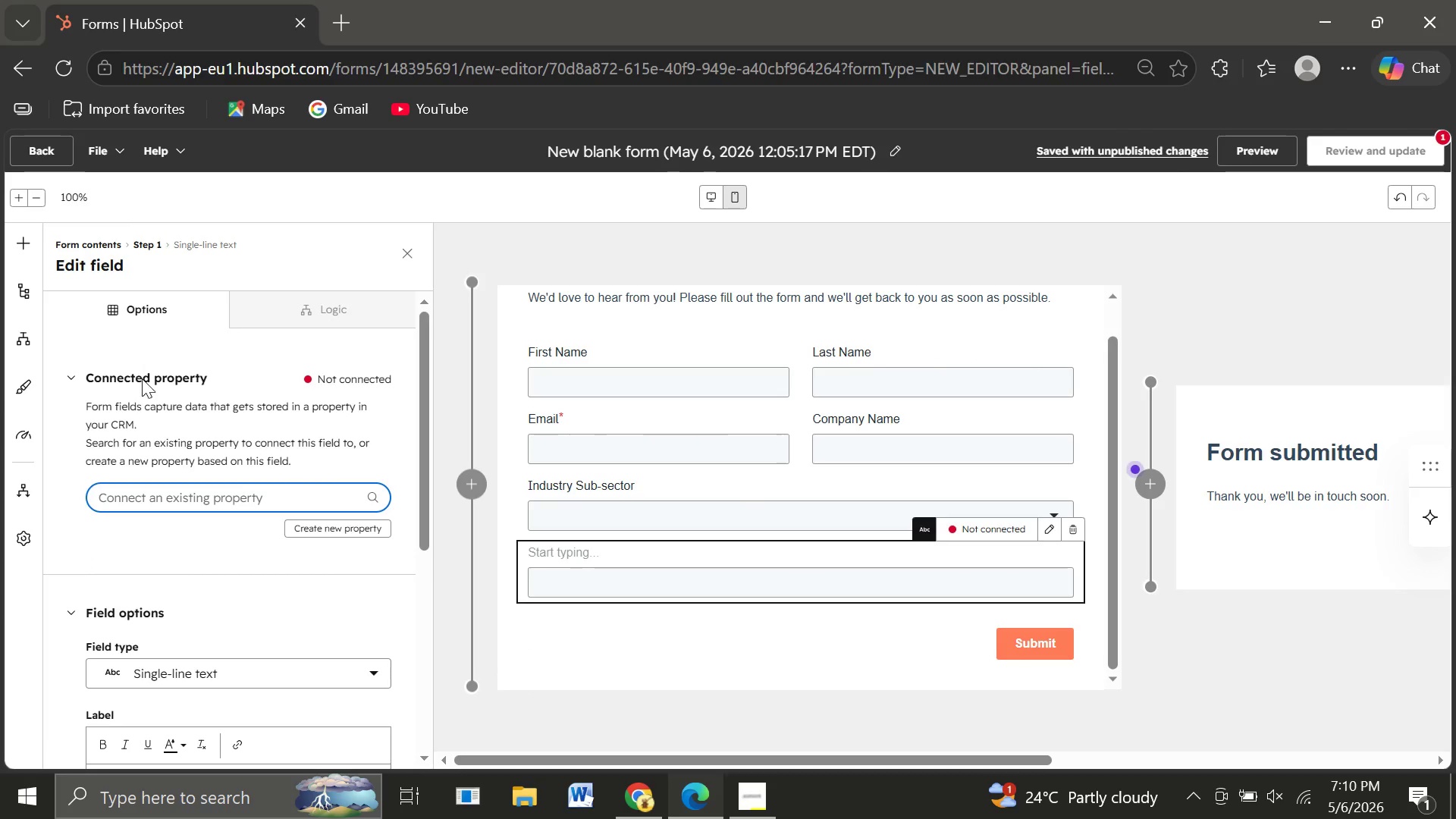 
type(Prima)
 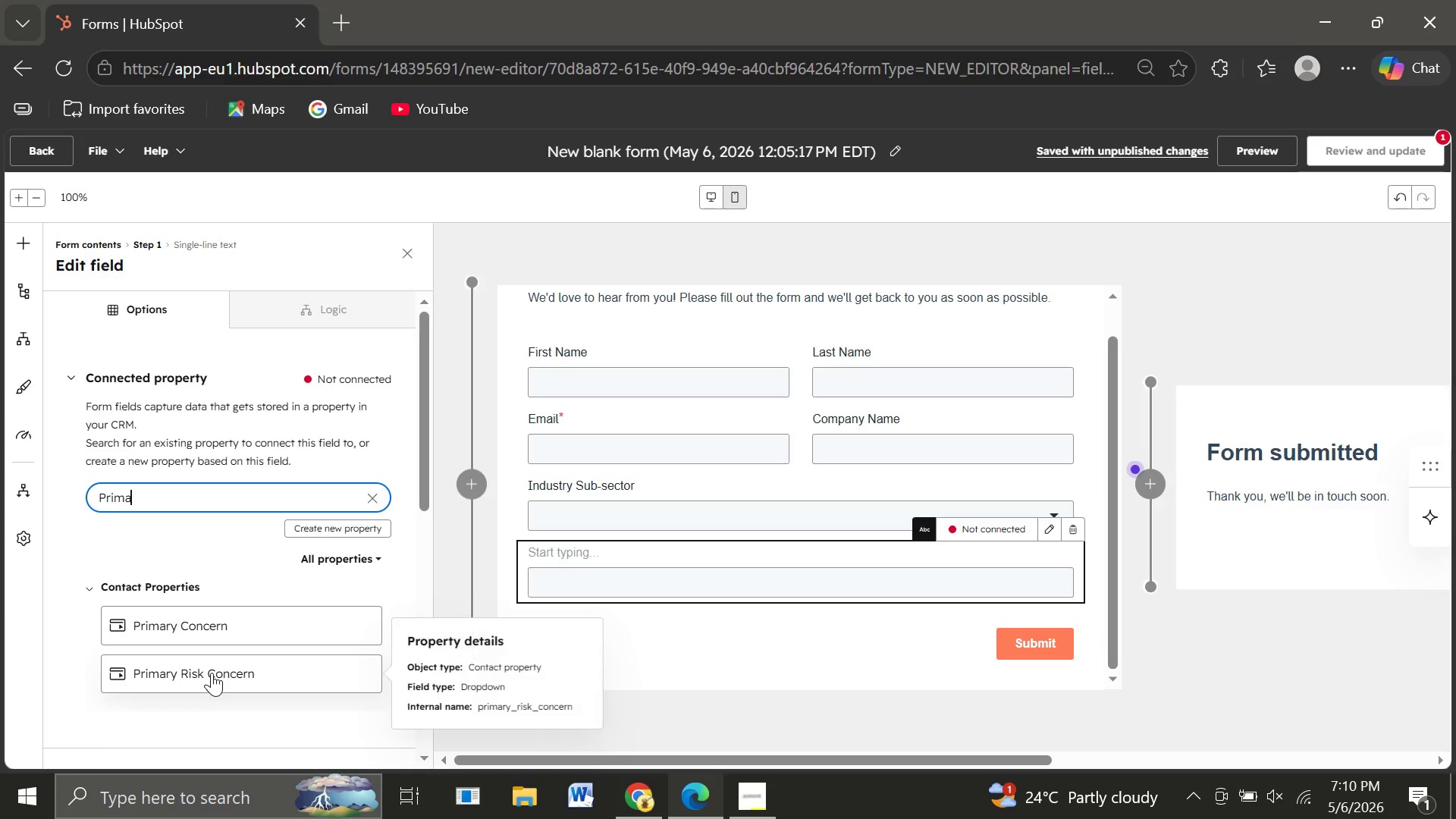 
left_click([212, 673])
 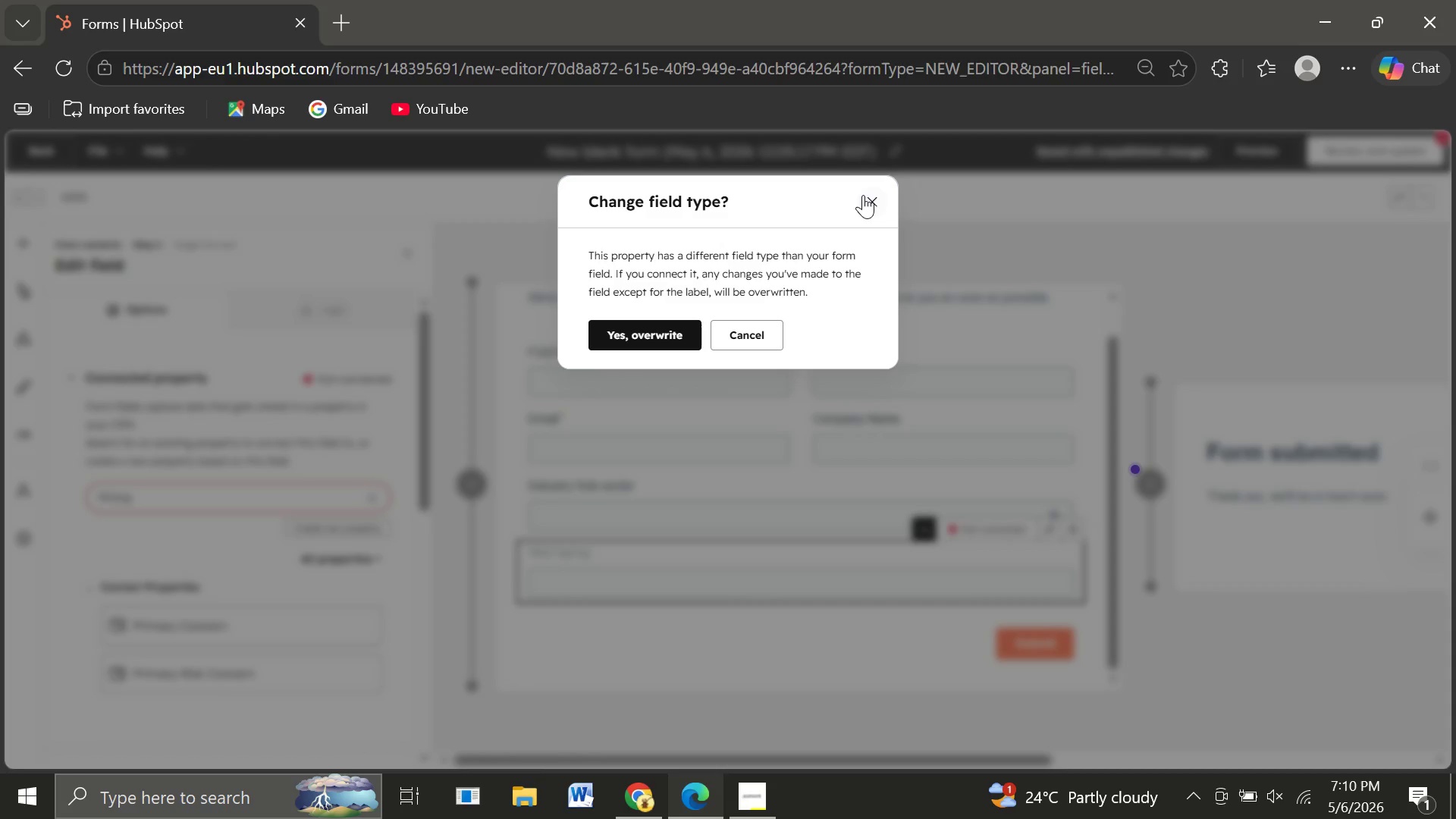 
left_click([863, 195])
 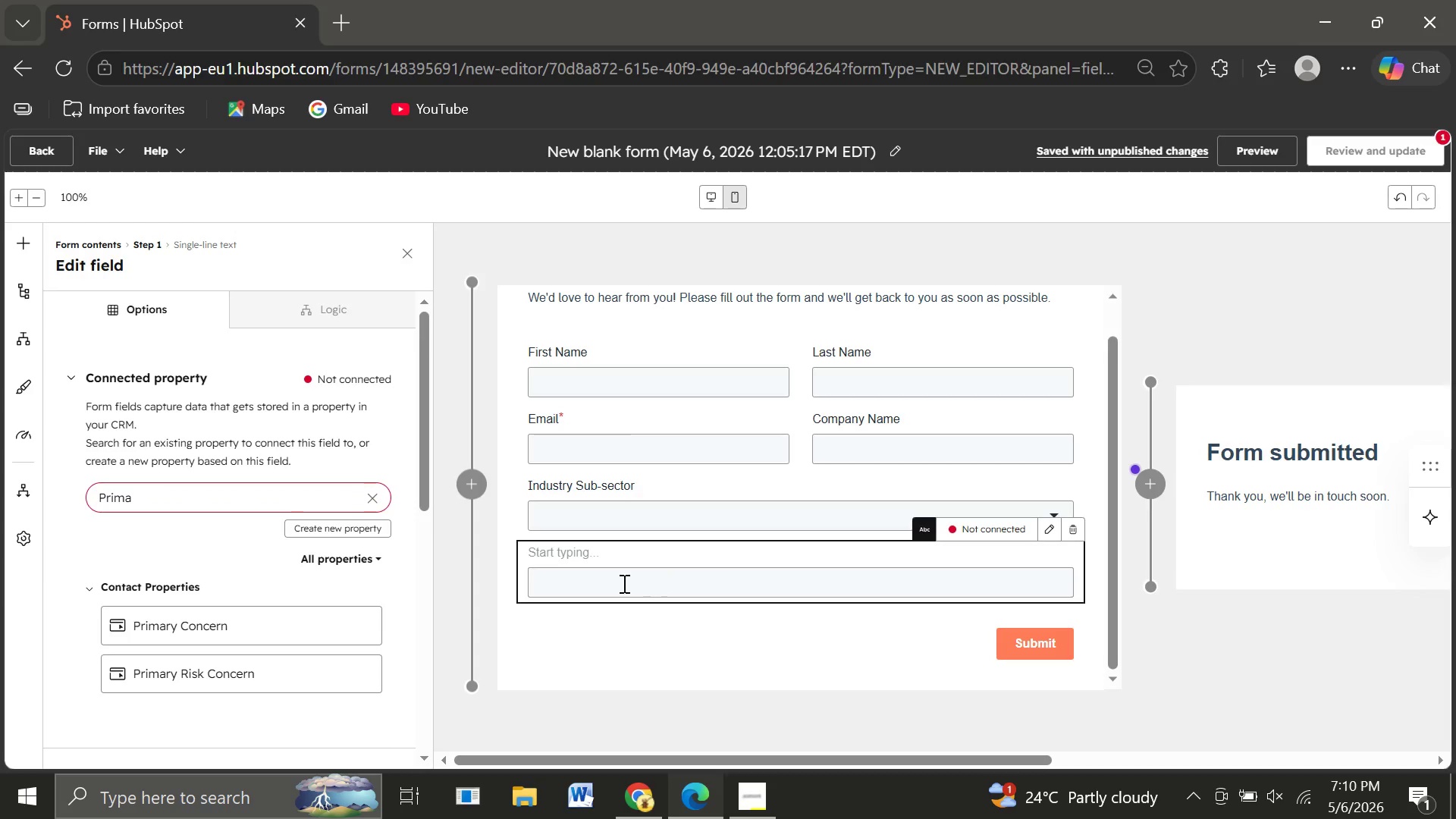 
left_click_drag(start_coordinate=[570, 581], to_coordinate=[1037, 523])
 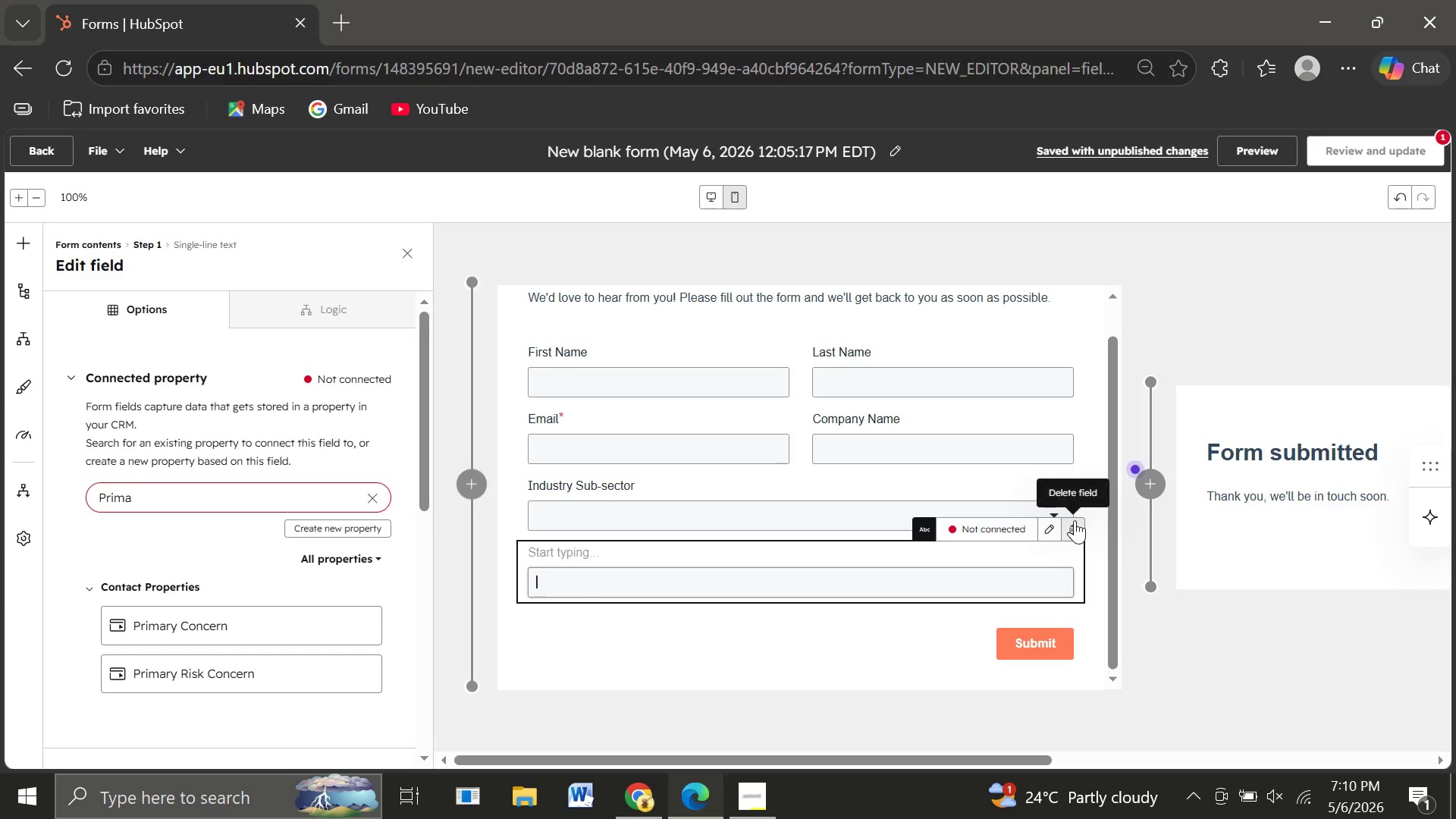 
left_click([1075, 520])
 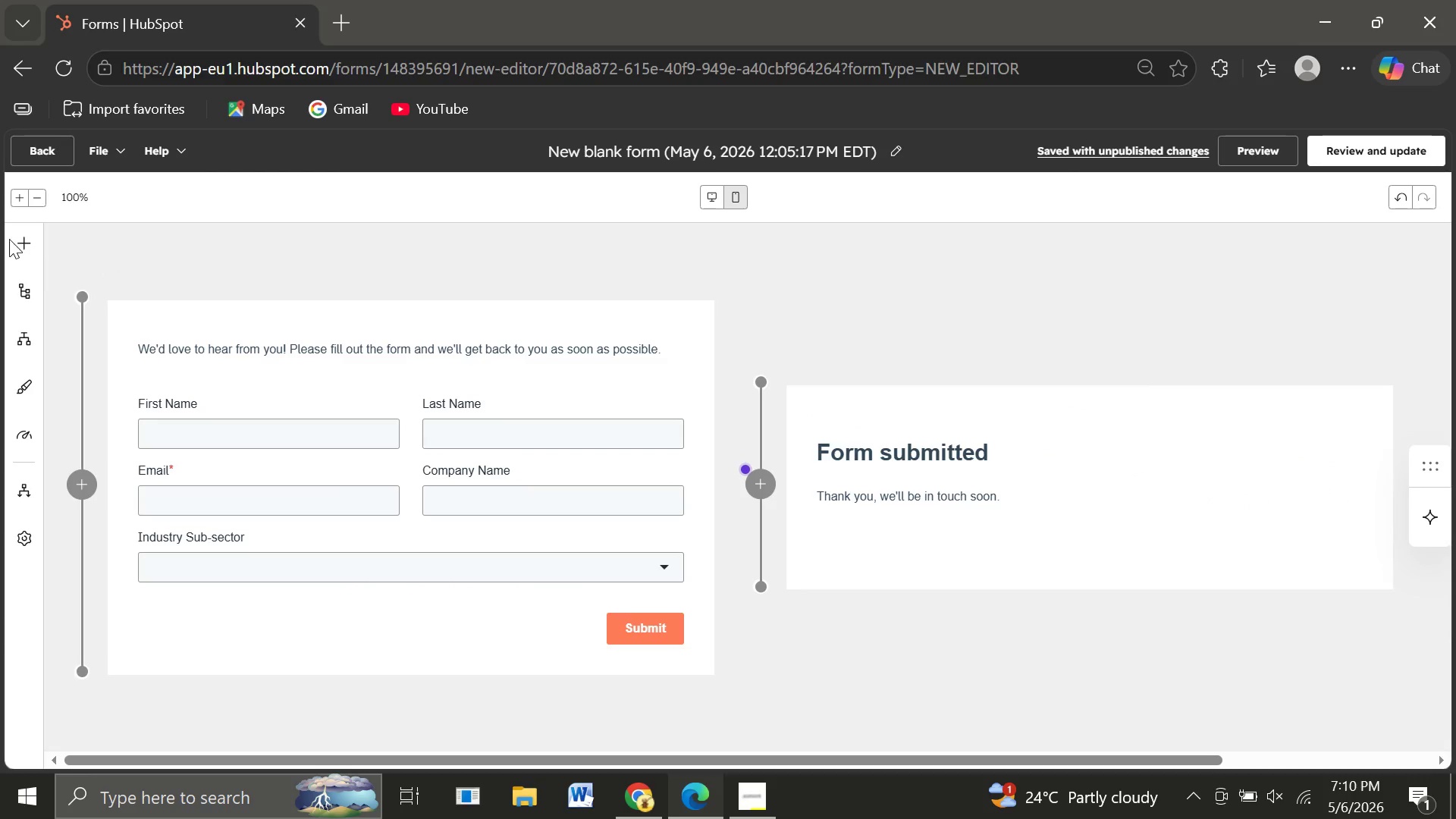 
left_click([16, 242])
 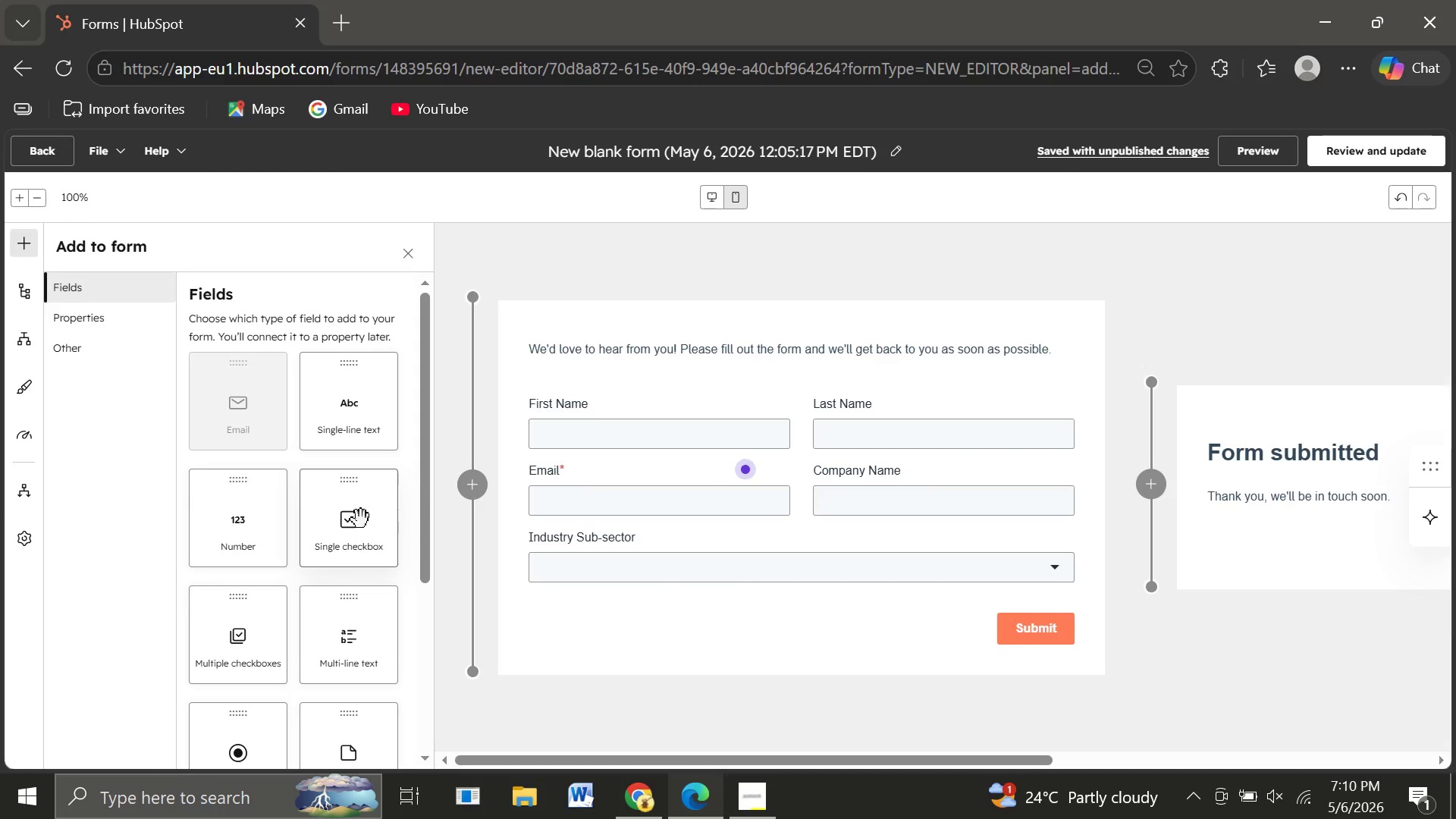 
left_click([352, 432])
 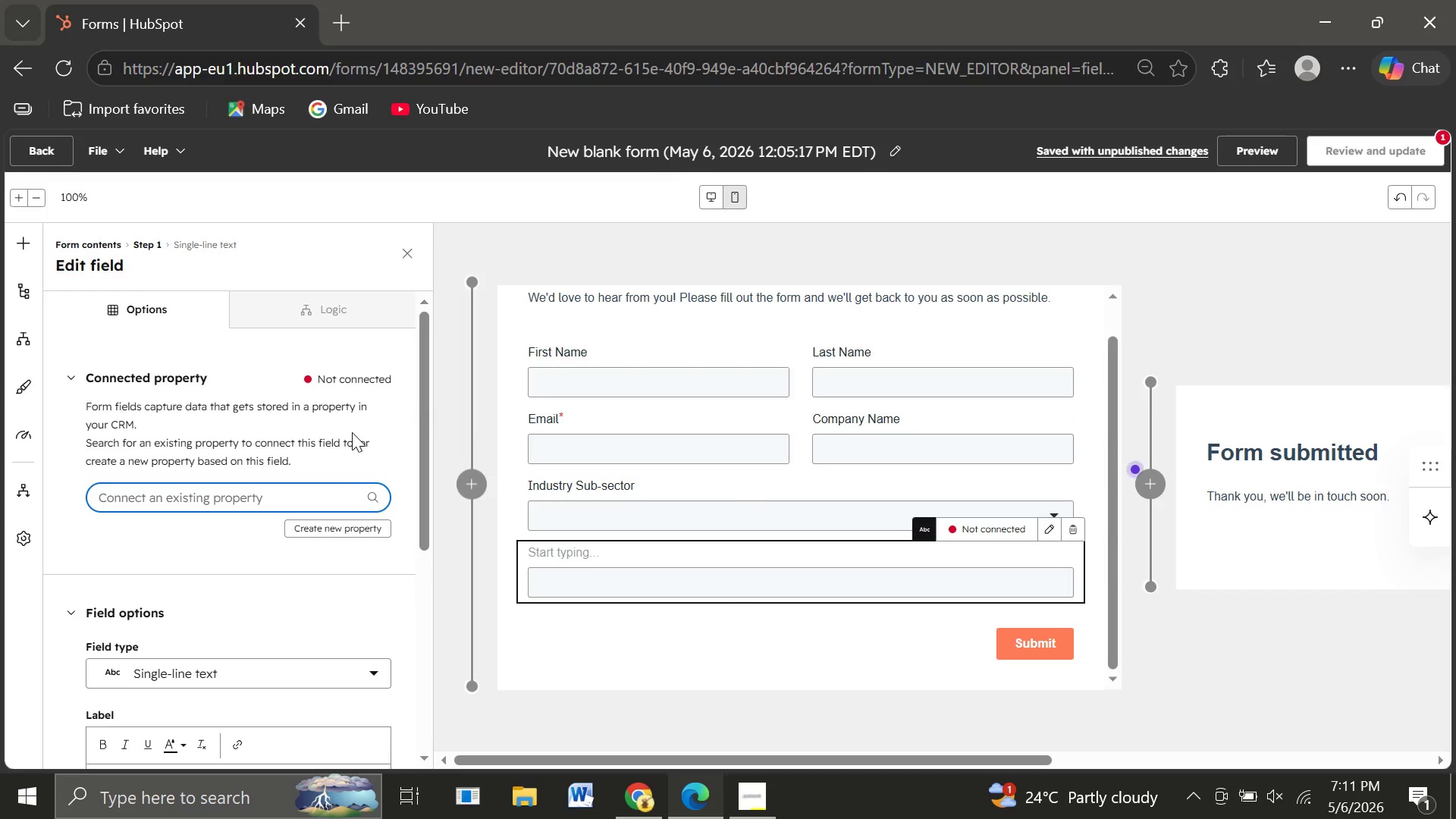 
wait(10.33)
 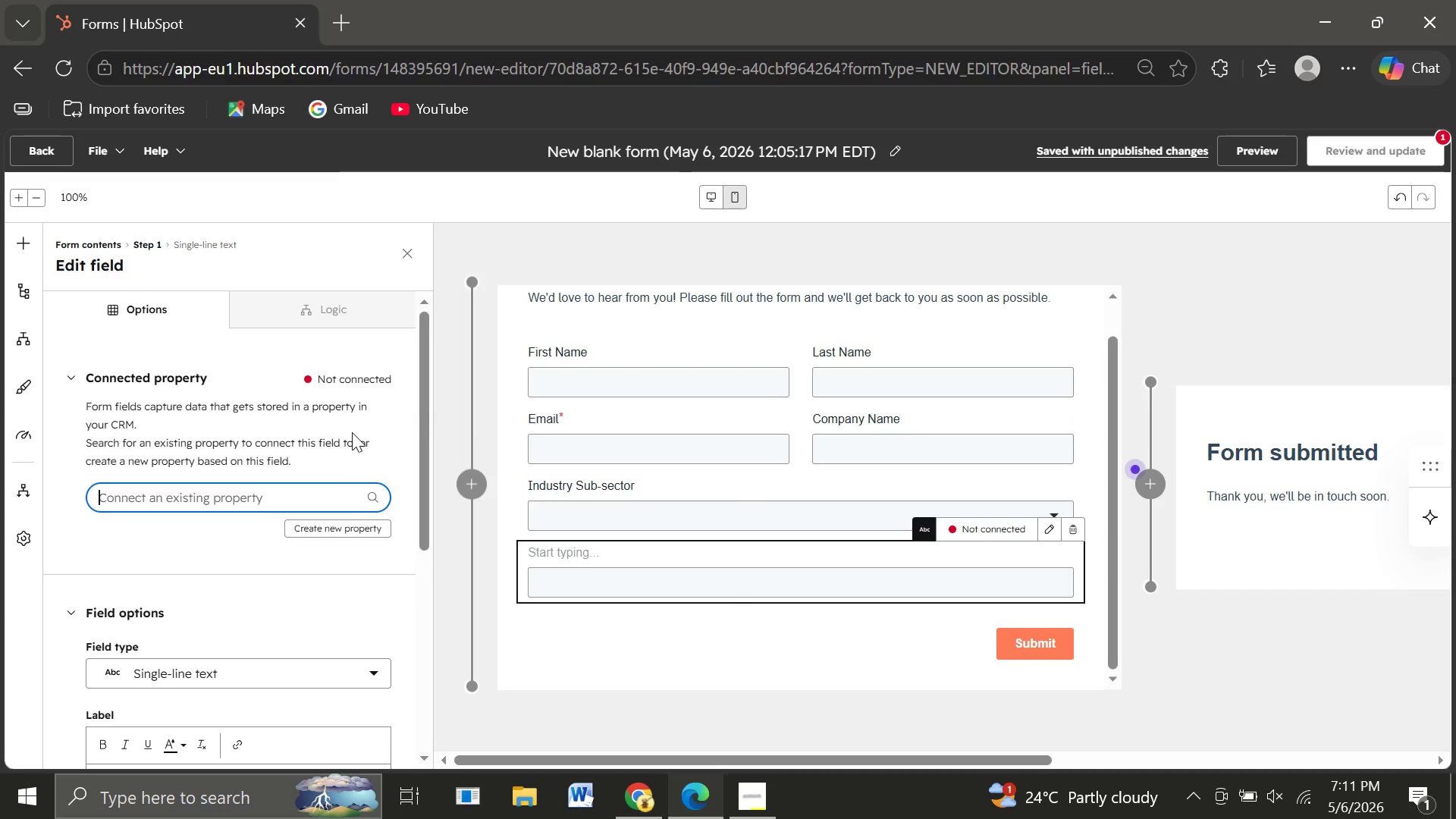 
type(Primary)
 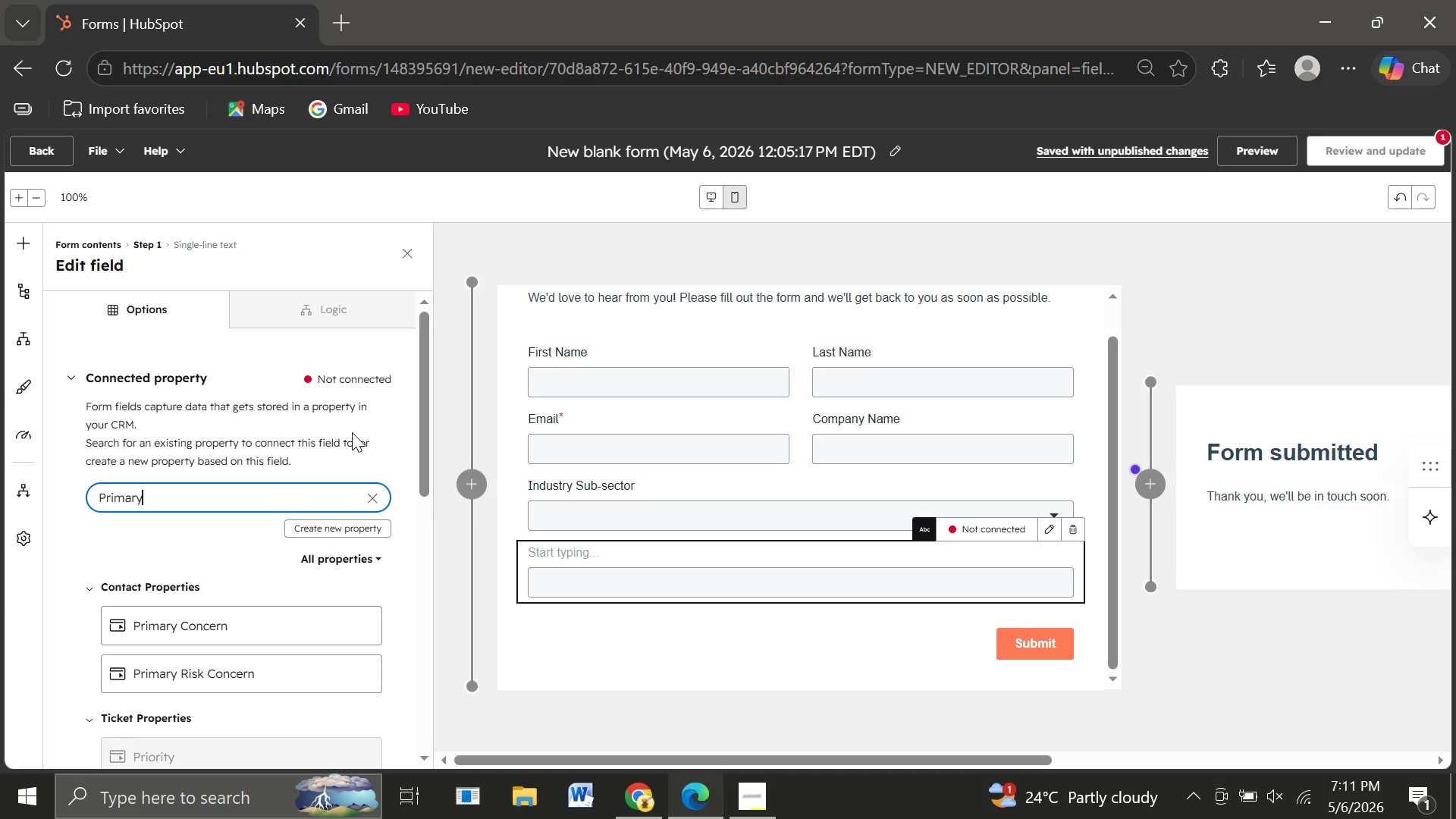 
wait(12.22)
 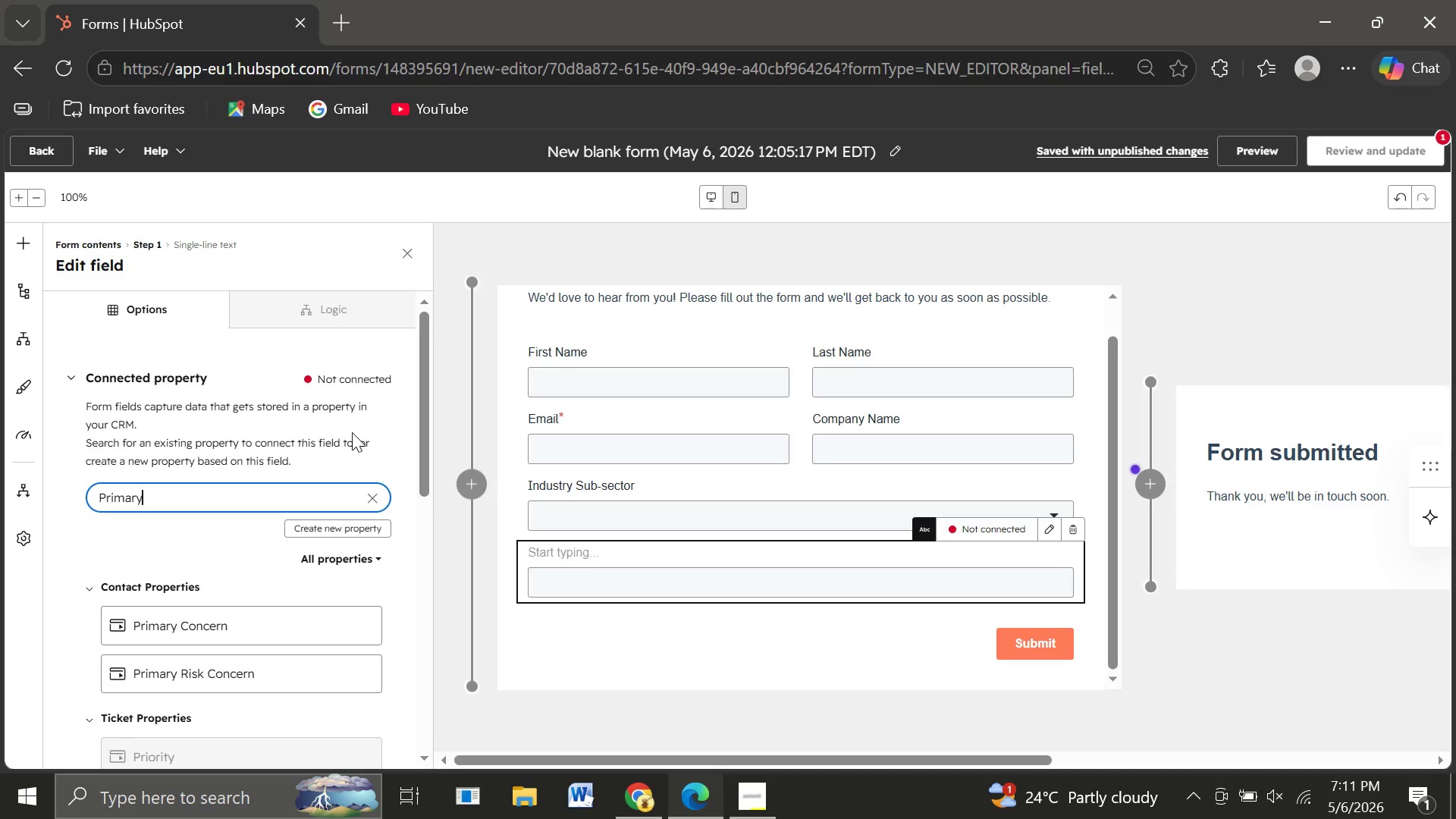 
left_click_drag(start_coordinate=[176, 679], to_coordinate=[306, 494])
 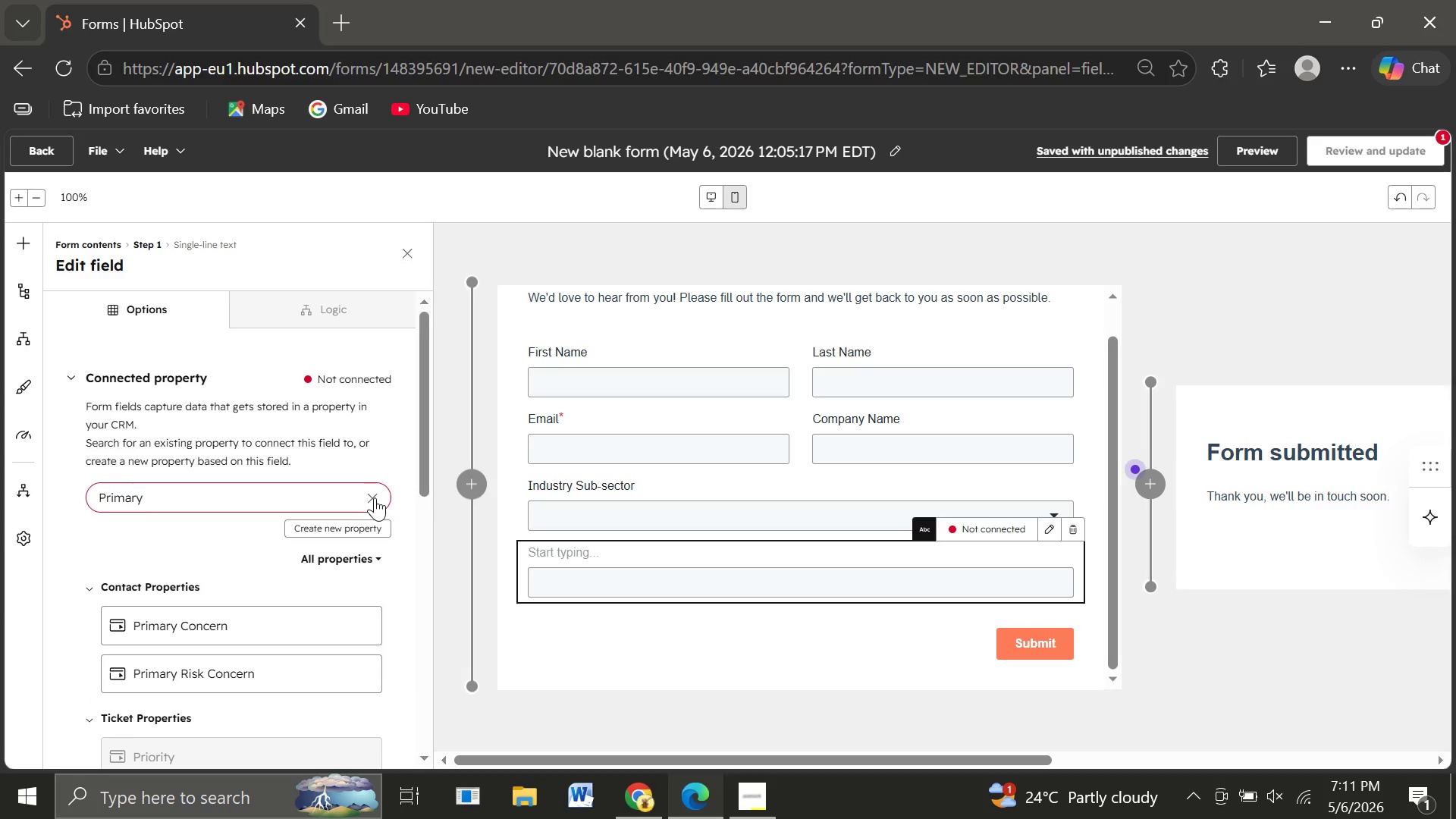 
left_click([375, 497])
 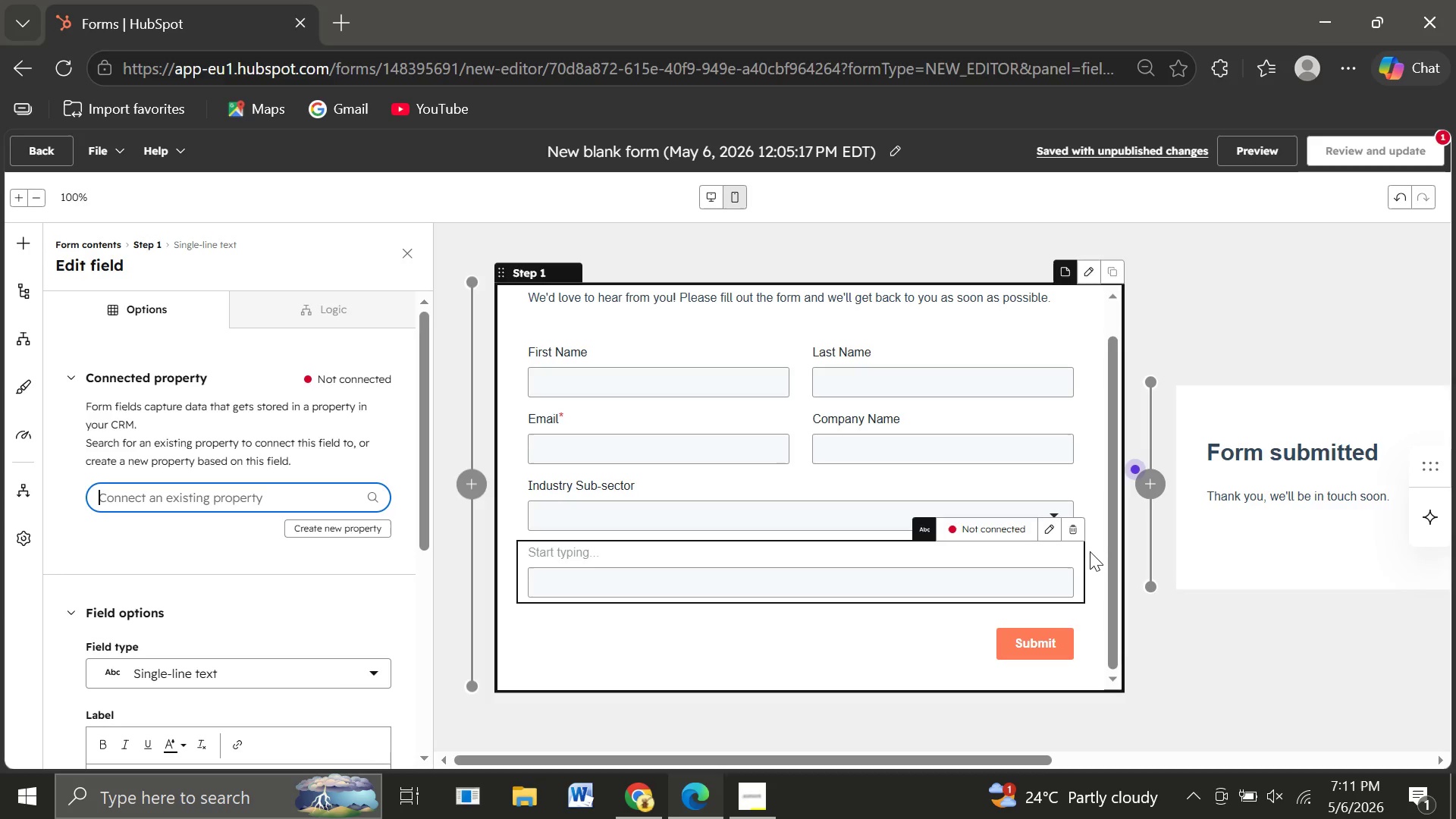 
left_click([1075, 533])
 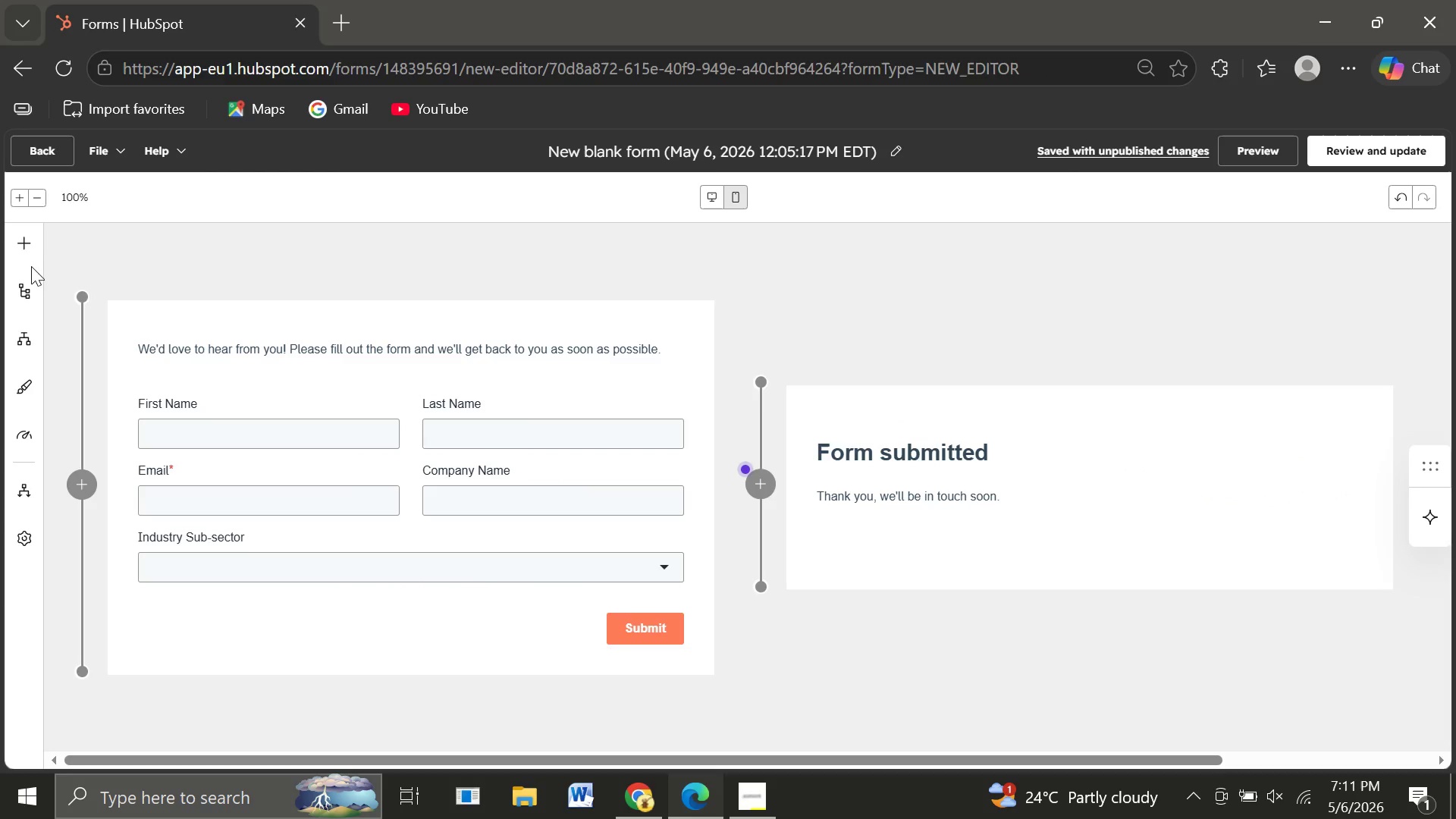 
left_click([30, 248])
 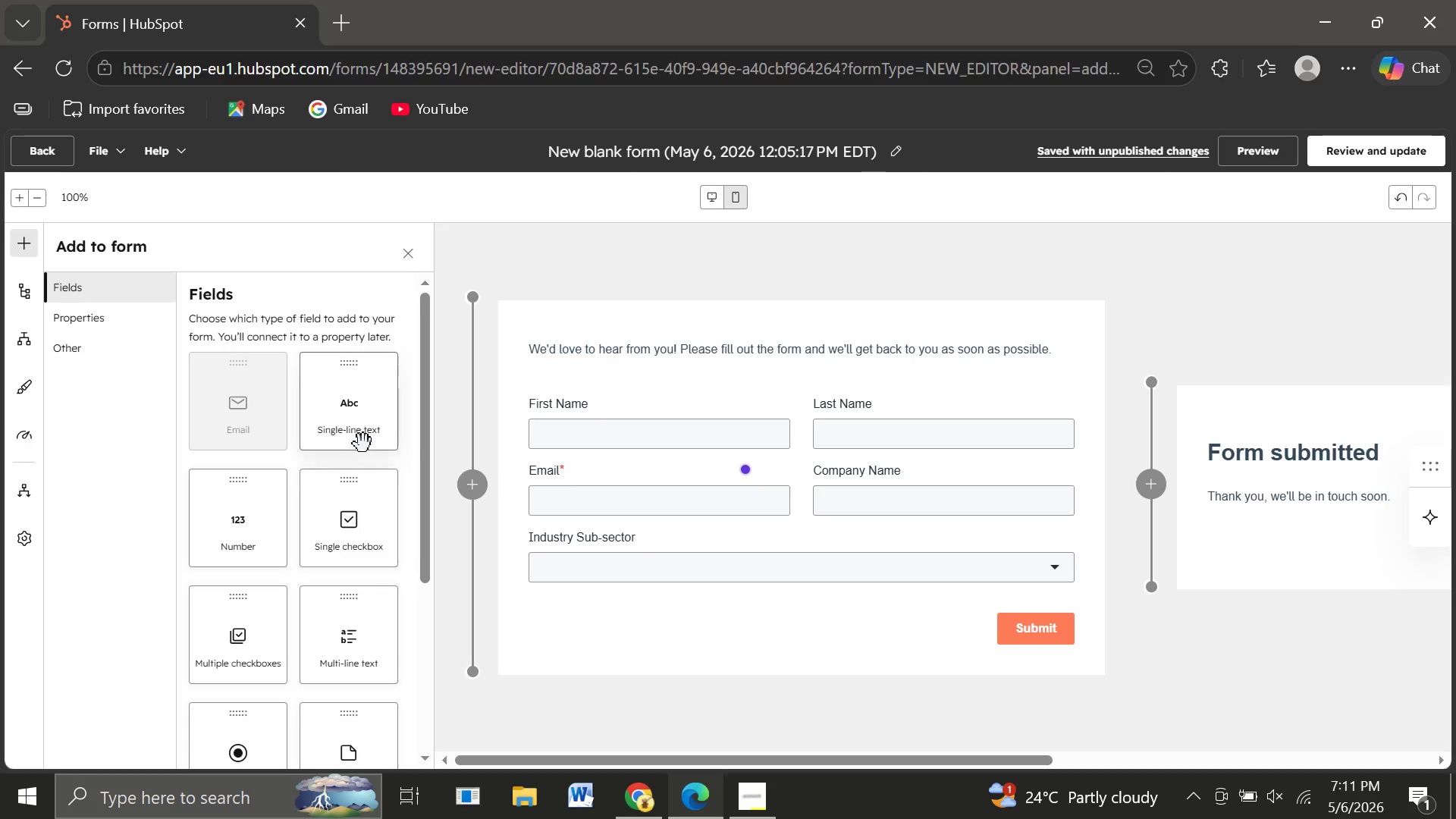 
left_click_drag(start_coordinate=[343, 423], to_coordinate=[1053, 551])
 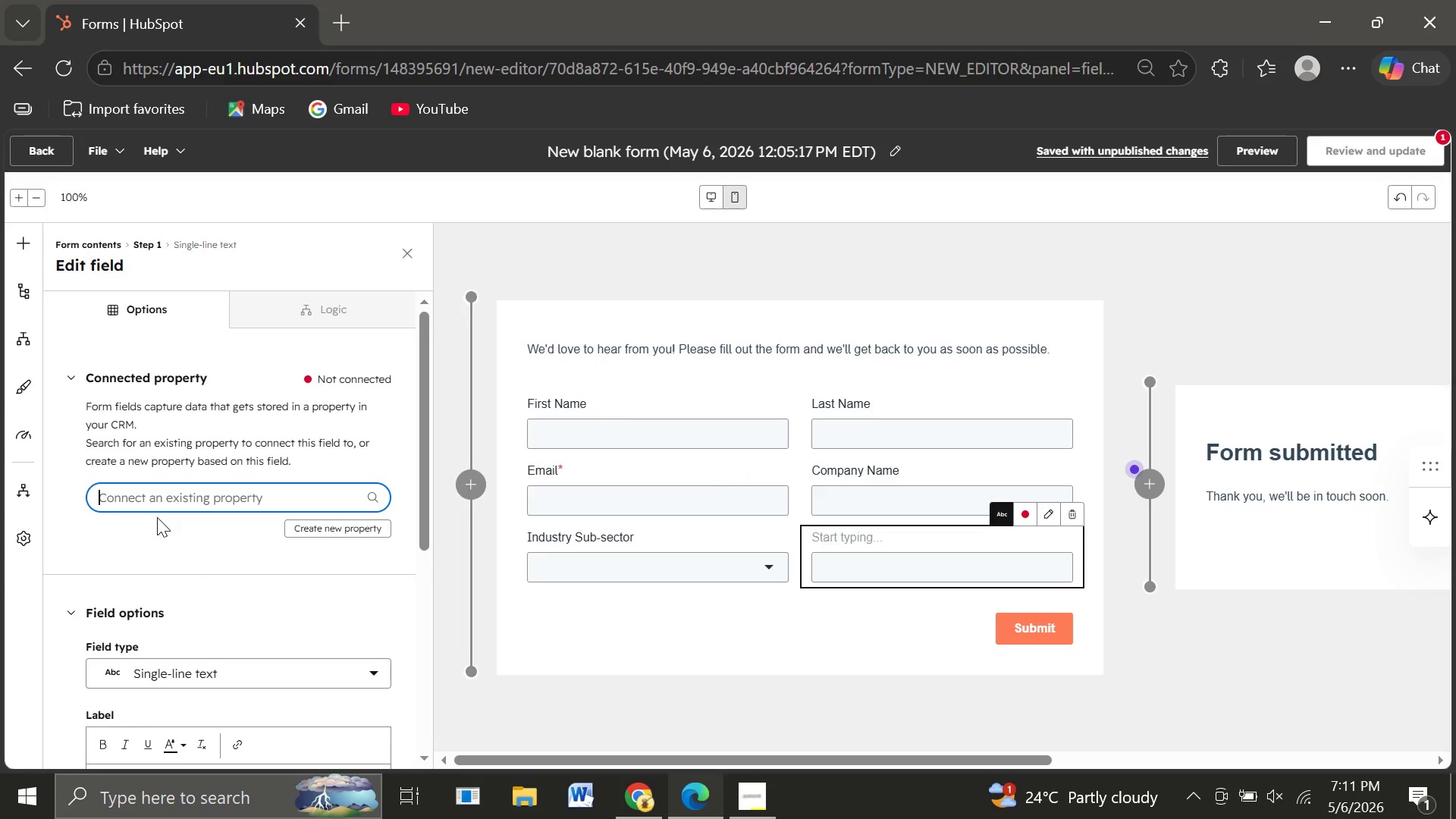 
wait(11.58)
 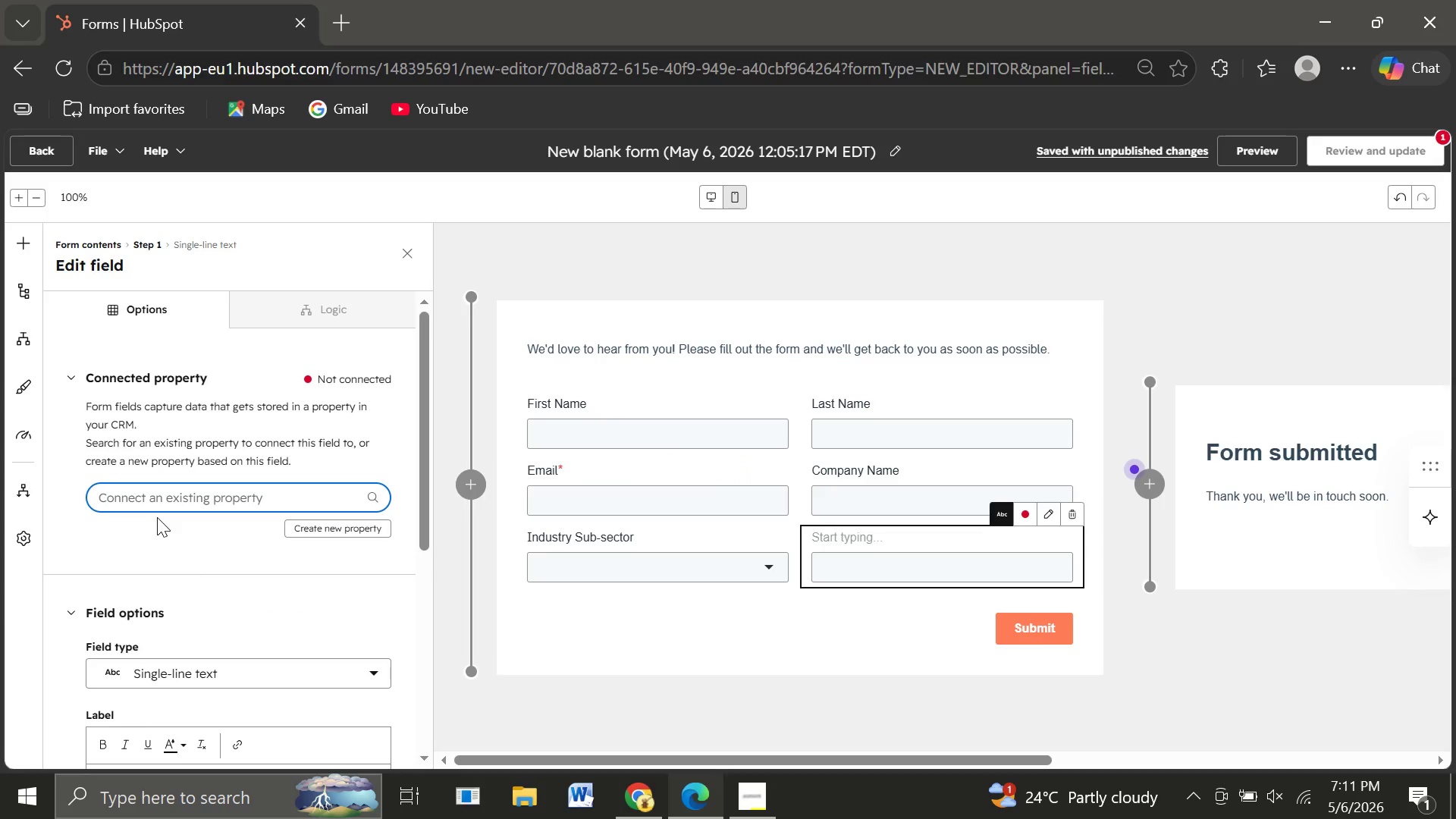 
type(Primary)
 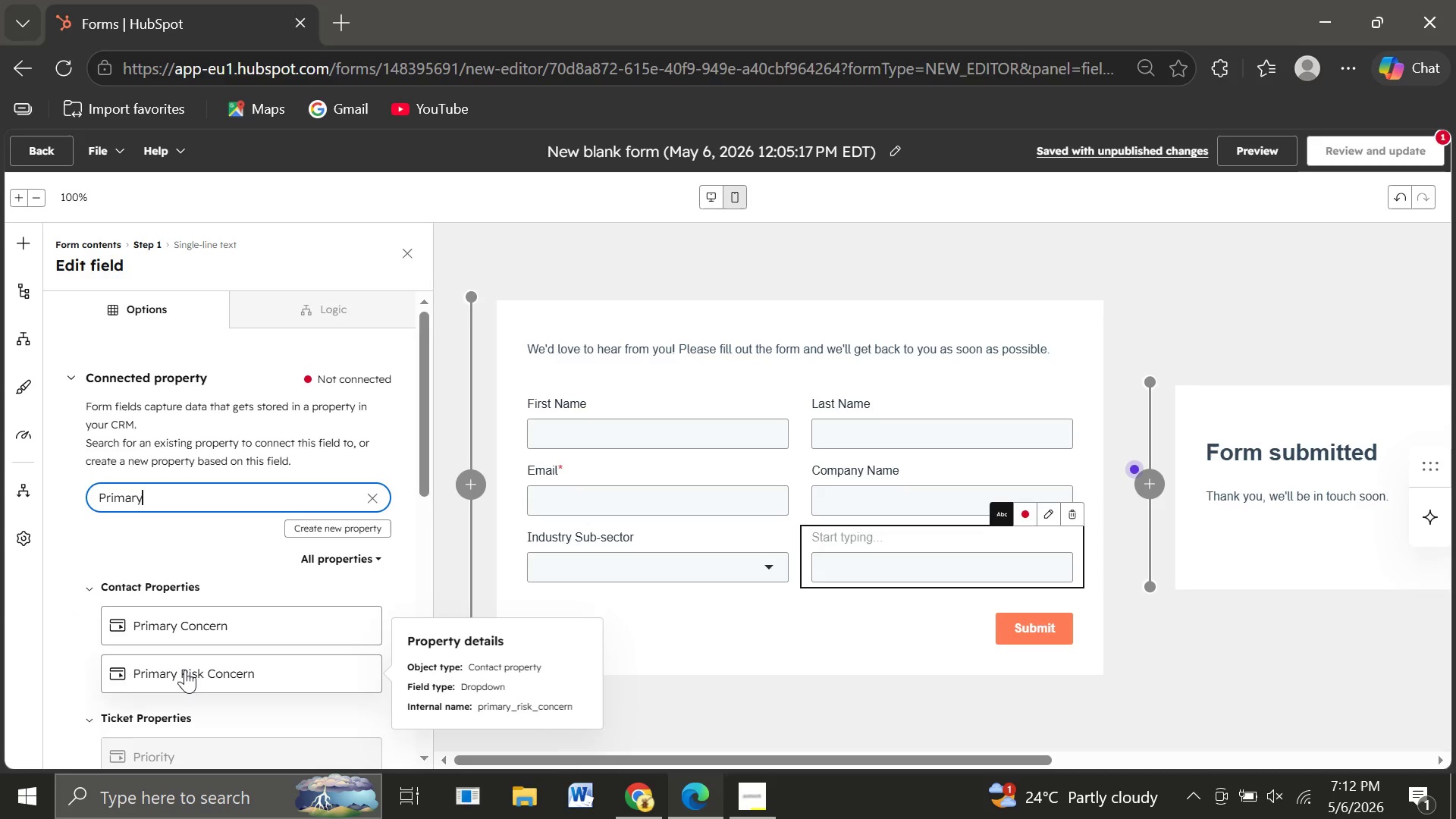 
left_click([185, 670])
 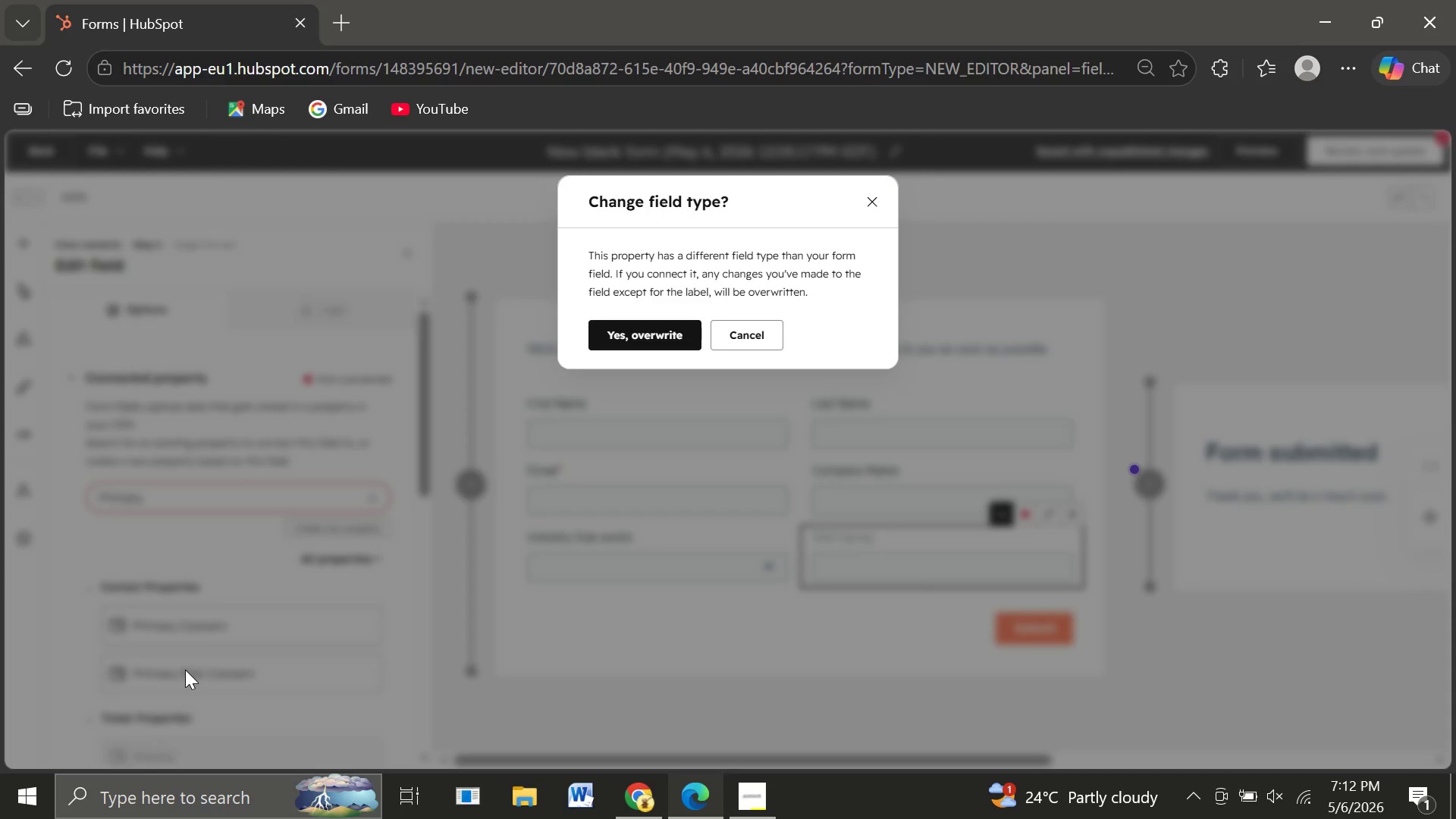 
wait(6.2)
 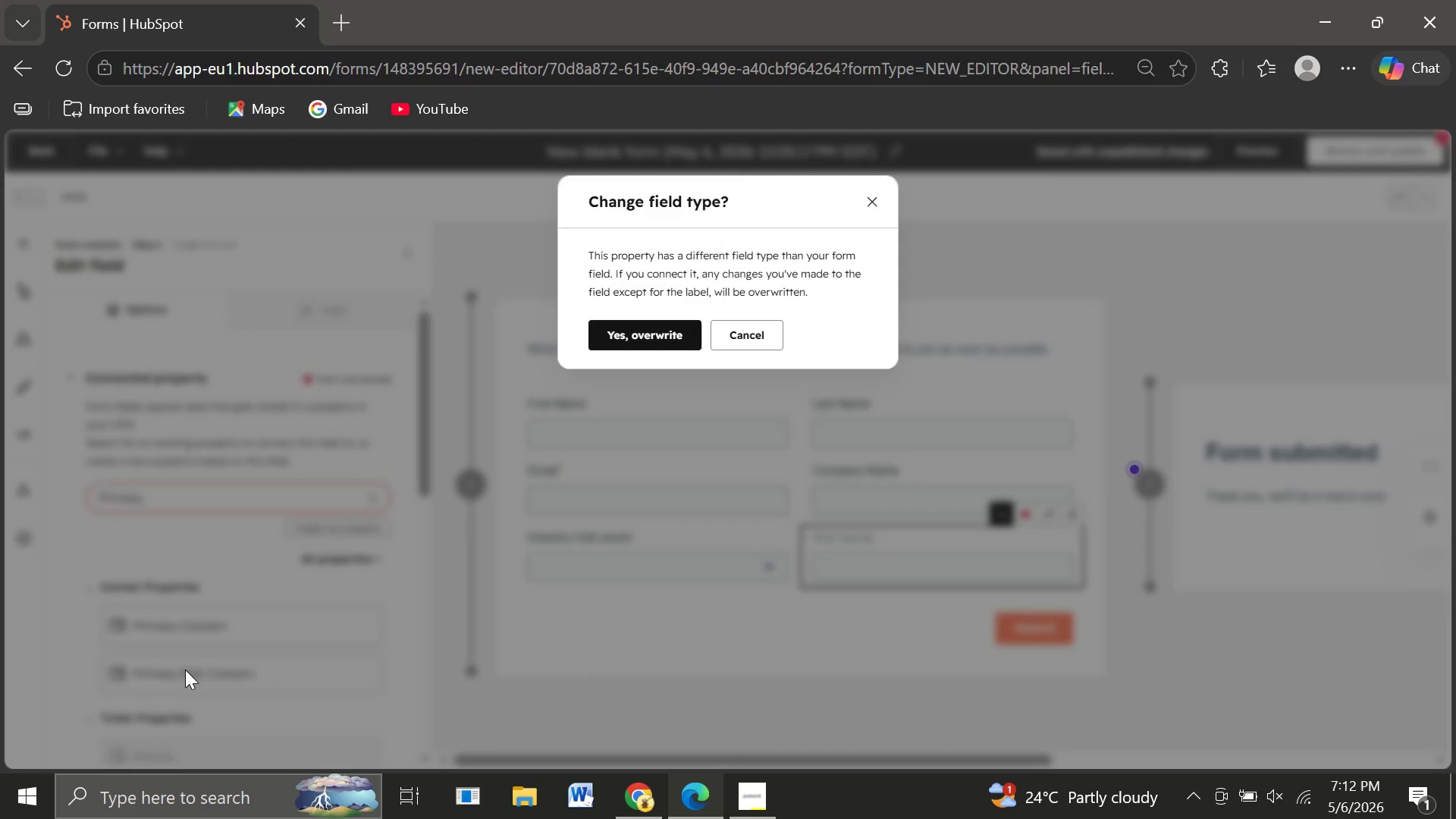 
left_click([632, 333])
 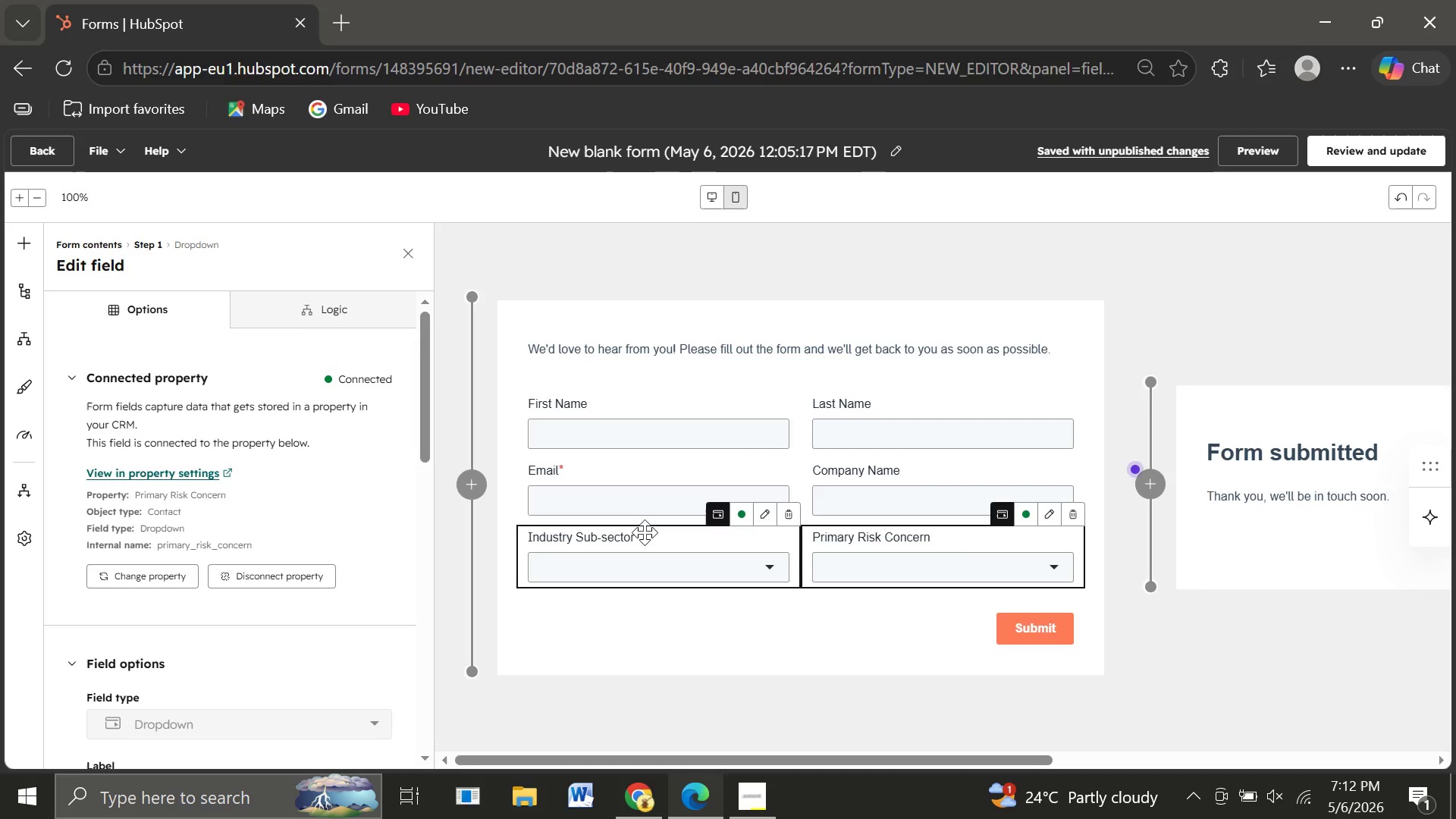 
wait(11.13)
 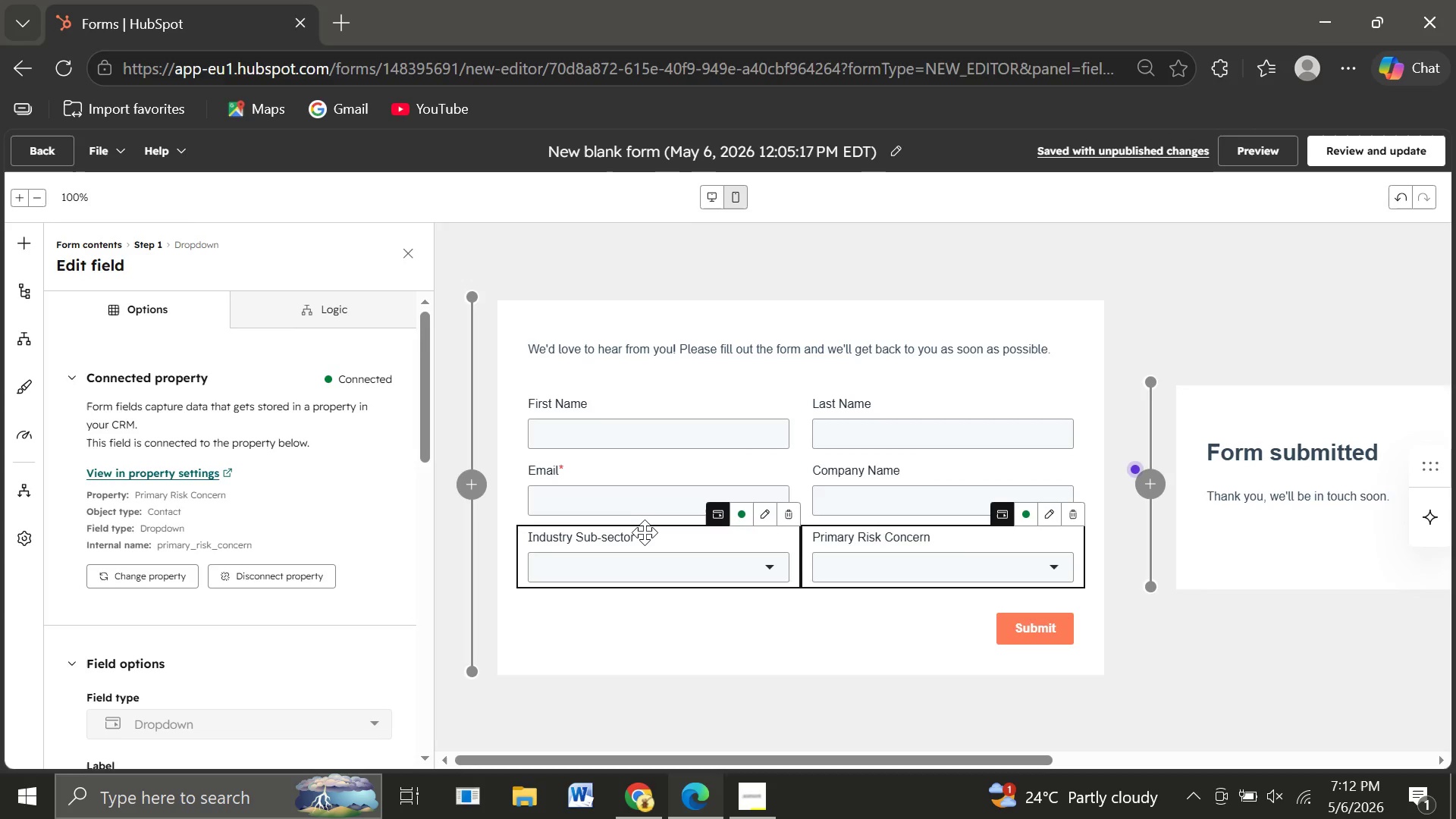 
mouse_move([480, 427])
 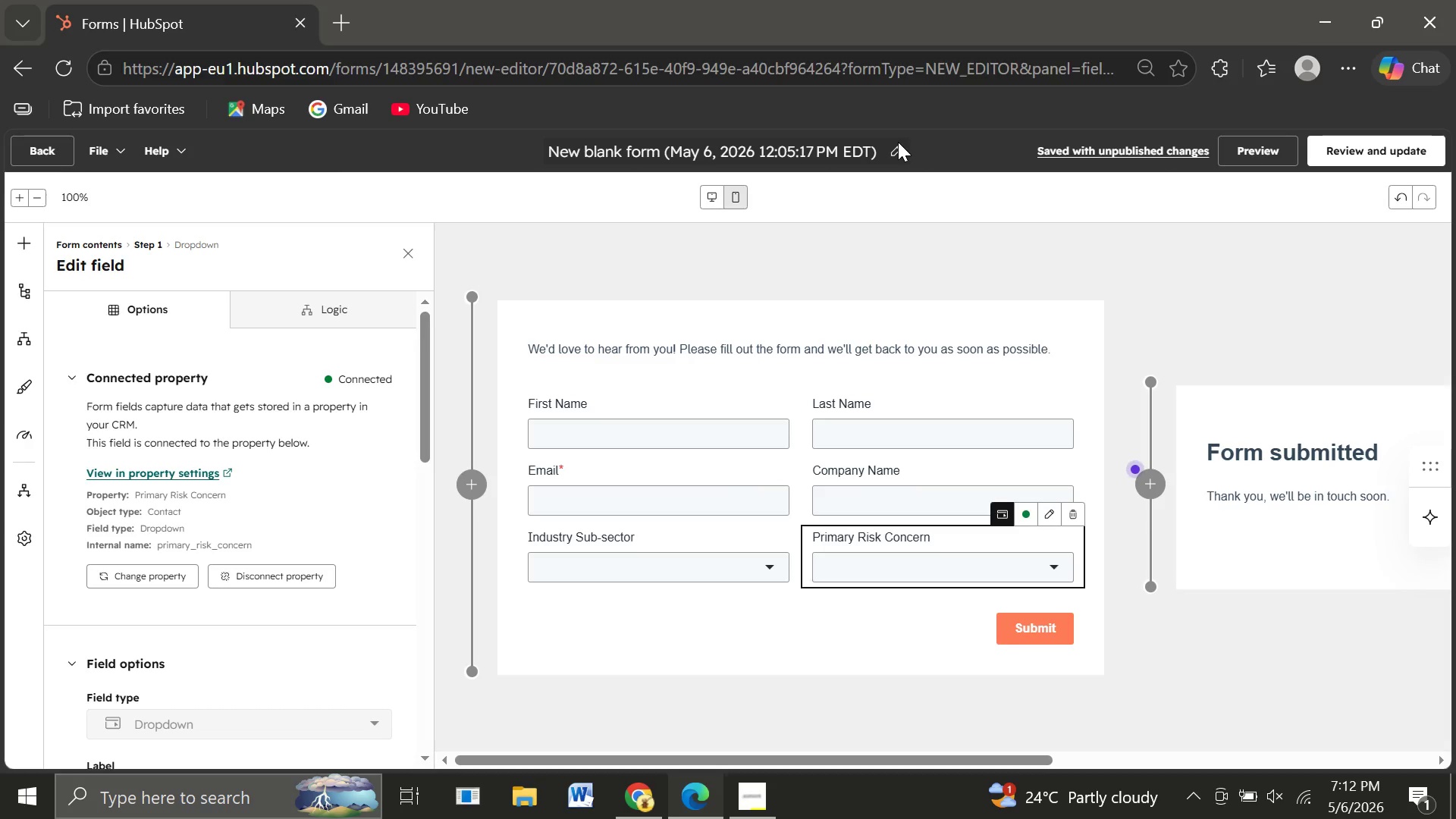 
left_click([896, 147])
 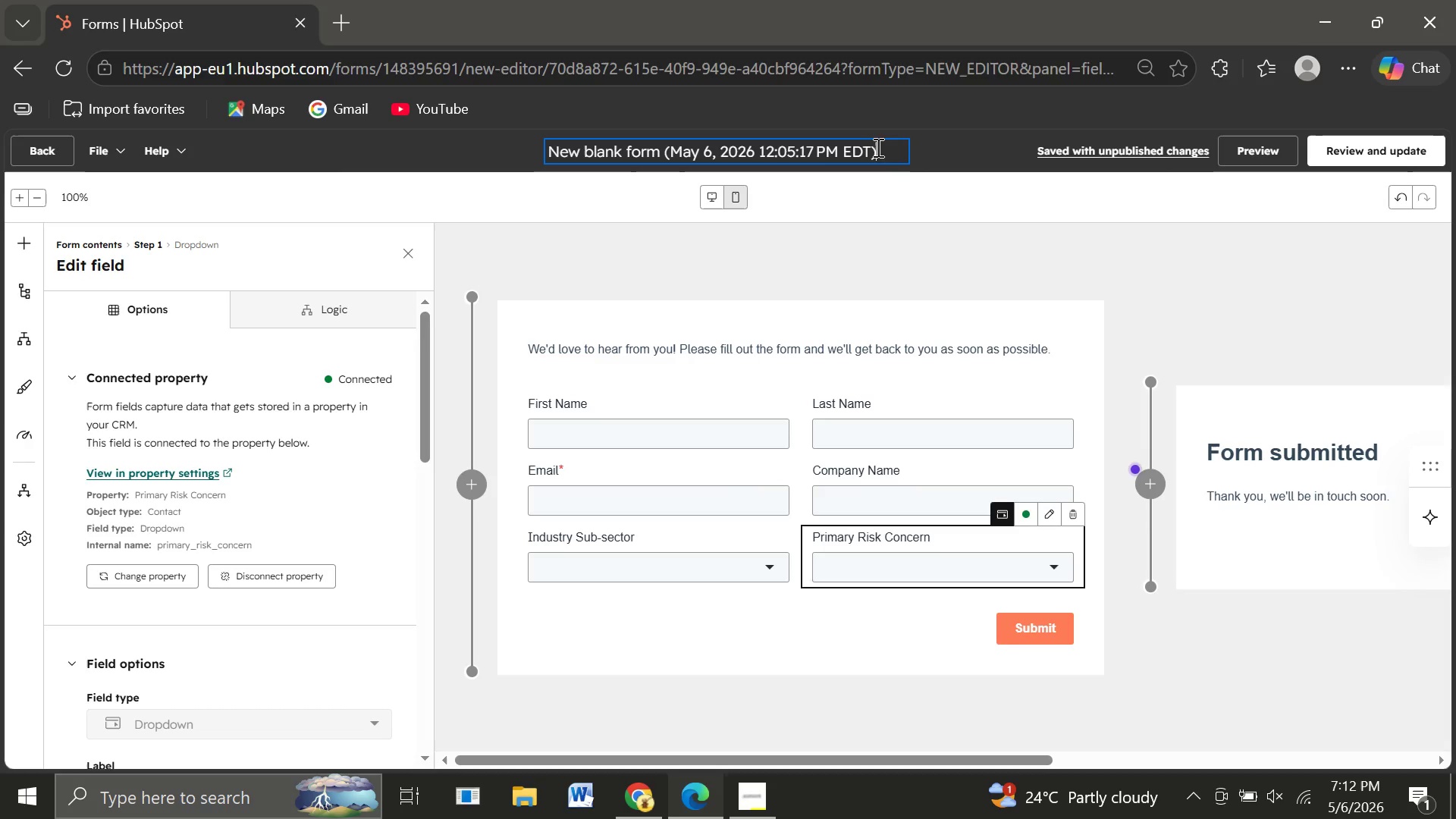 
left_click_drag(start_coordinate=[876, 147], to_coordinate=[541, 146])
 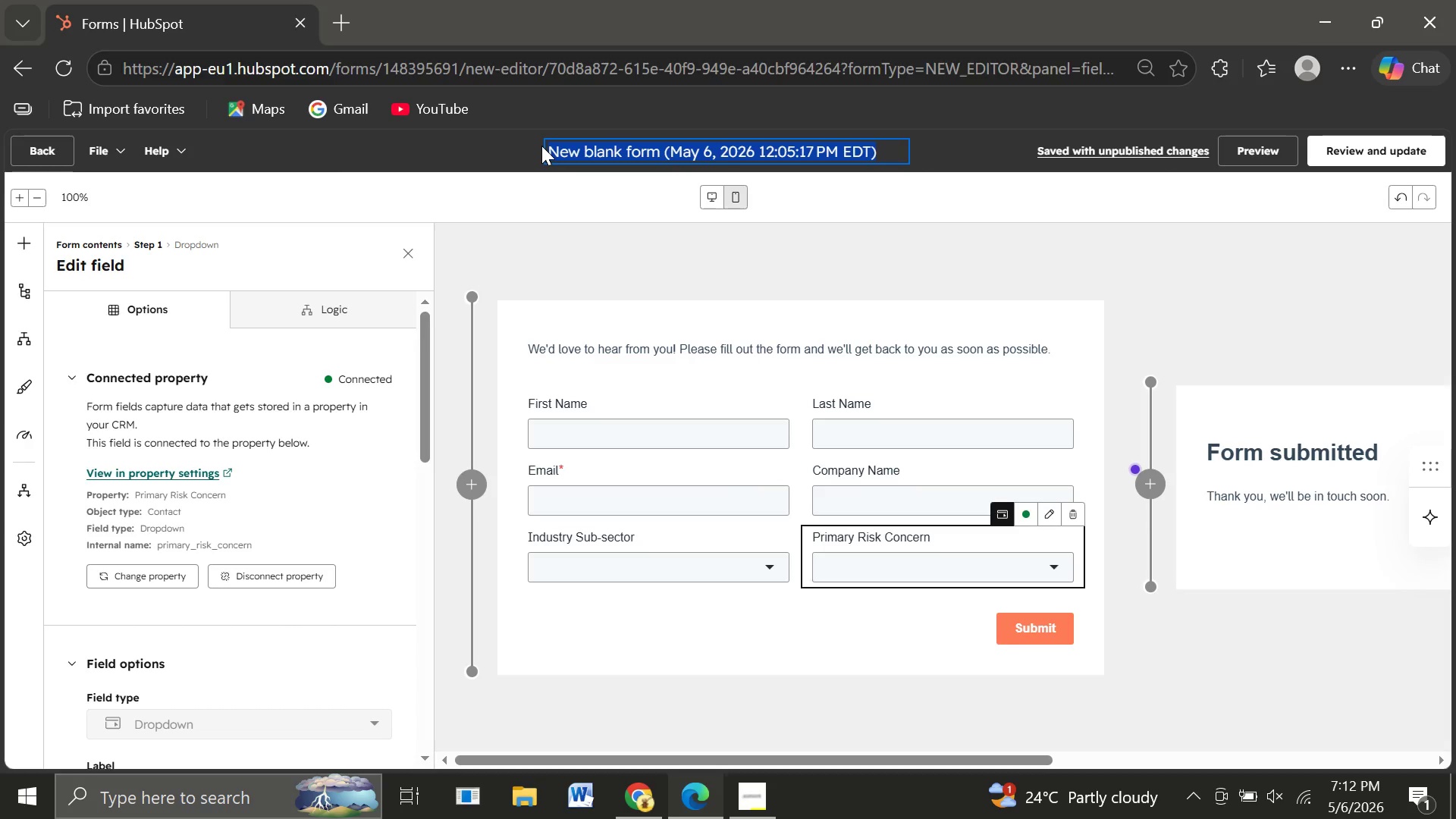 
wait(6.77)
 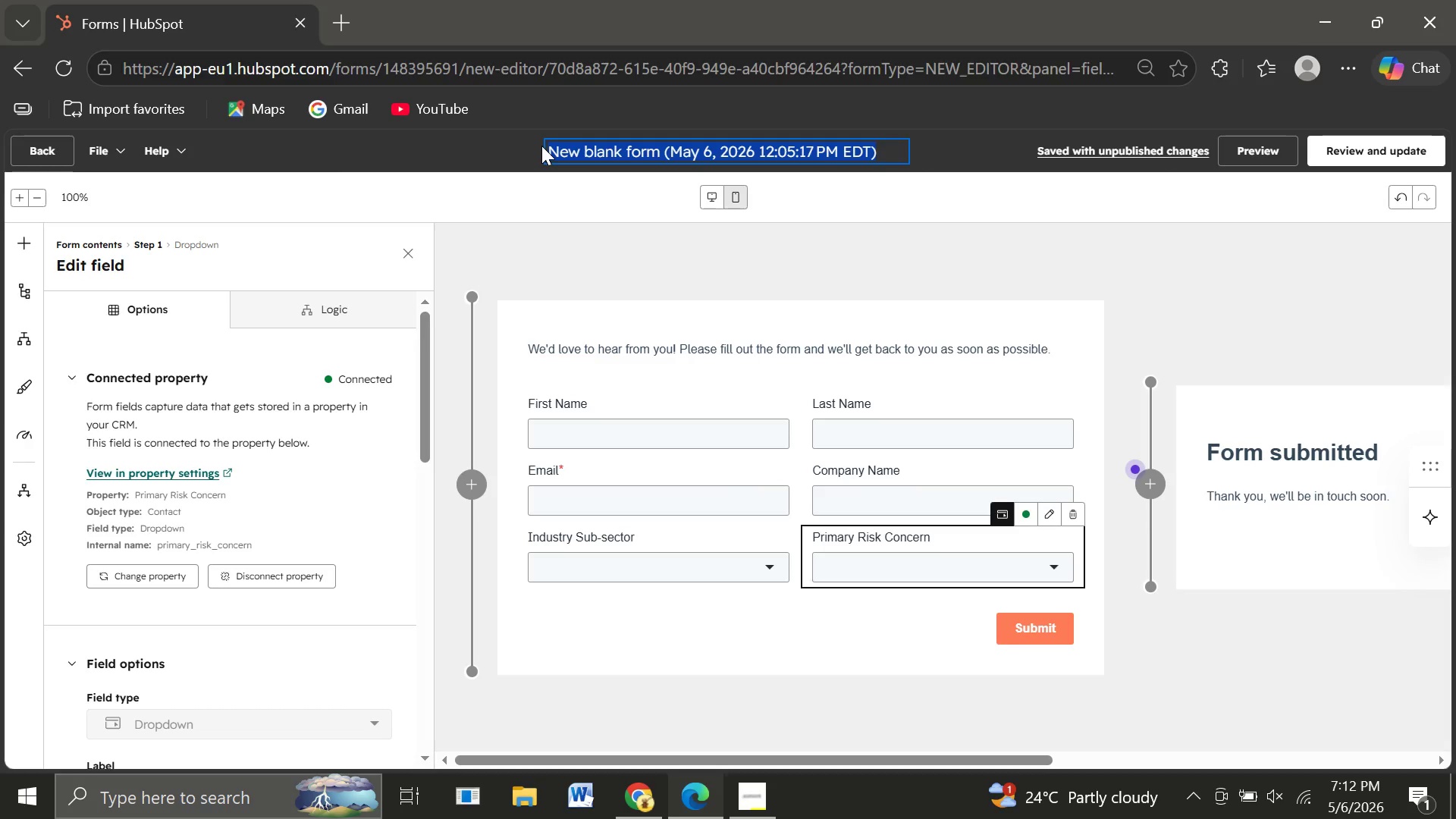 
type(Construction Blueprint Form)
 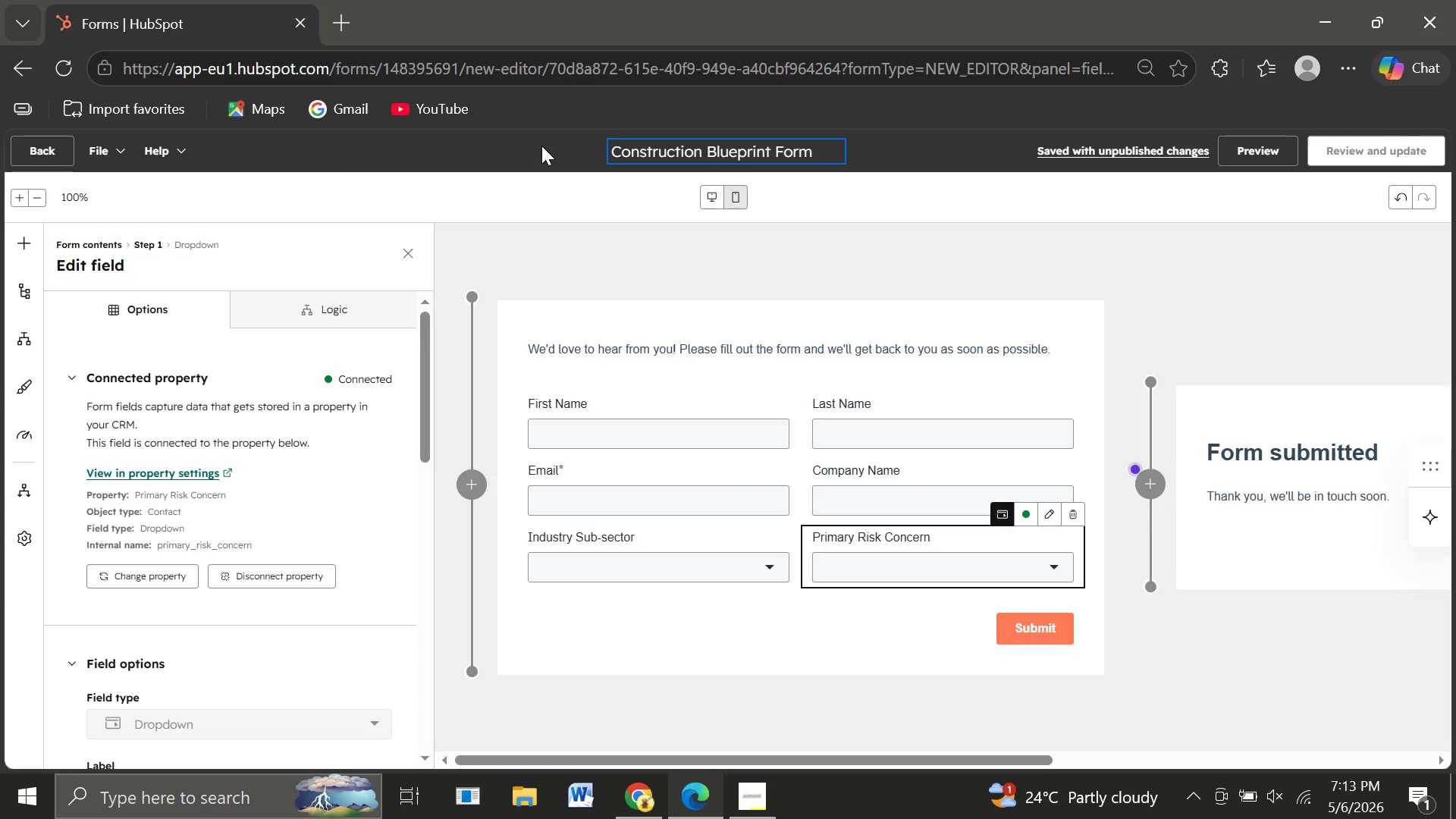 
wait(7.72)
 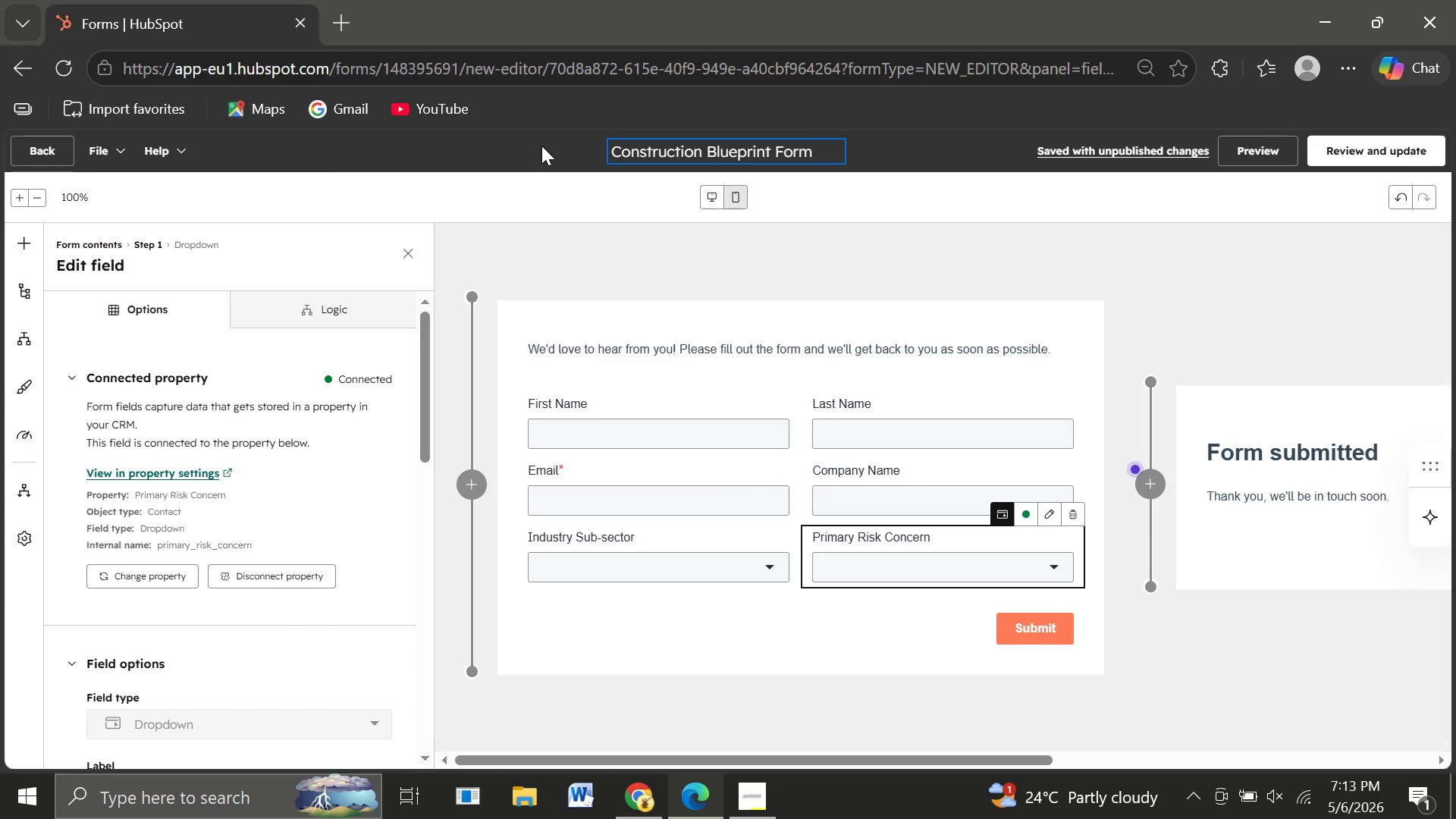 
left_click([1380, 151])
 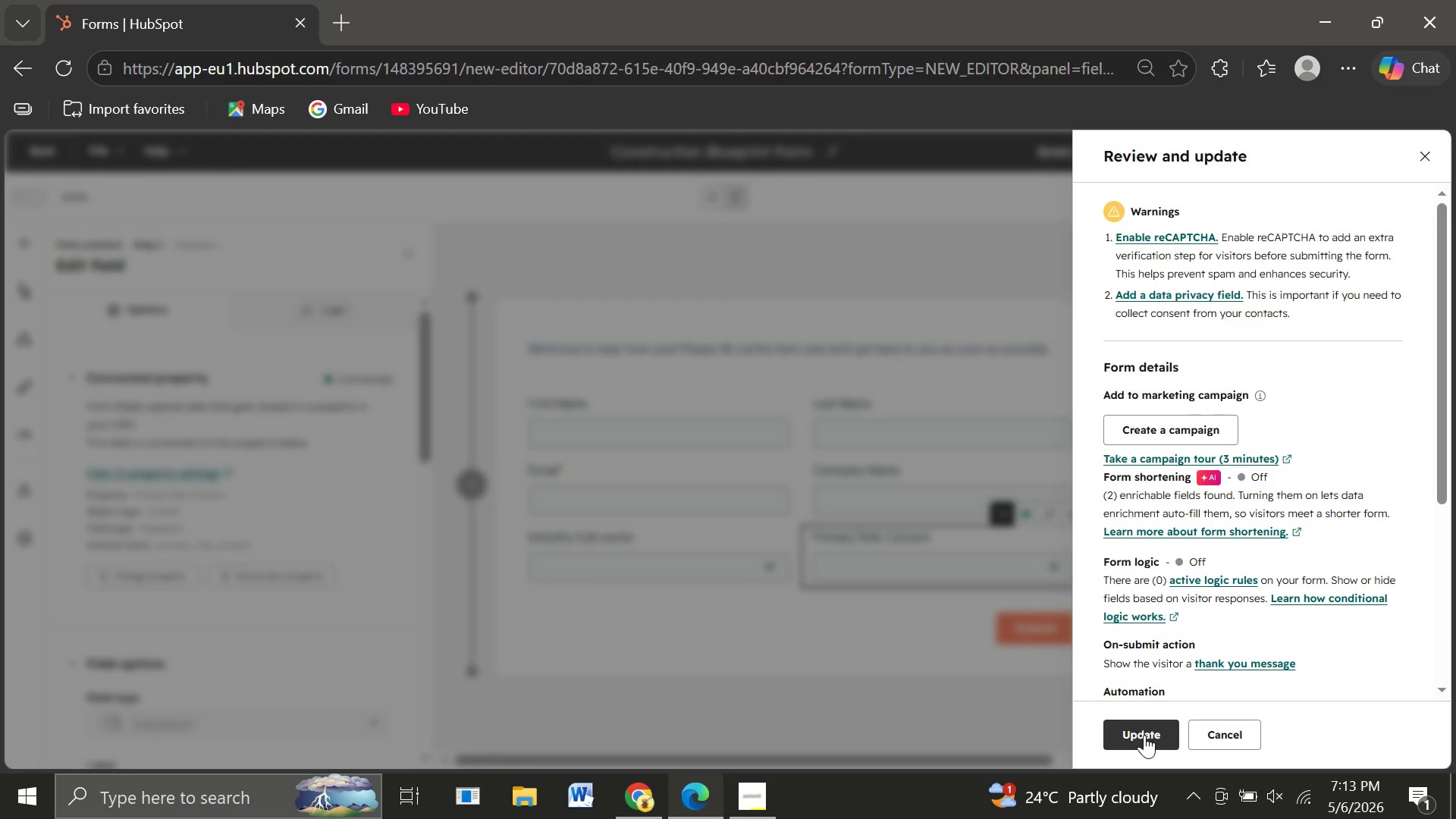 
wait(5.16)
 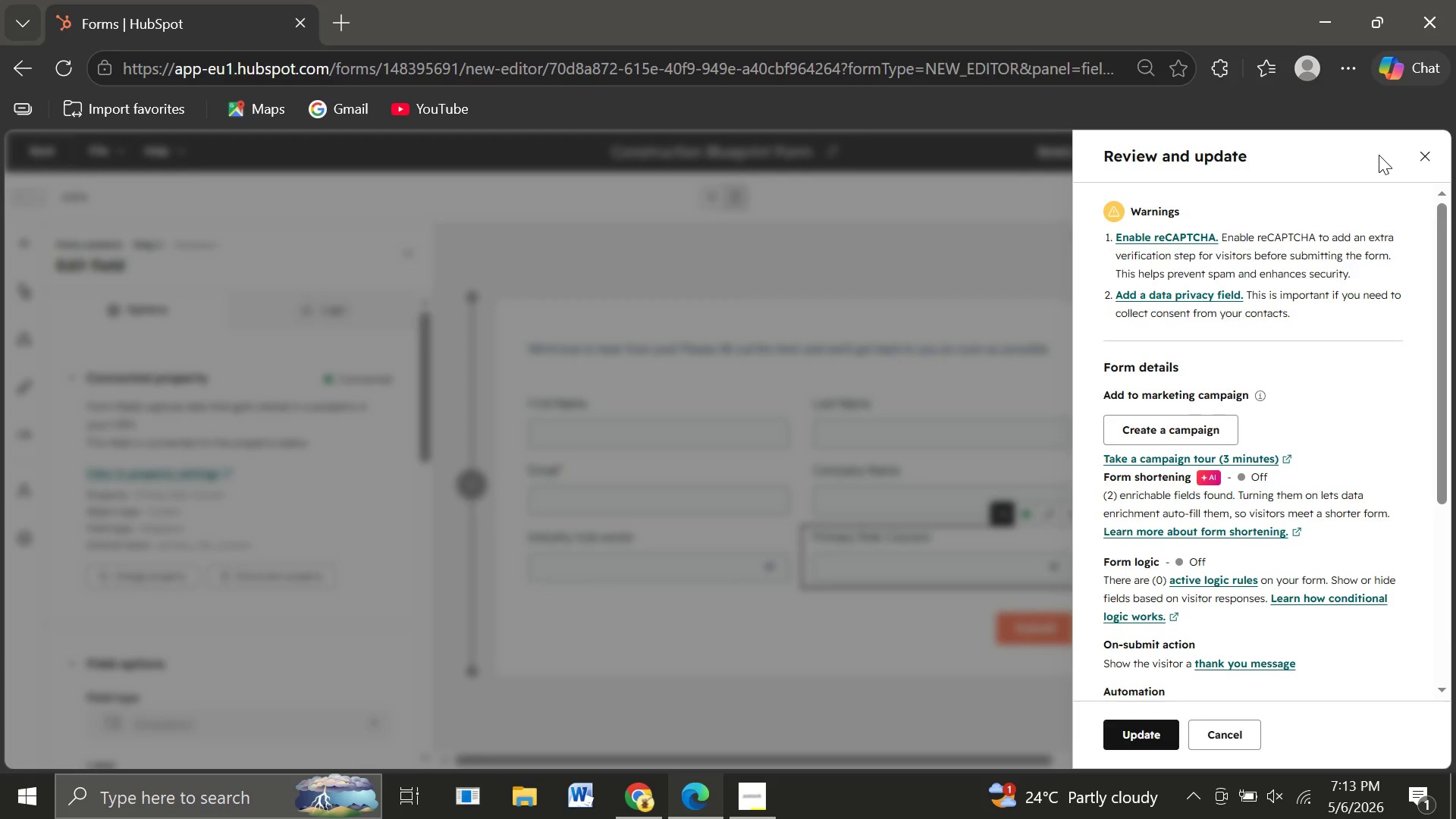 
left_click([1144, 735])
 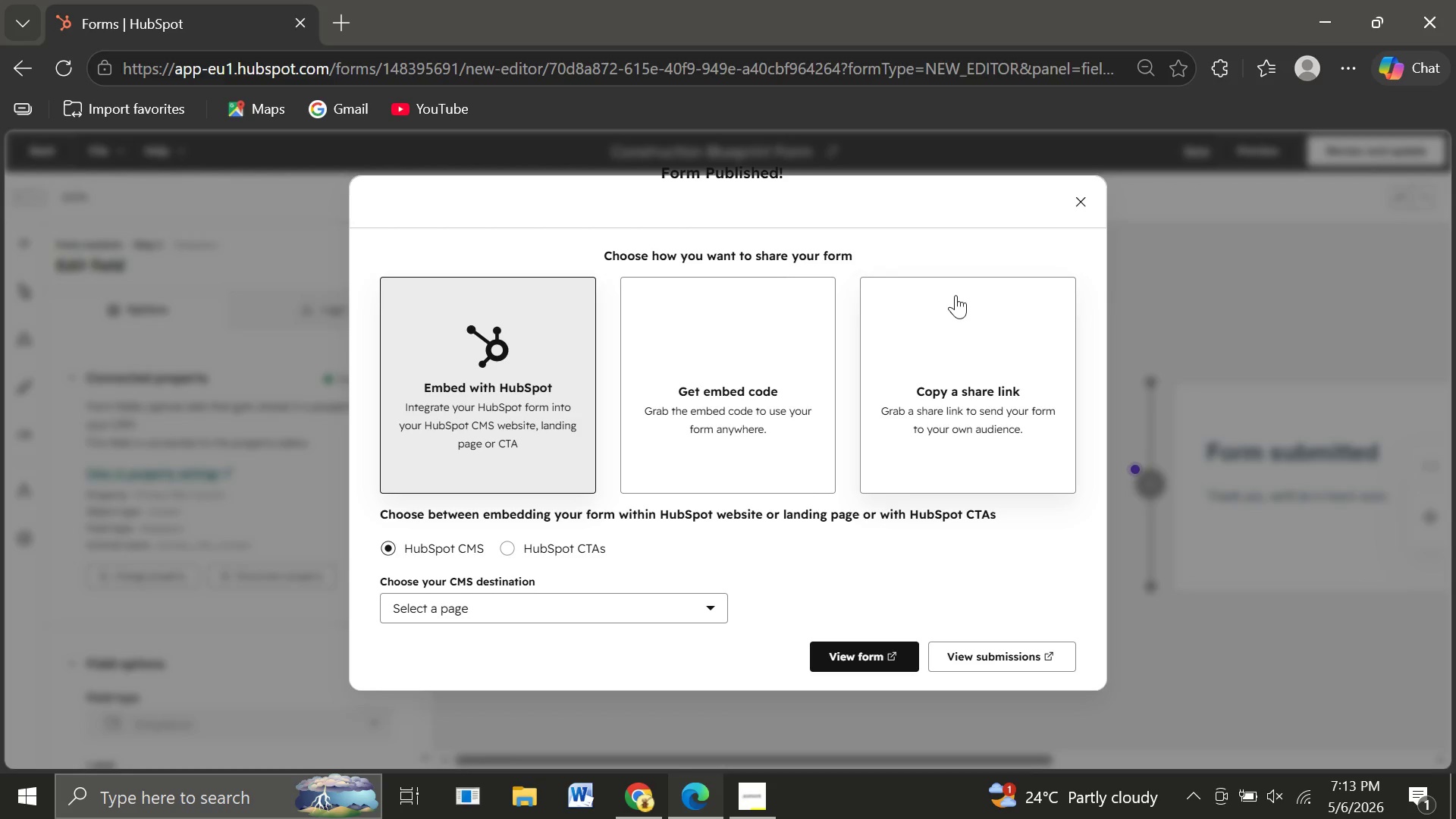 
wait(14.64)
 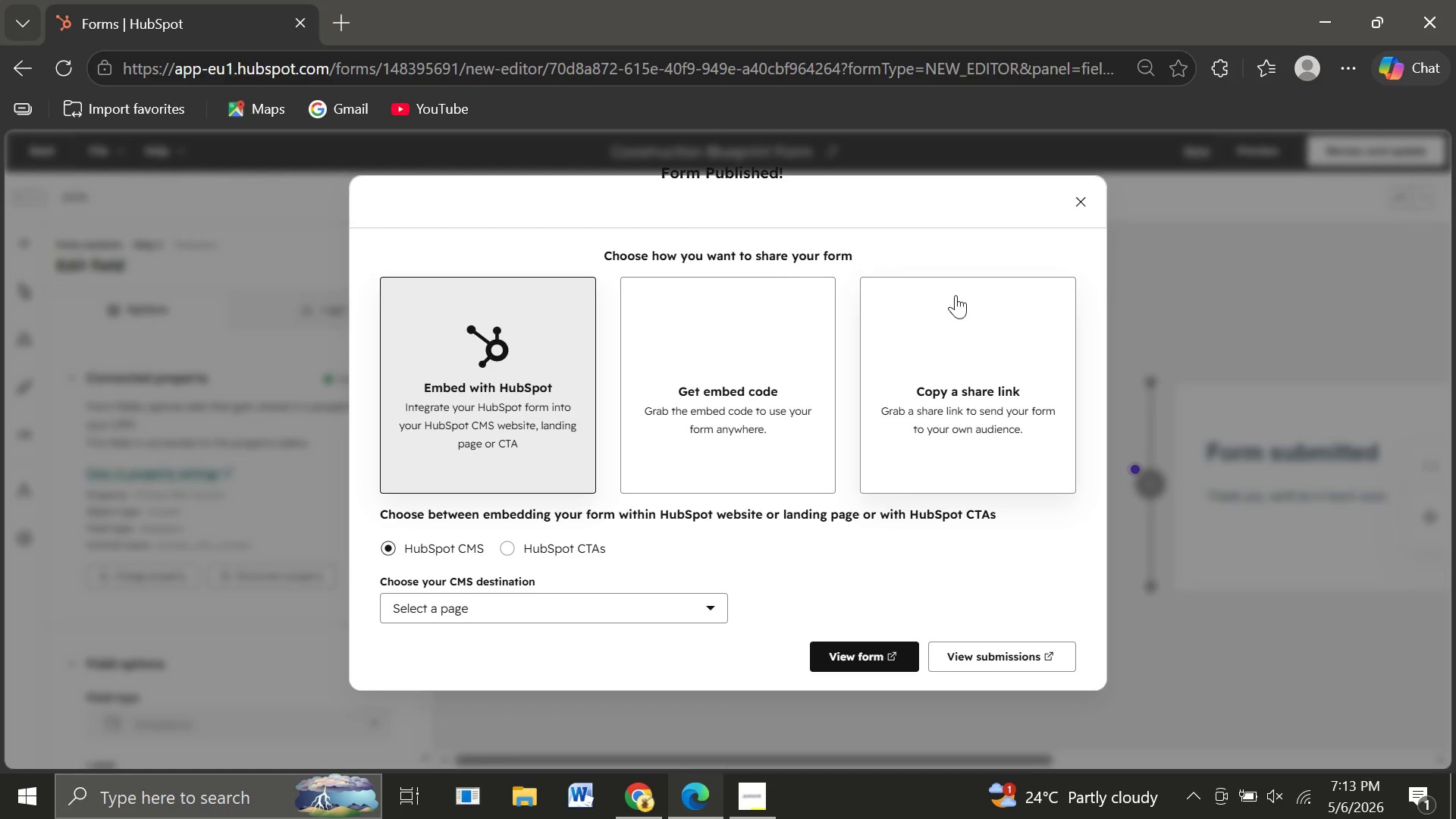 
left_click([430, 608])
 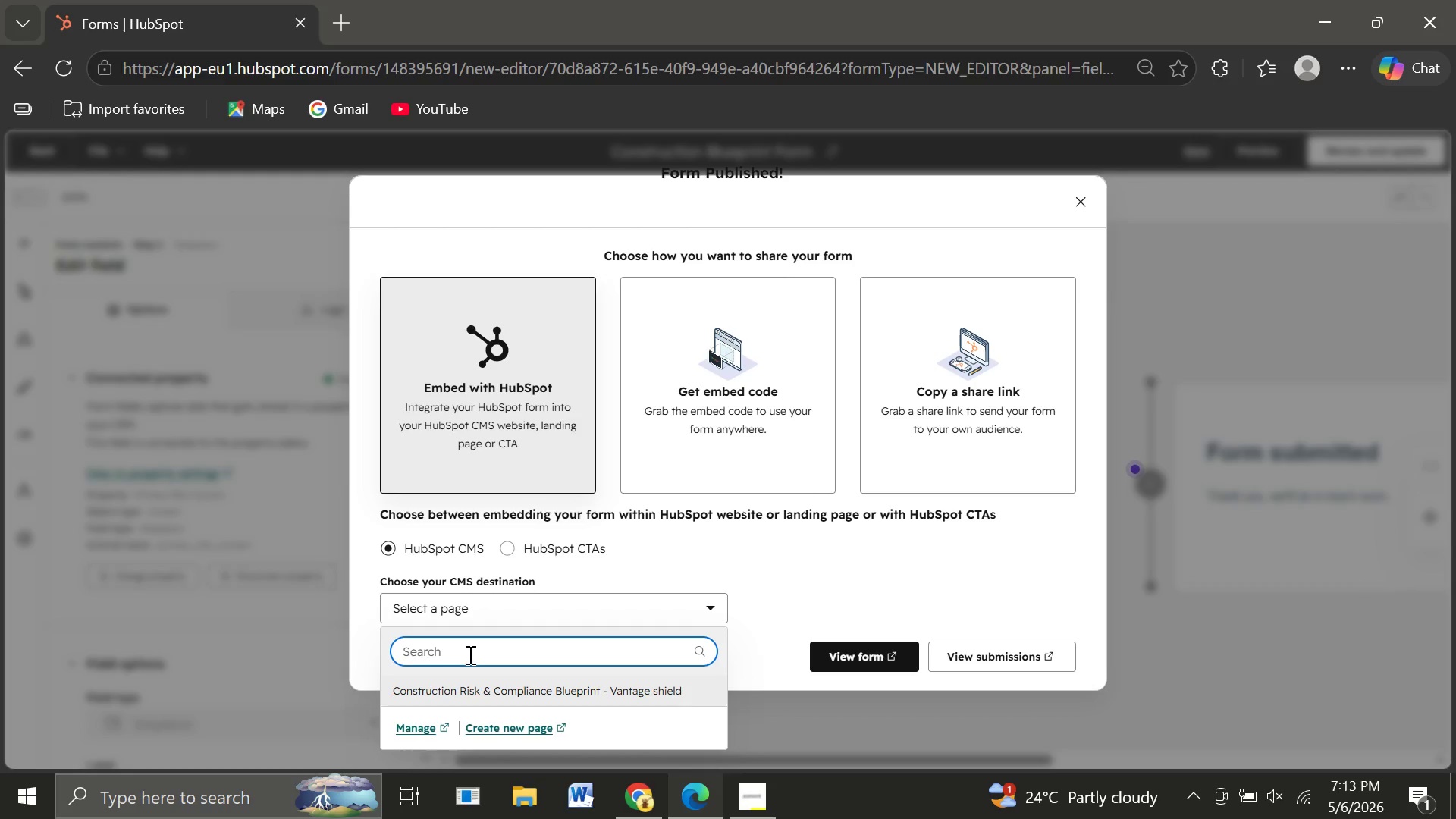 
wait(7.03)
 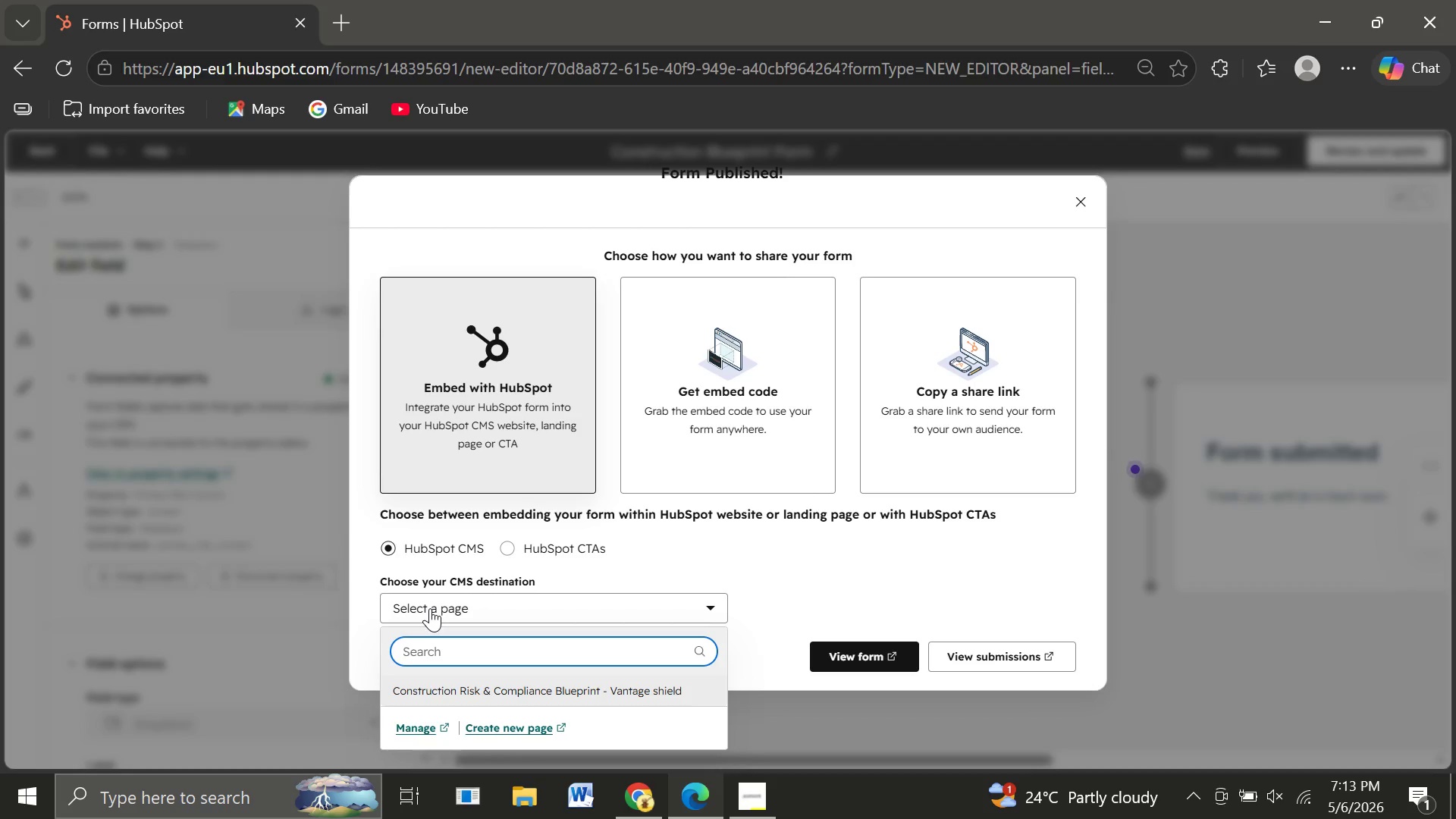 
left_click([506, 550])
 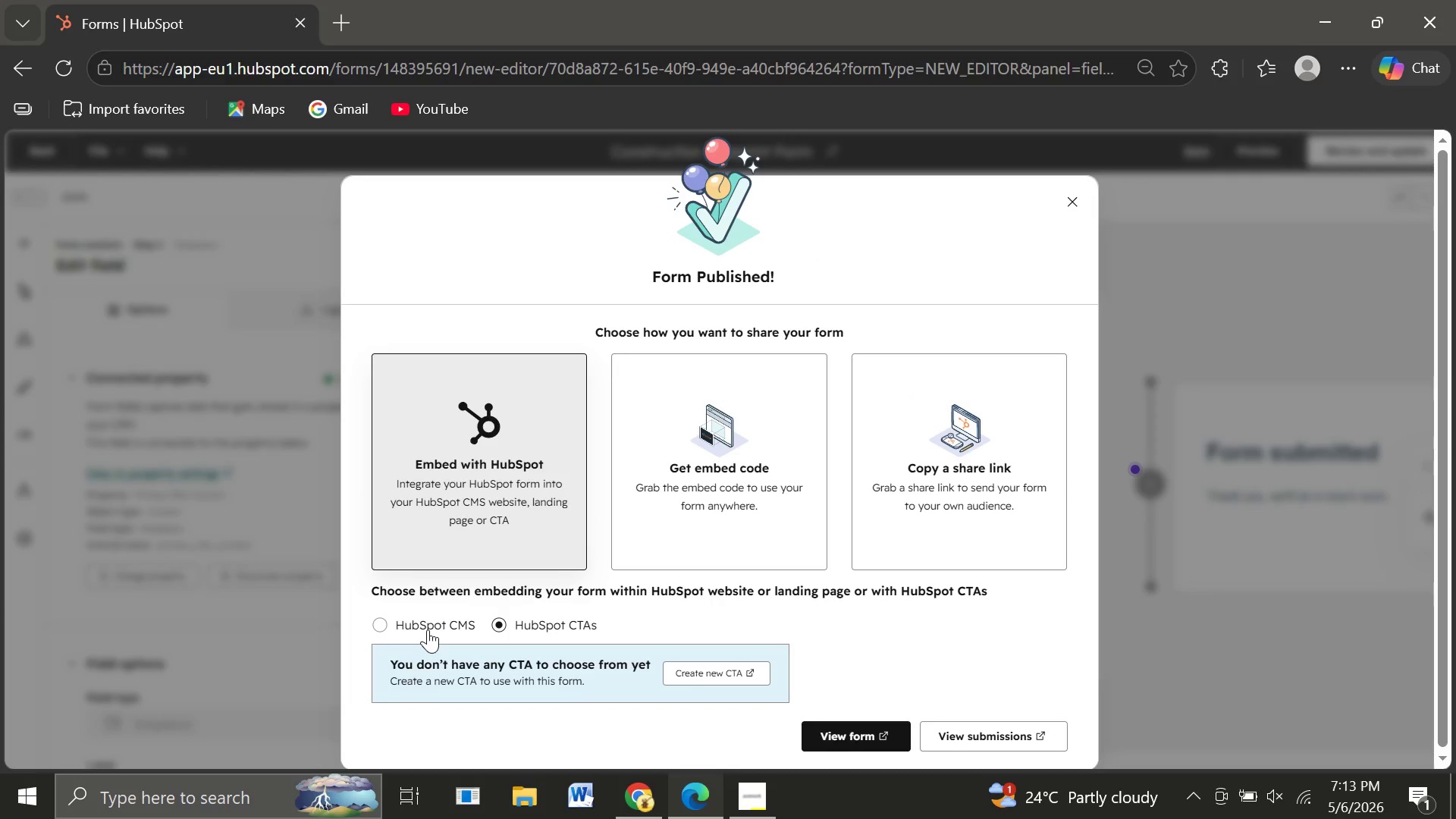 
left_click([379, 620])
 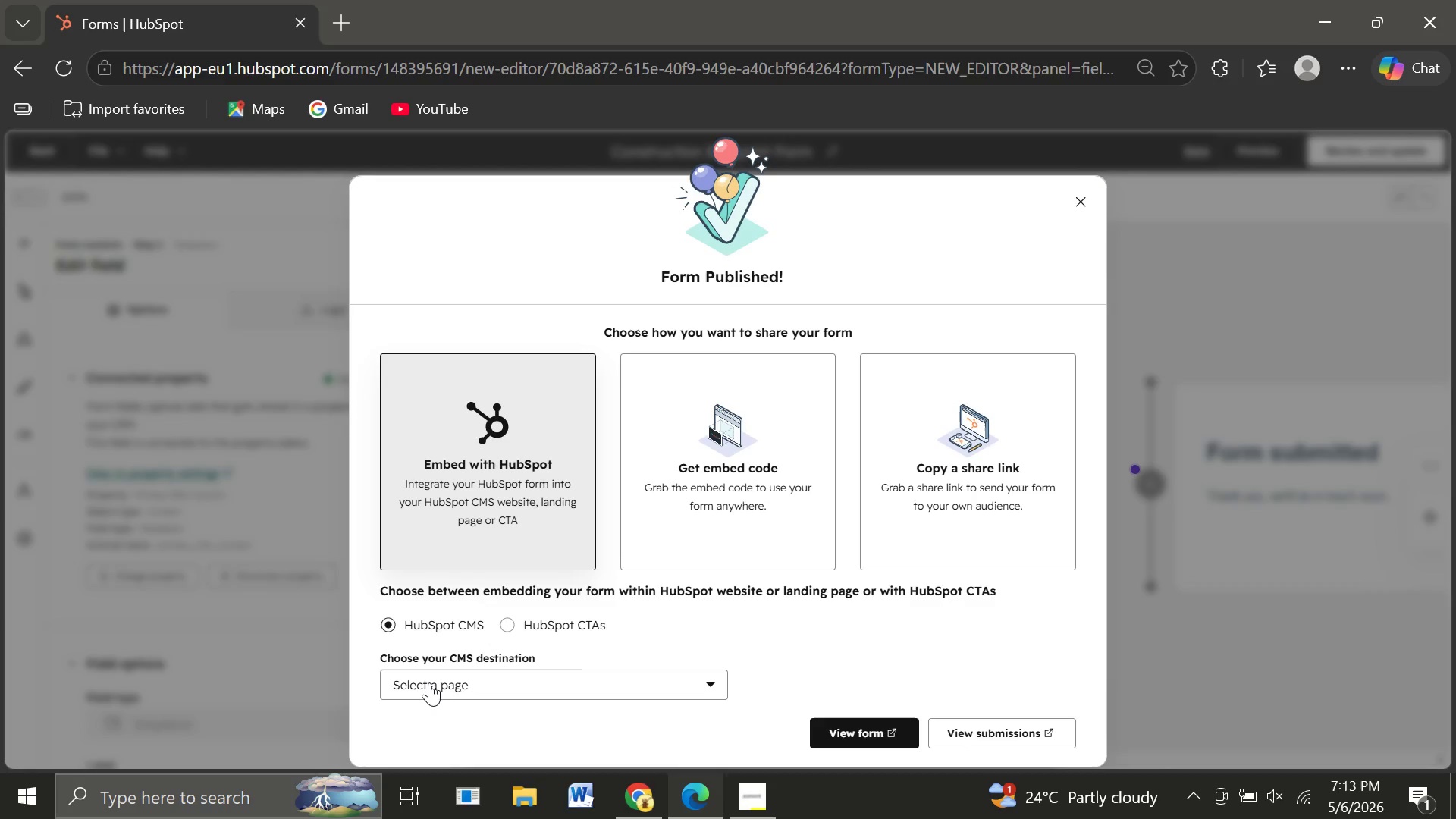 
left_click([429, 682])
 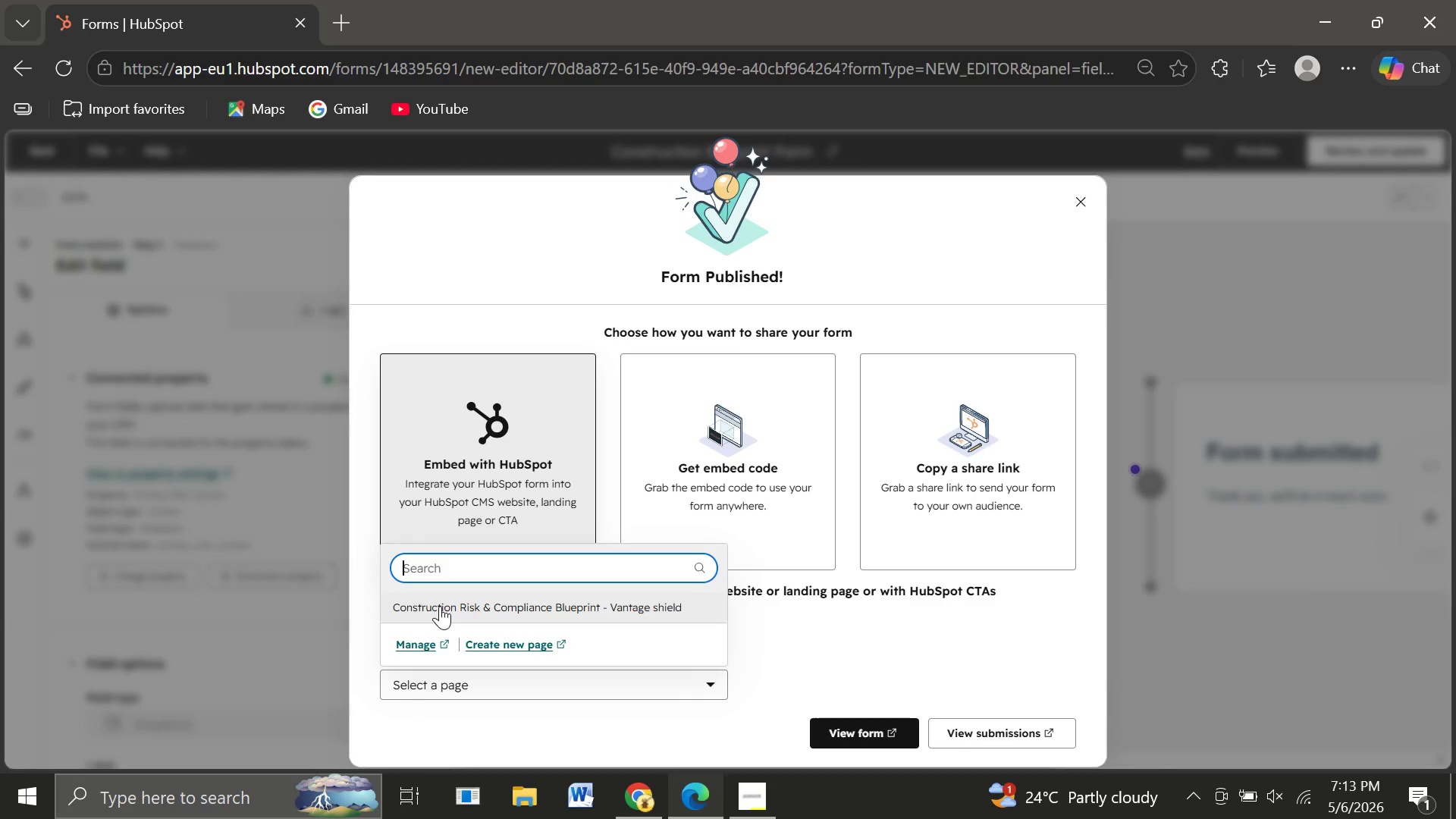 
left_click([440, 606])
 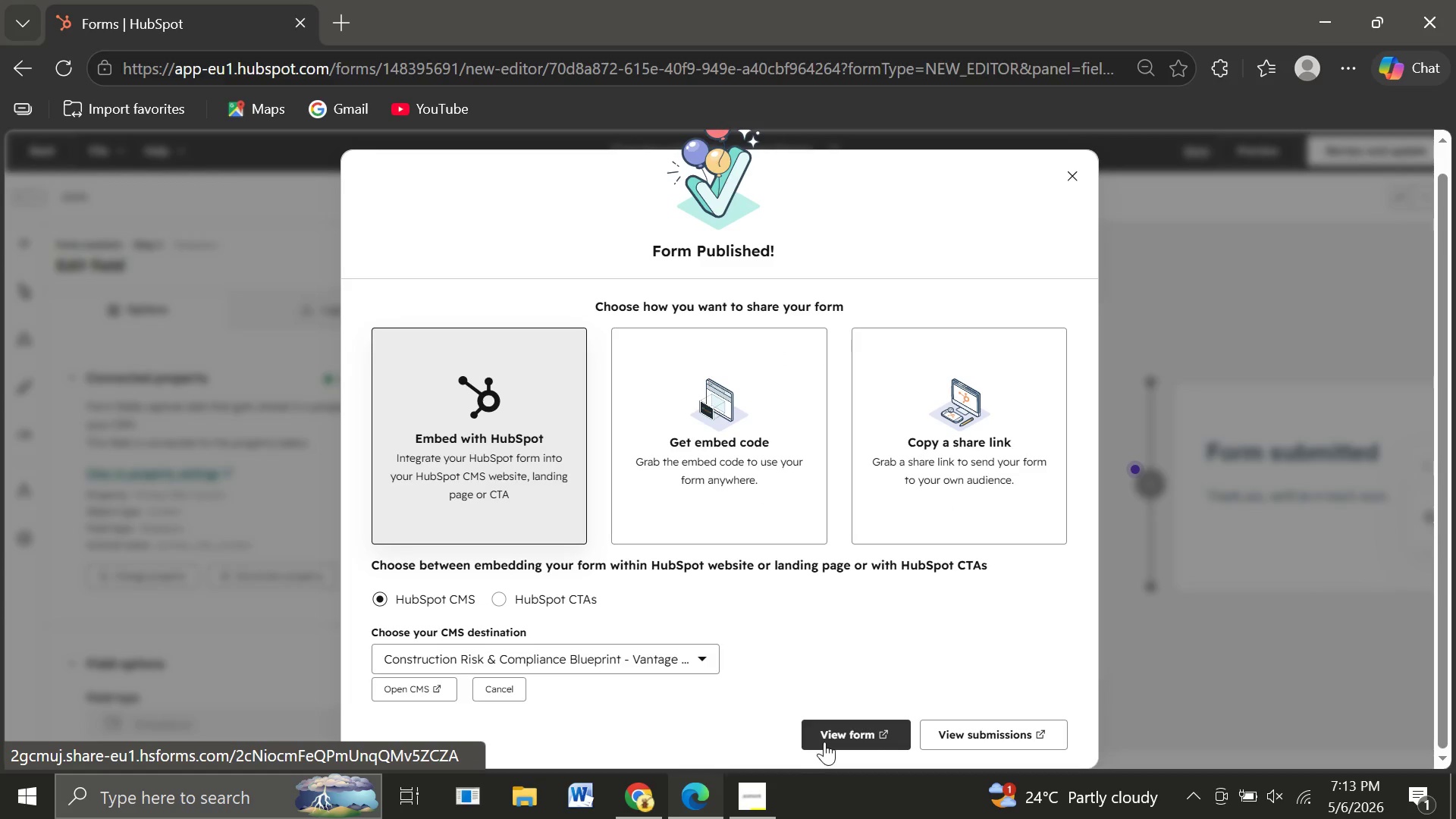 
wait(11.48)
 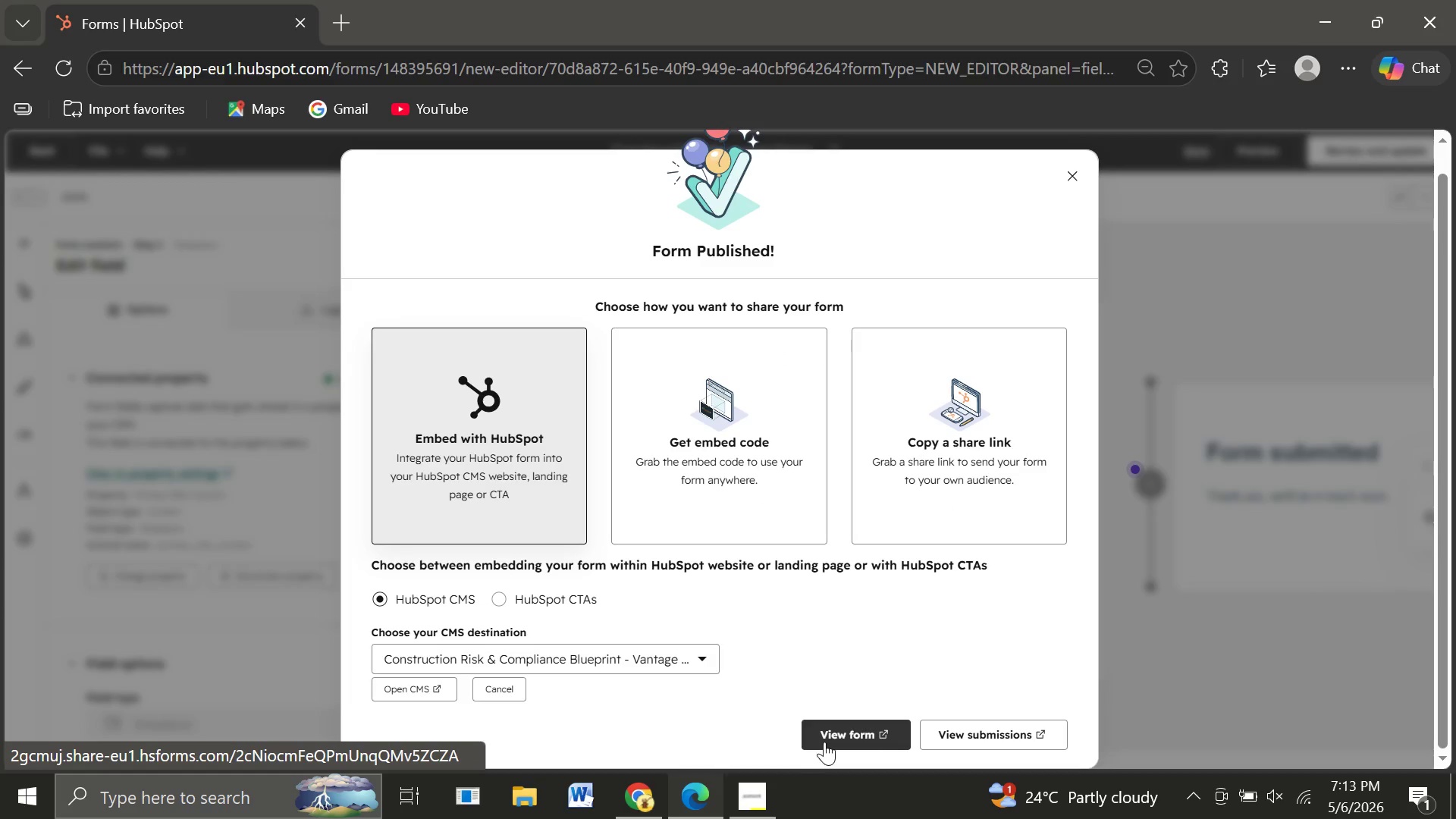 
left_click([1067, 177])
 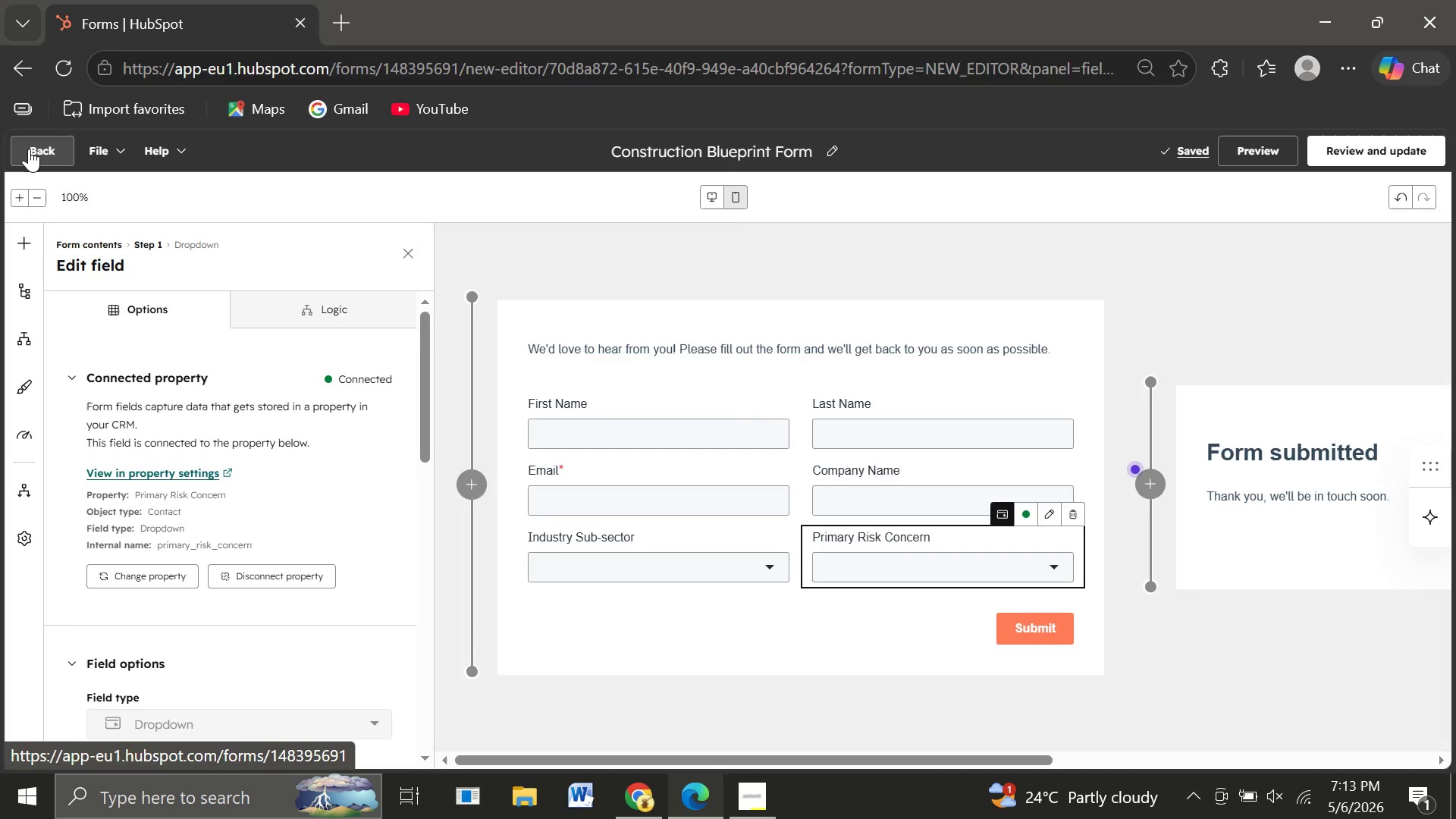 
wait(5.02)
 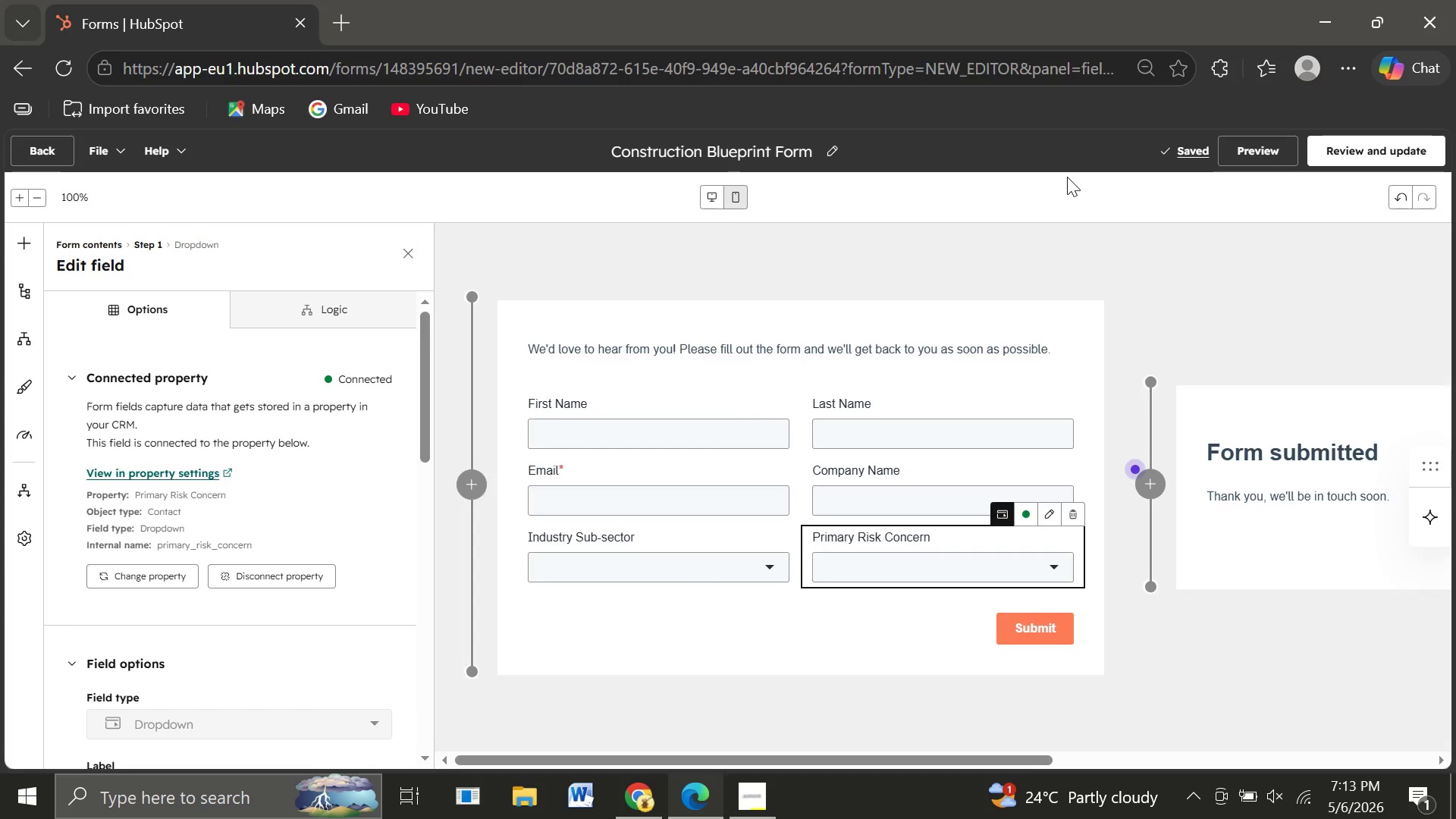 
left_click([29, 149])
 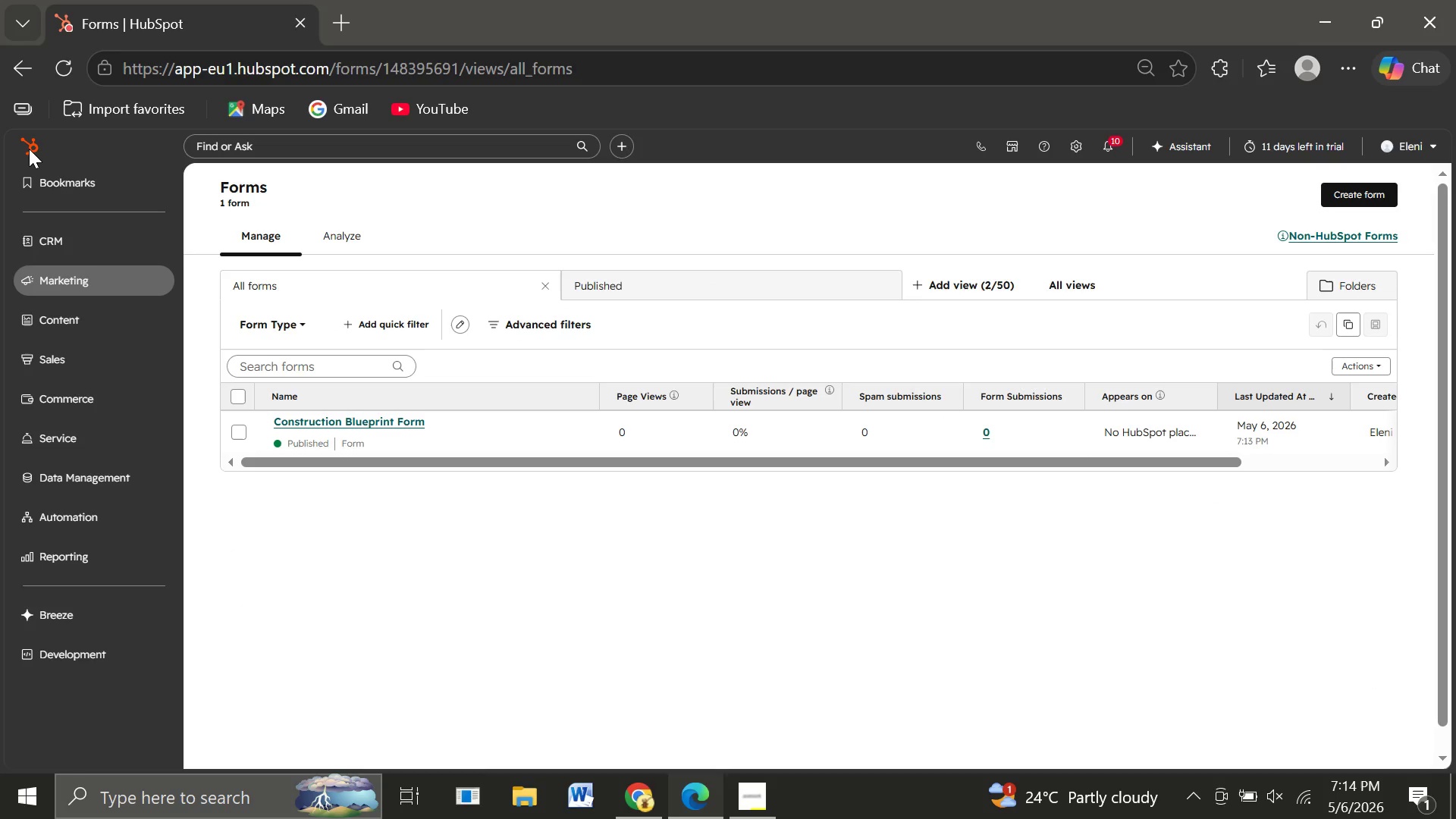 
wait(15.92)
 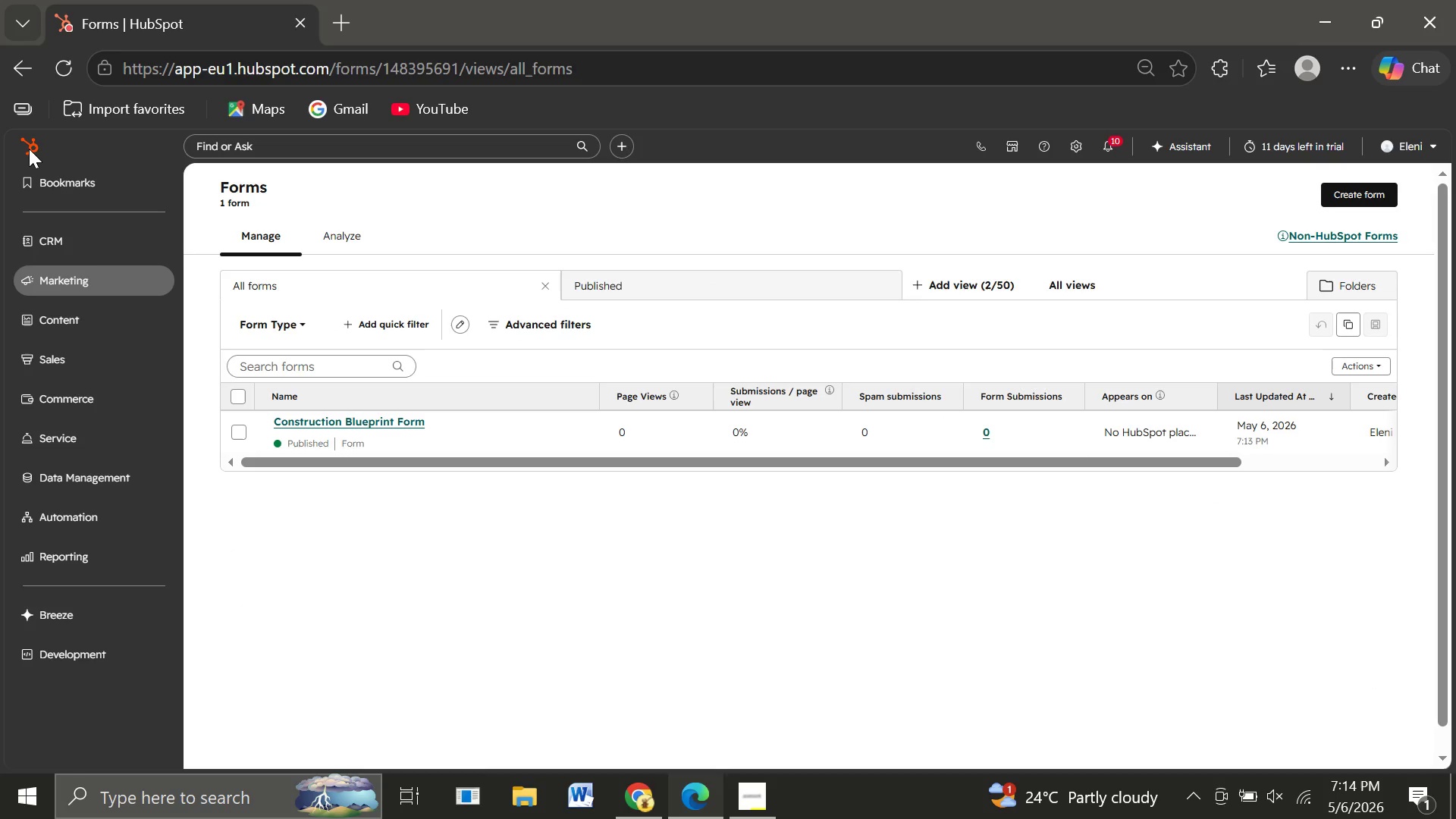 
left_click([108, 286])
 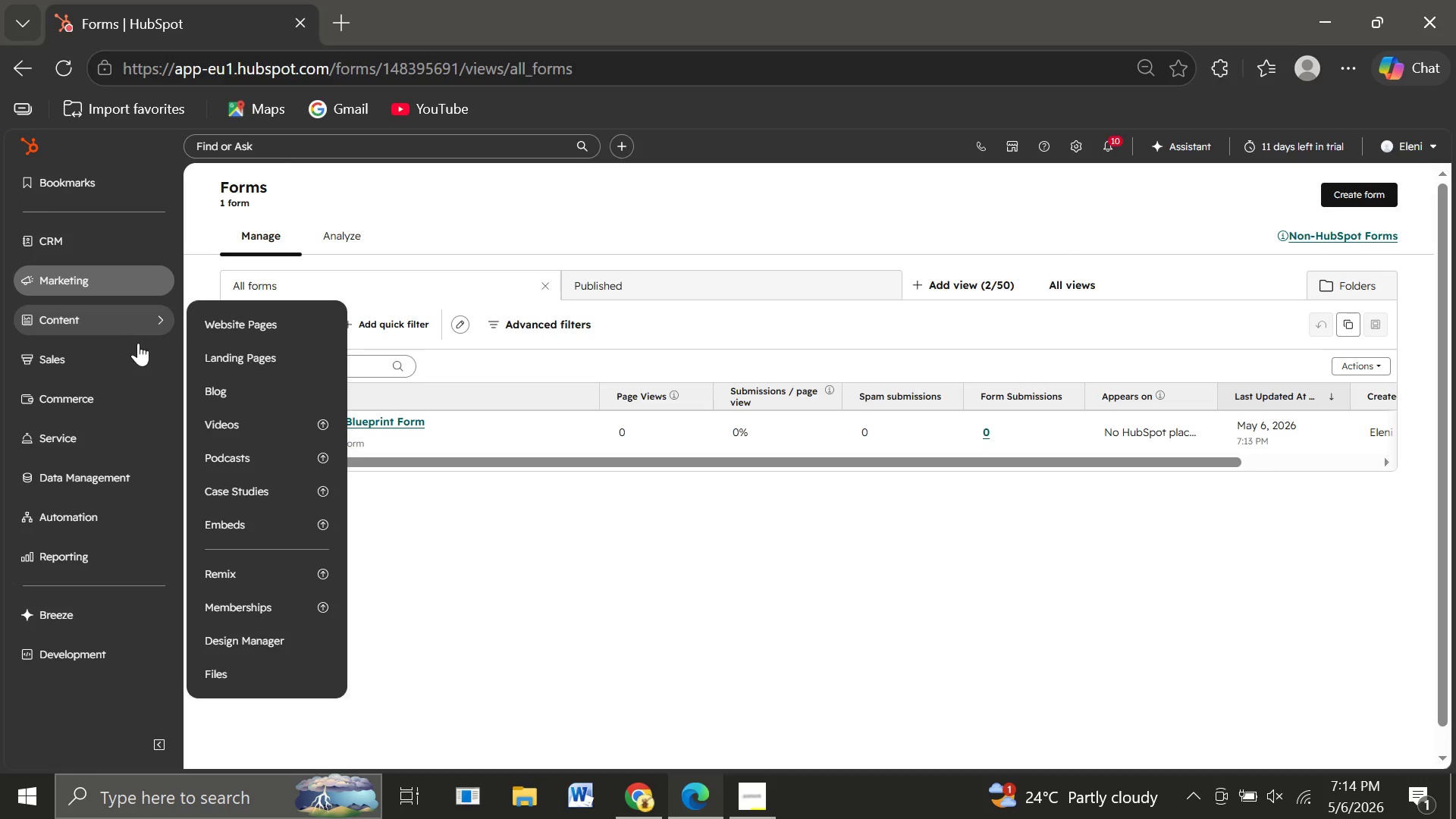 
wait(5.16)
 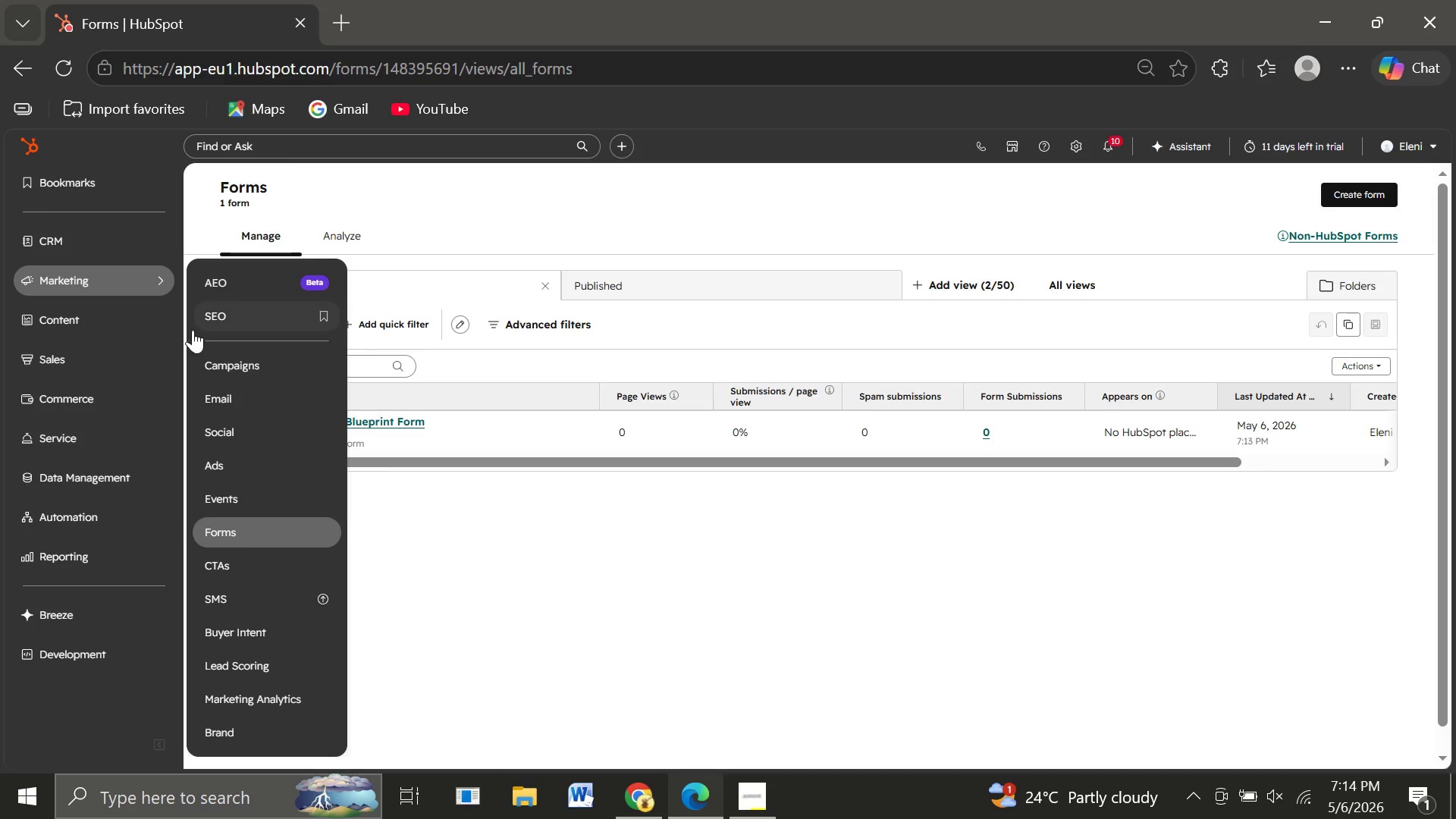 
left_click([206, 353])
 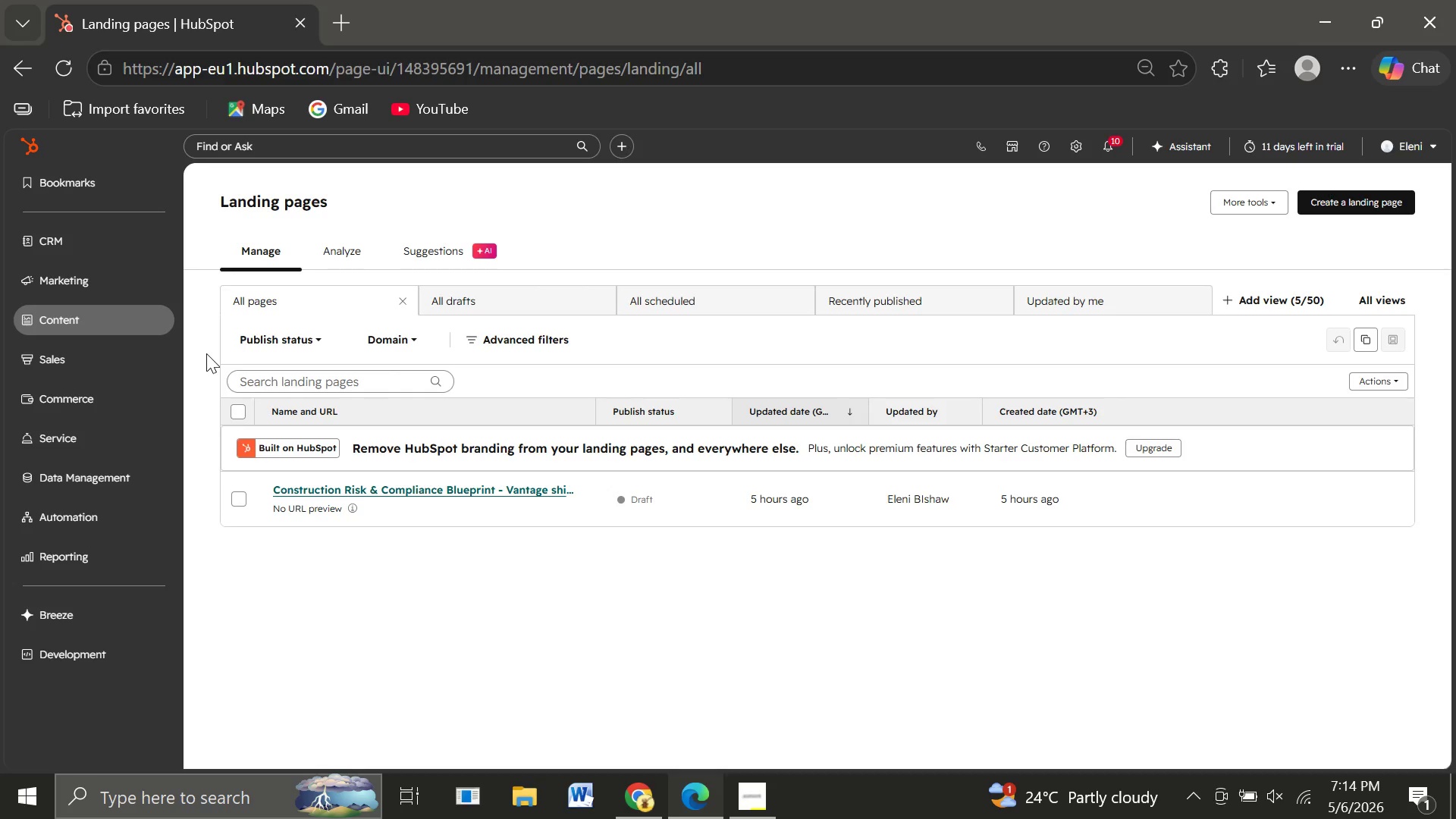 
wait(24.72)
 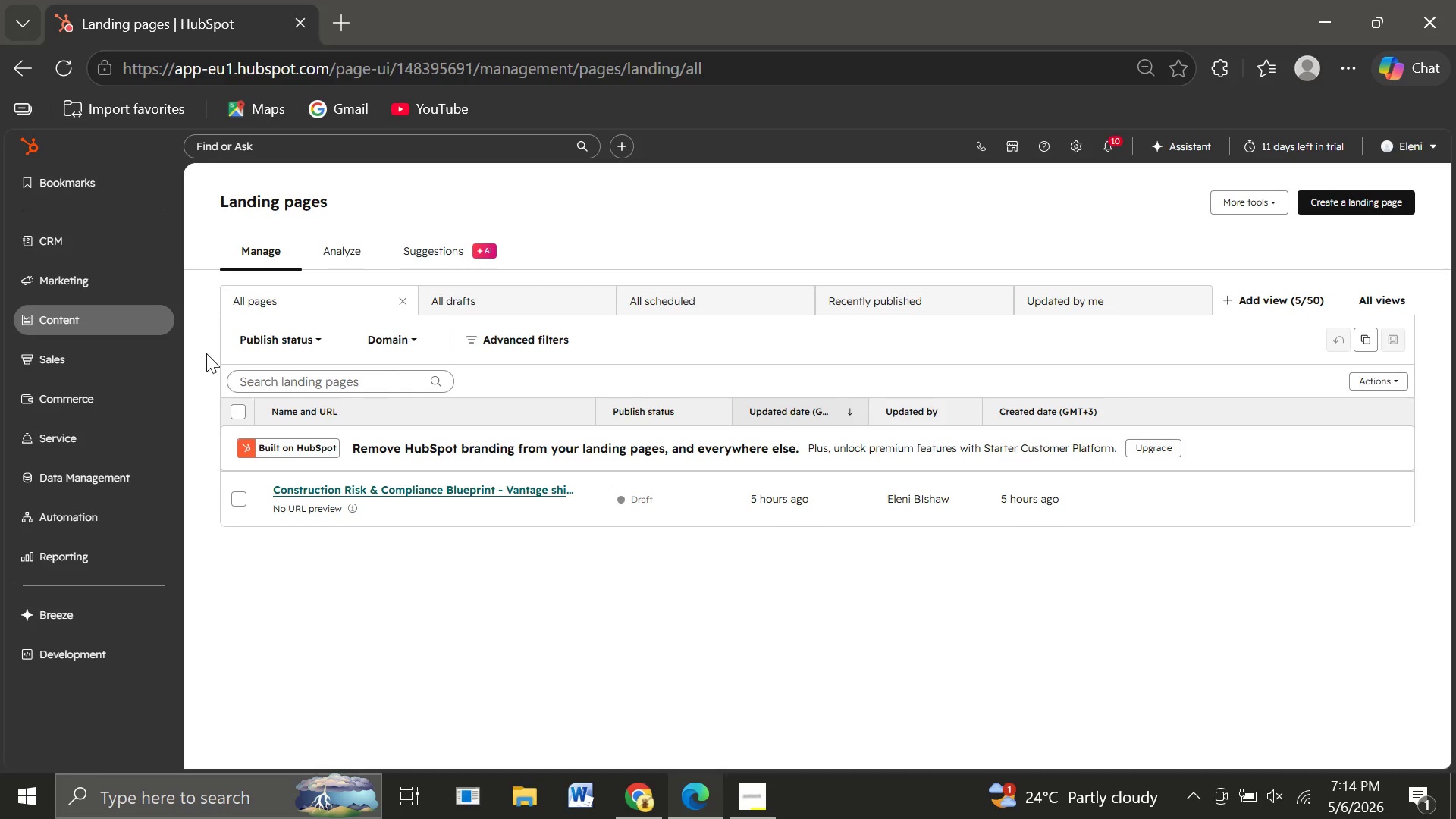 
left_click([328, 491])
 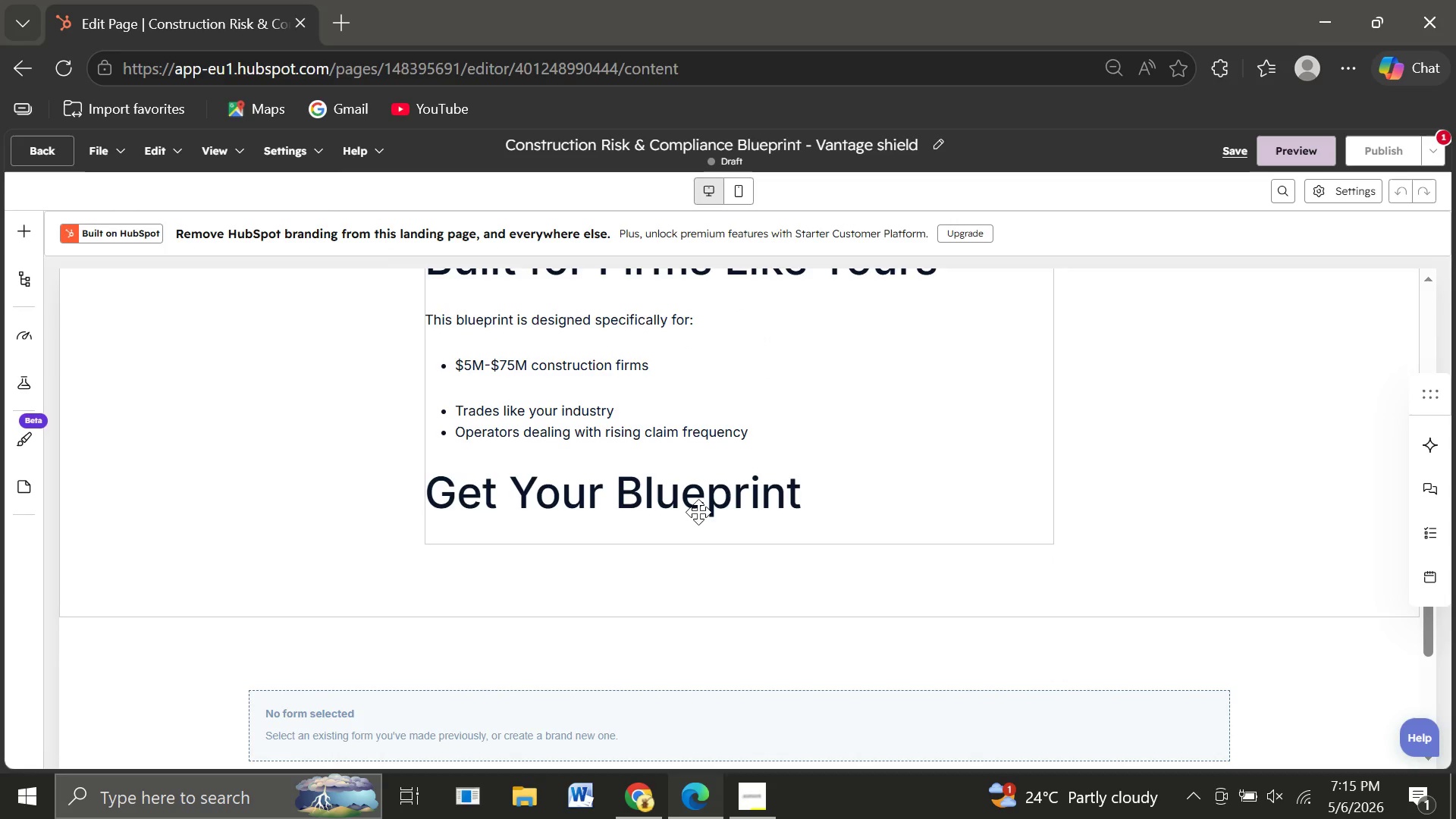 
wait(29.09)
 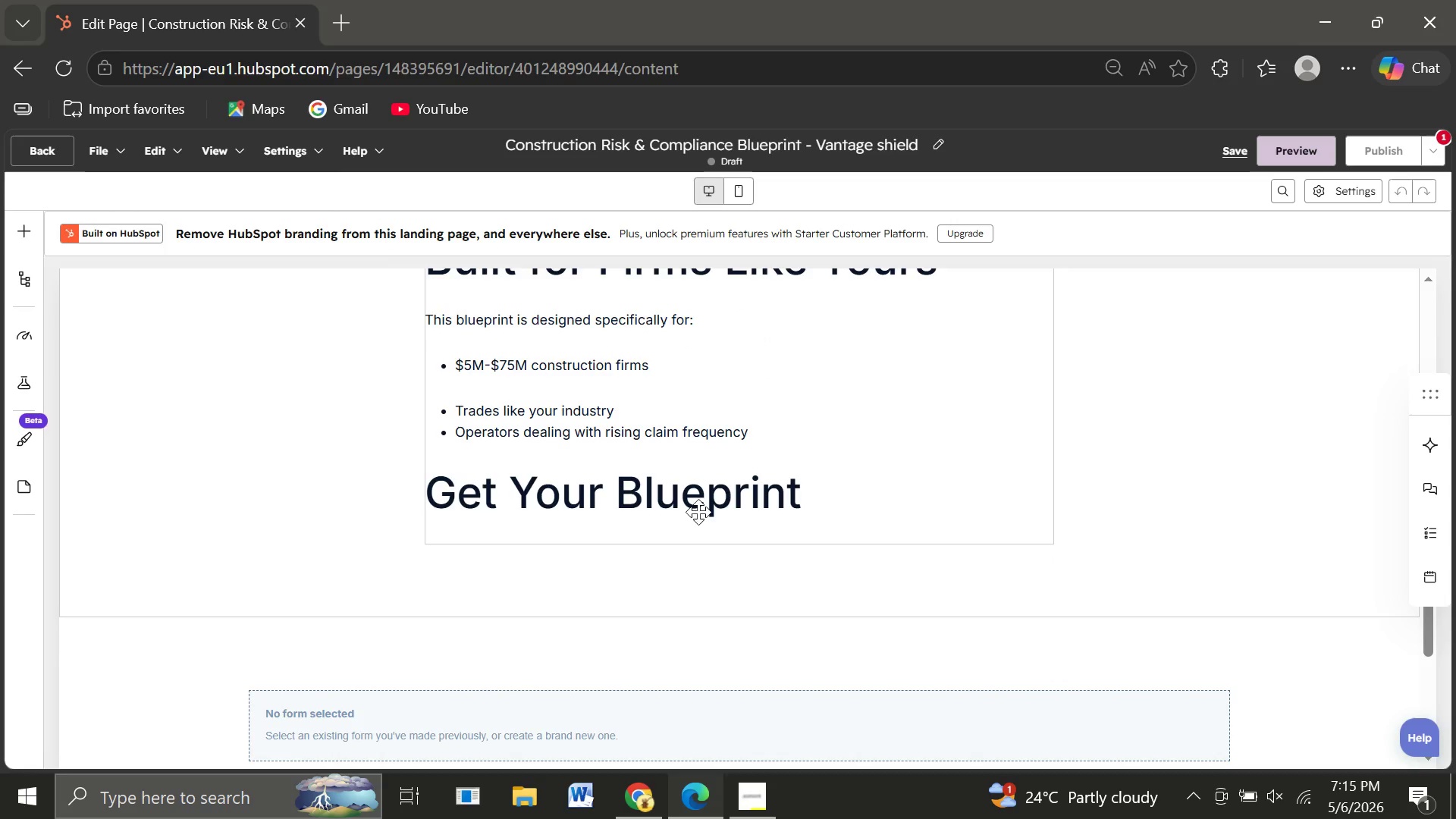 
left_click([317, 563])
 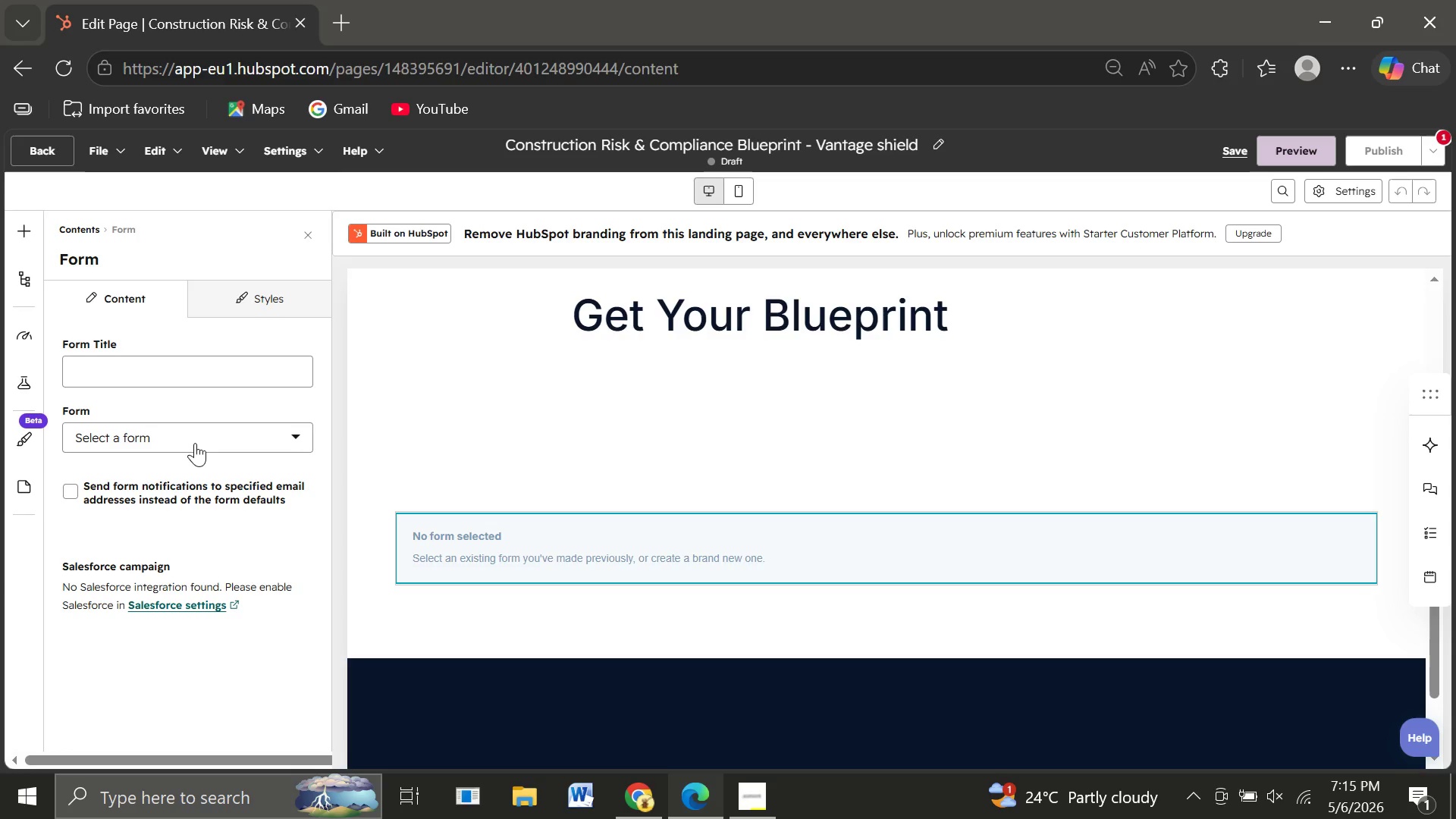 
left_click([187, 438])
 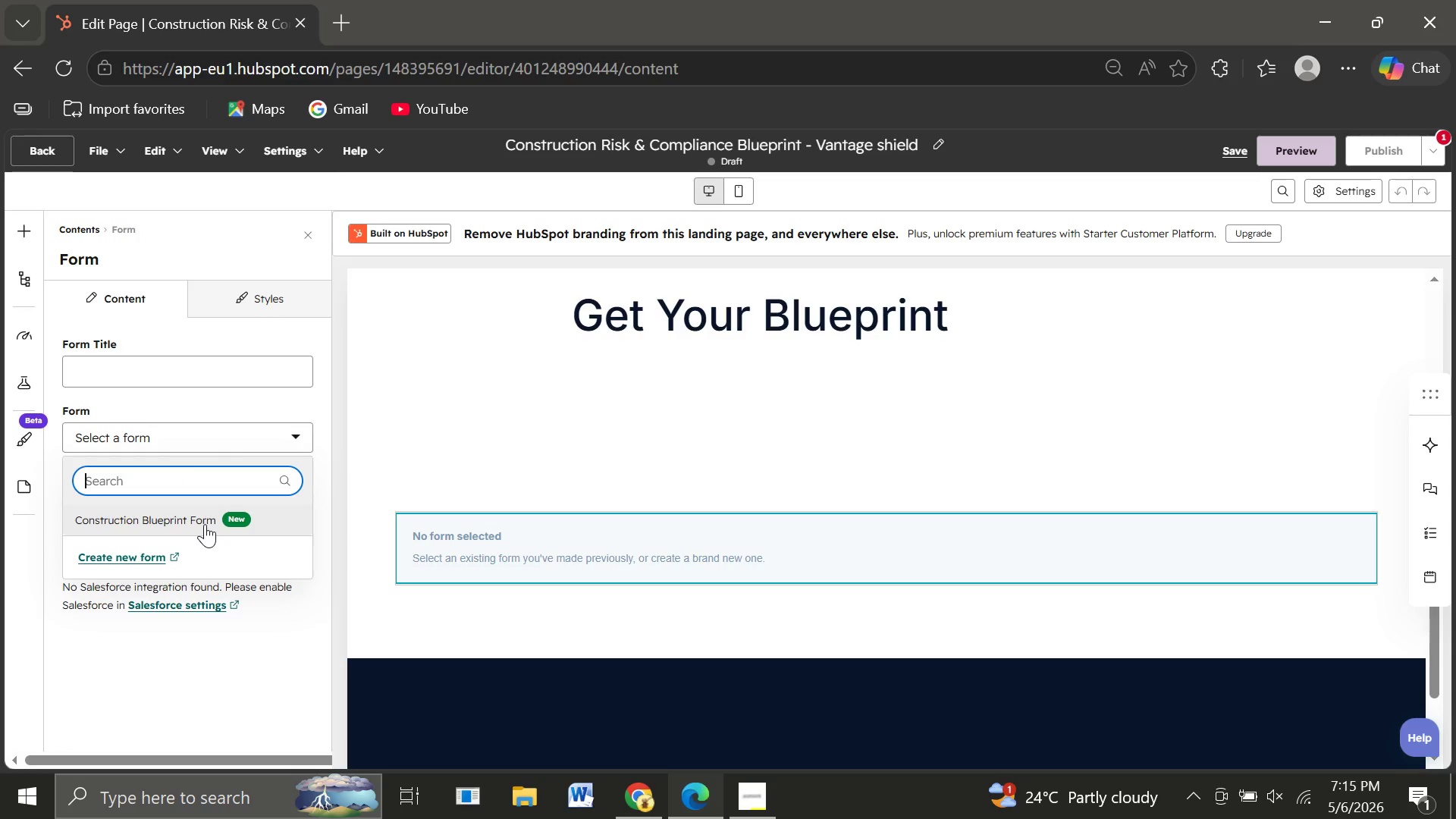 
left_click([205, 524])
 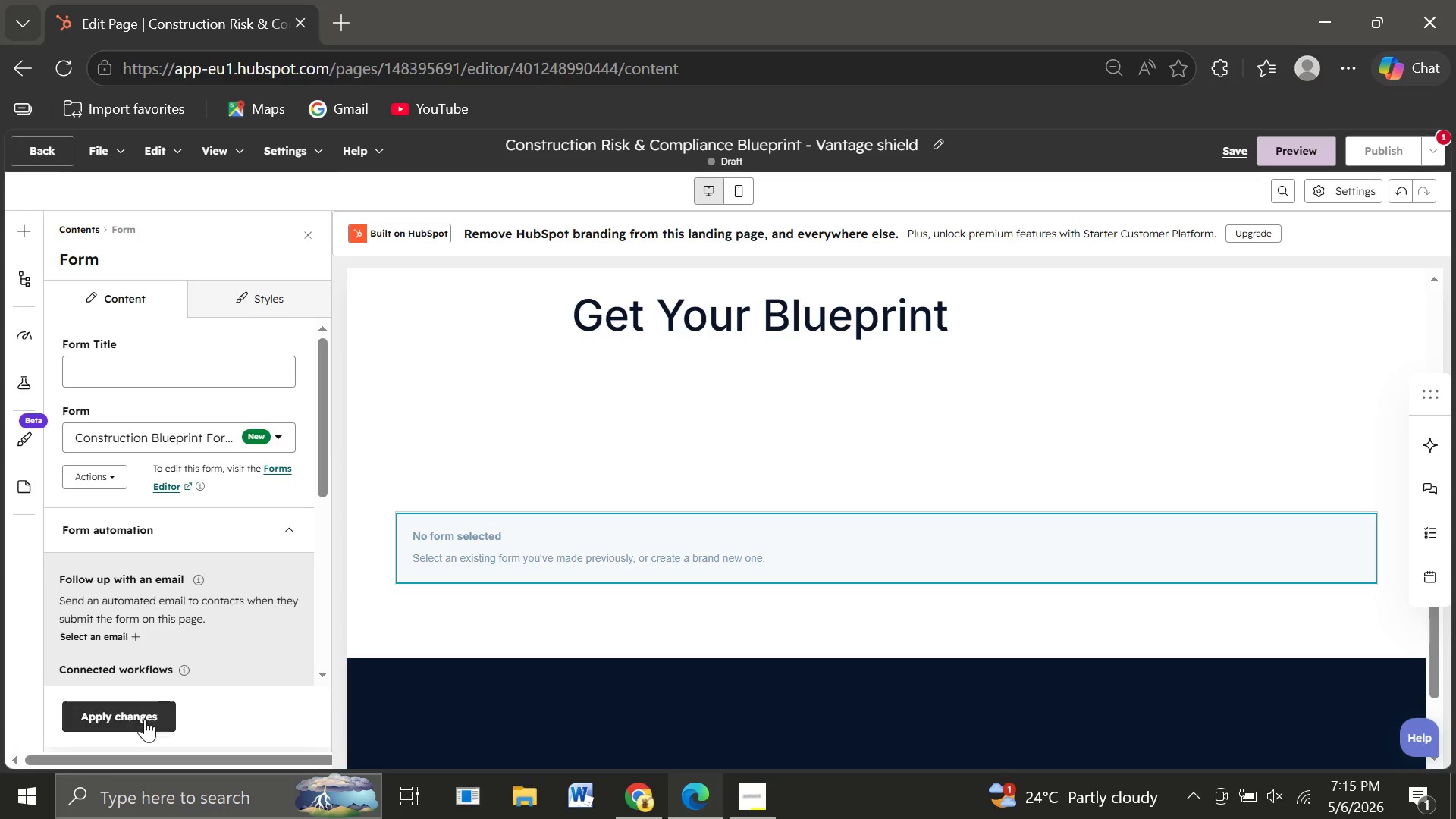 
left_click([145, 720])
 